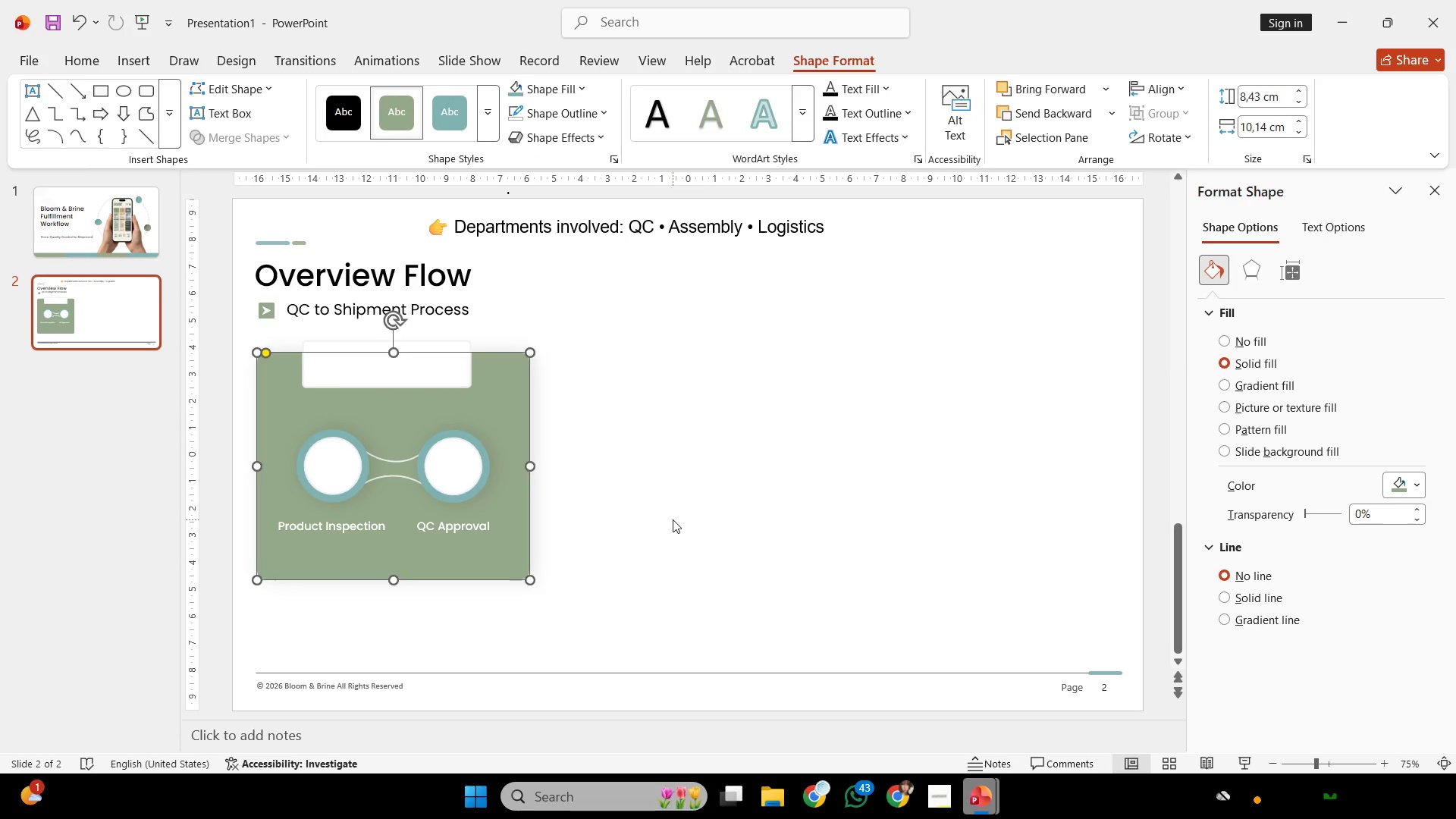 
left_click([673, 519])
 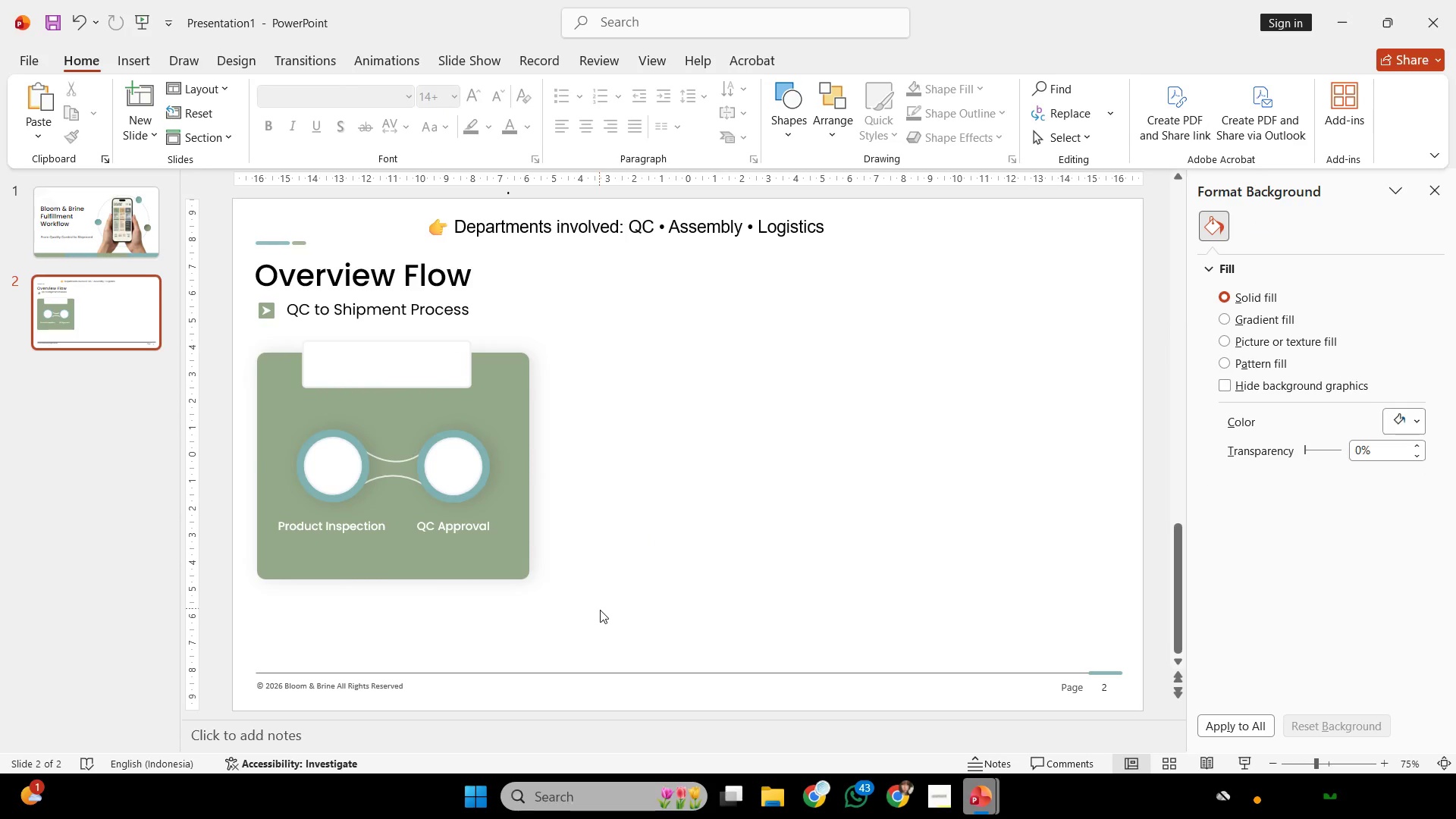 
left_click_drag(start_coordinate=[600, 612], to_coordinate=[240, 329])
 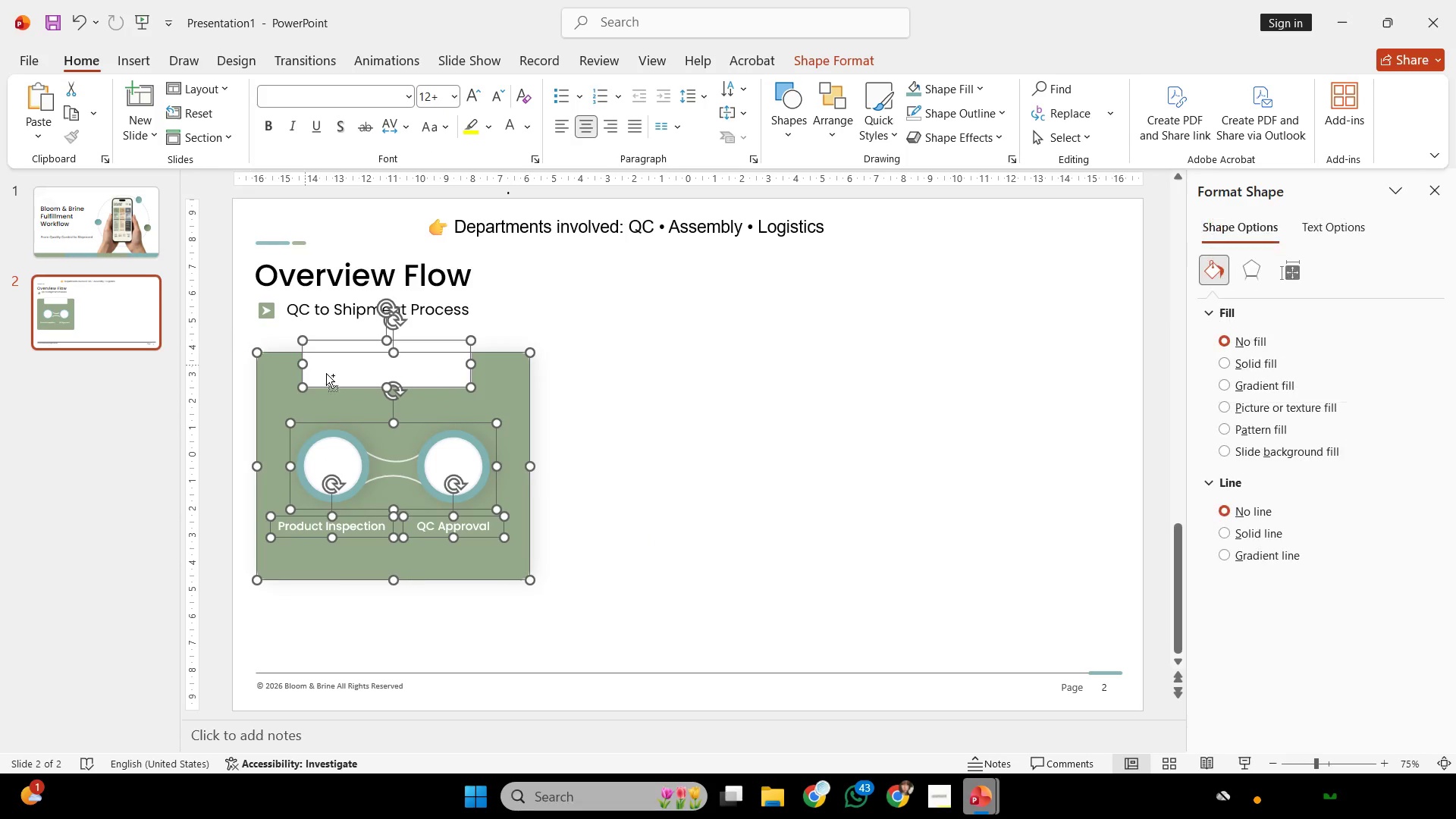 
key(Control+G)
 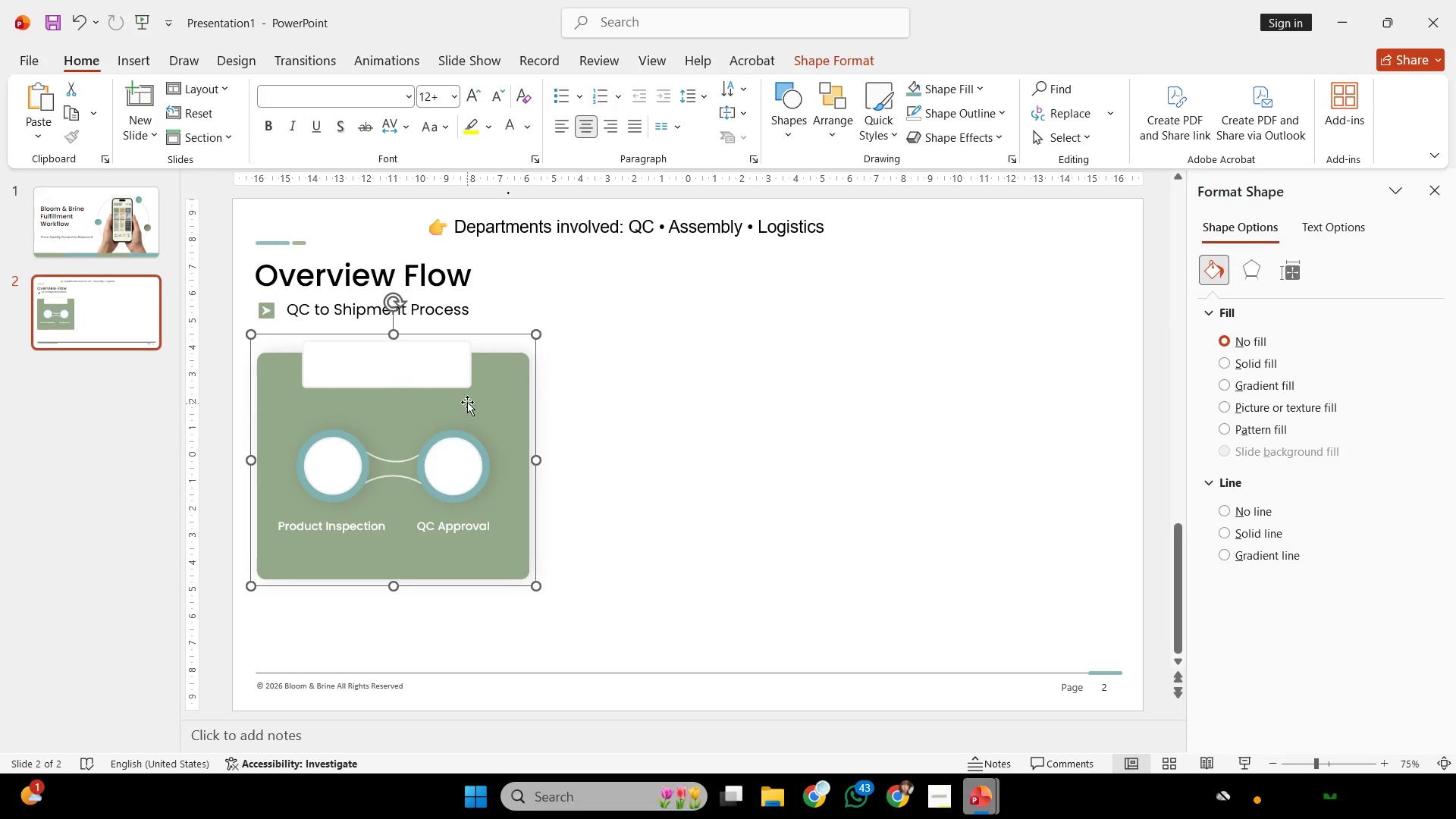 
hold_key(key=ShiftLeft, duration=1.03)
left_click_drag(start_coordinate=[471, 397], to_coordinate=[467, 411])
 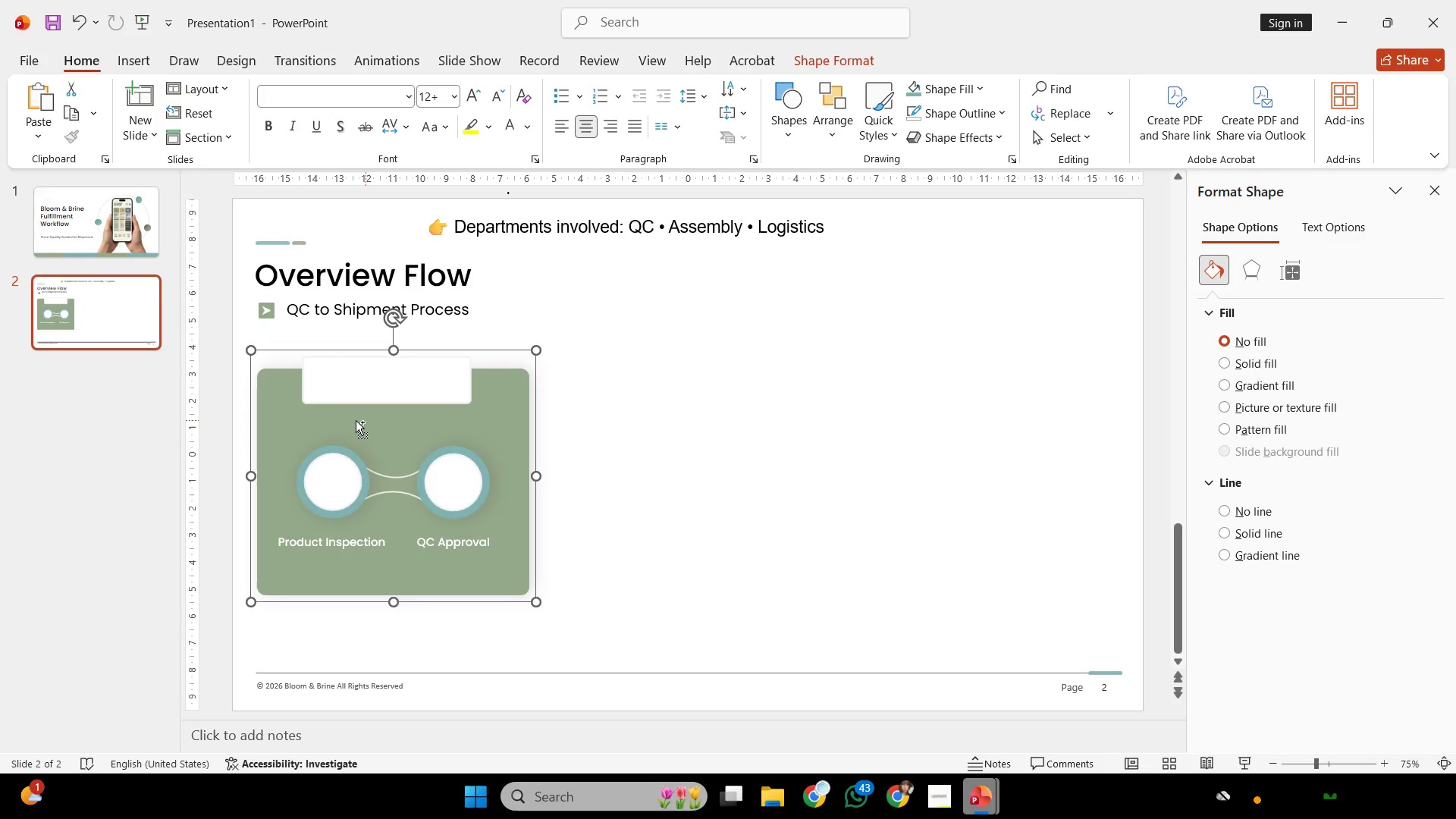 
hold_key(key=ControlLeft, duration=9.11)
hold_key(key=ShiftLeft, duration=9.0)
left_click_drag(start_coordinate=[355, 420], to_coordinate=[632, 423])
 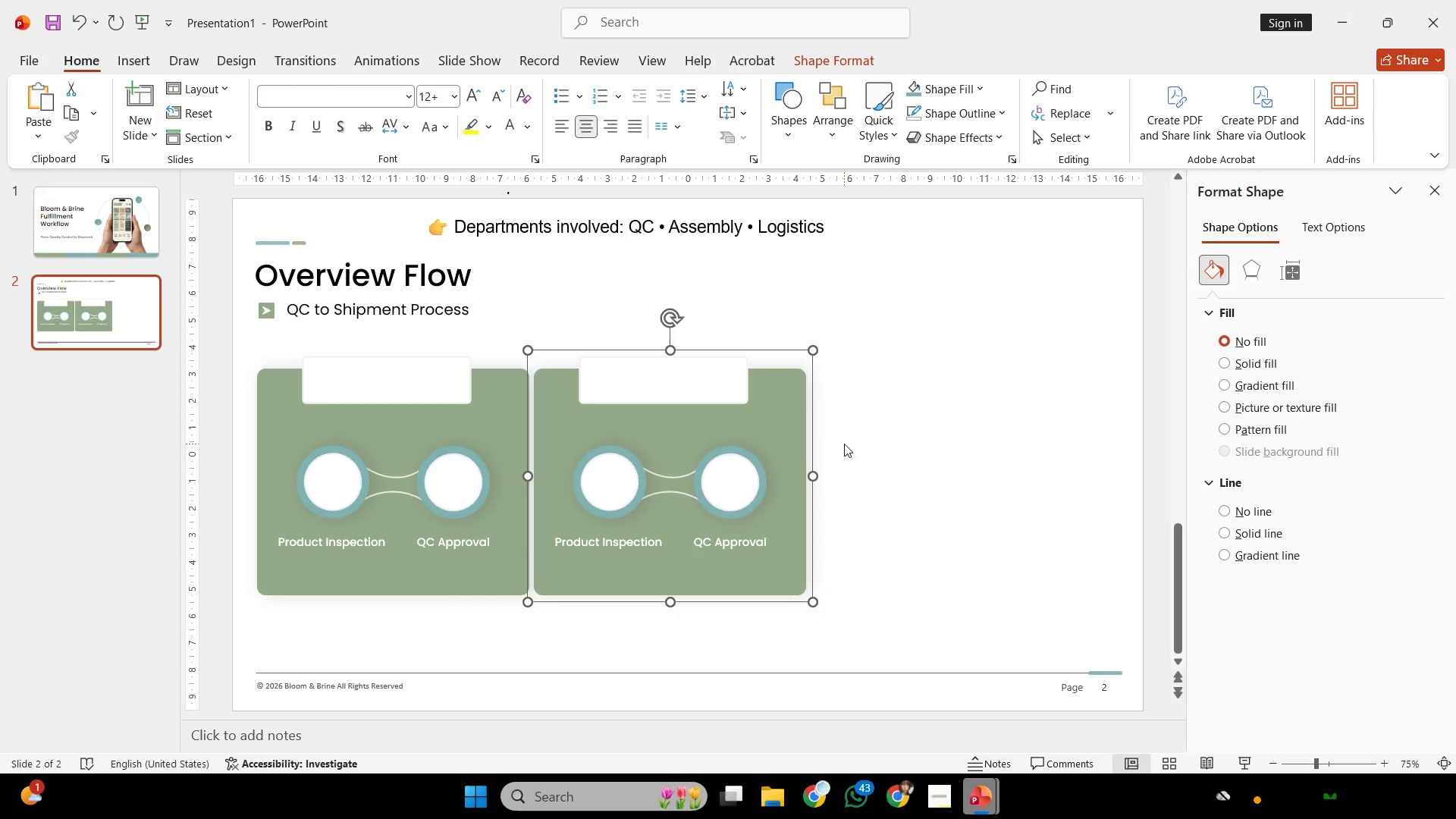 
hold_key(key=ControlLeft, duration=4.62)
hold_key(key=ShiftLeft, duration=4.55)
left_click_drag(start_coordinate=[637, 438], to_coordinate=[956, 464])
 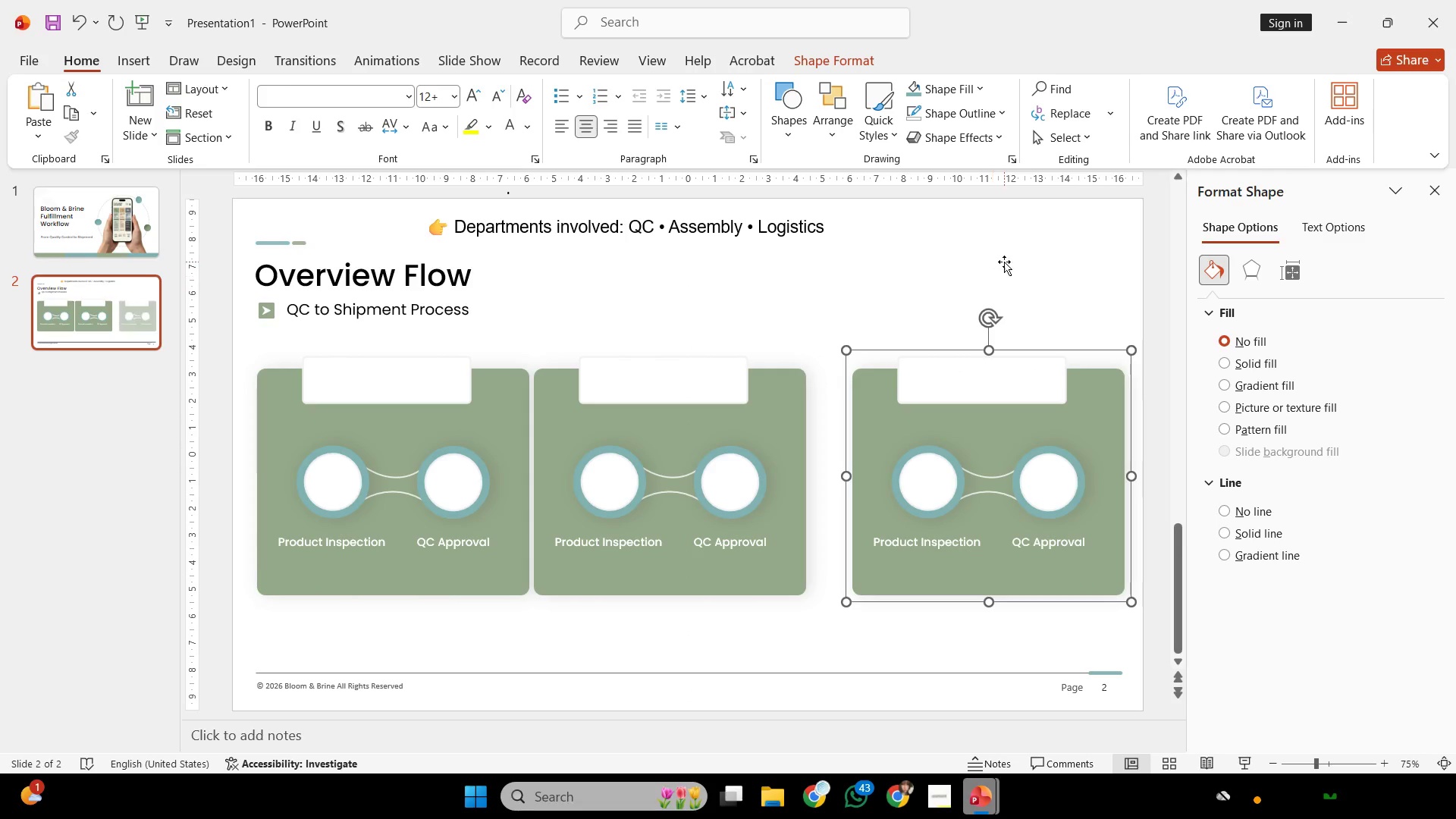 
left_click([1004, 262])
 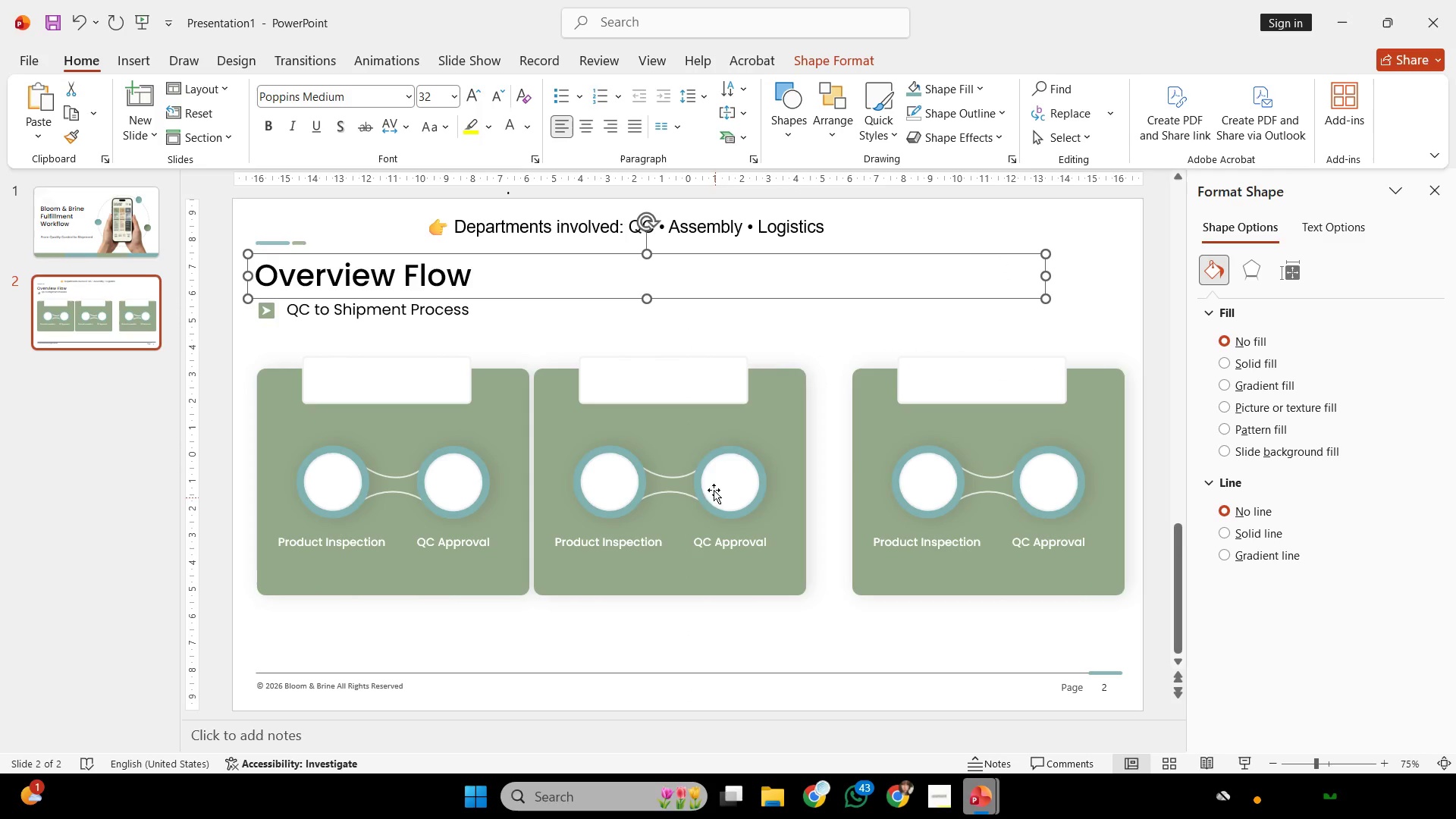 
left_click([758, 416])
 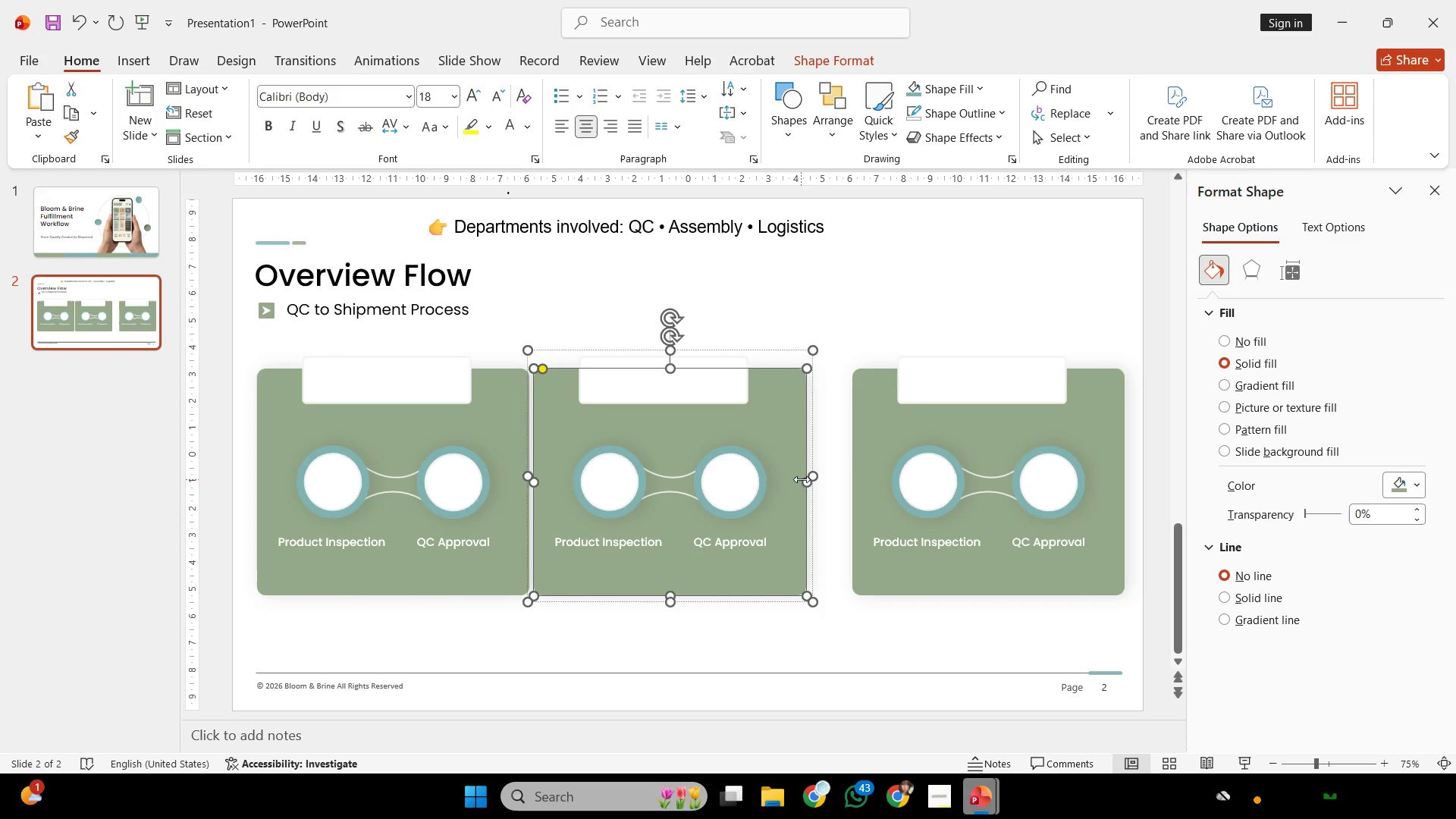 
left_click_drag(start_coordinate=[806, 482], to_coordinate=[847, 490])
 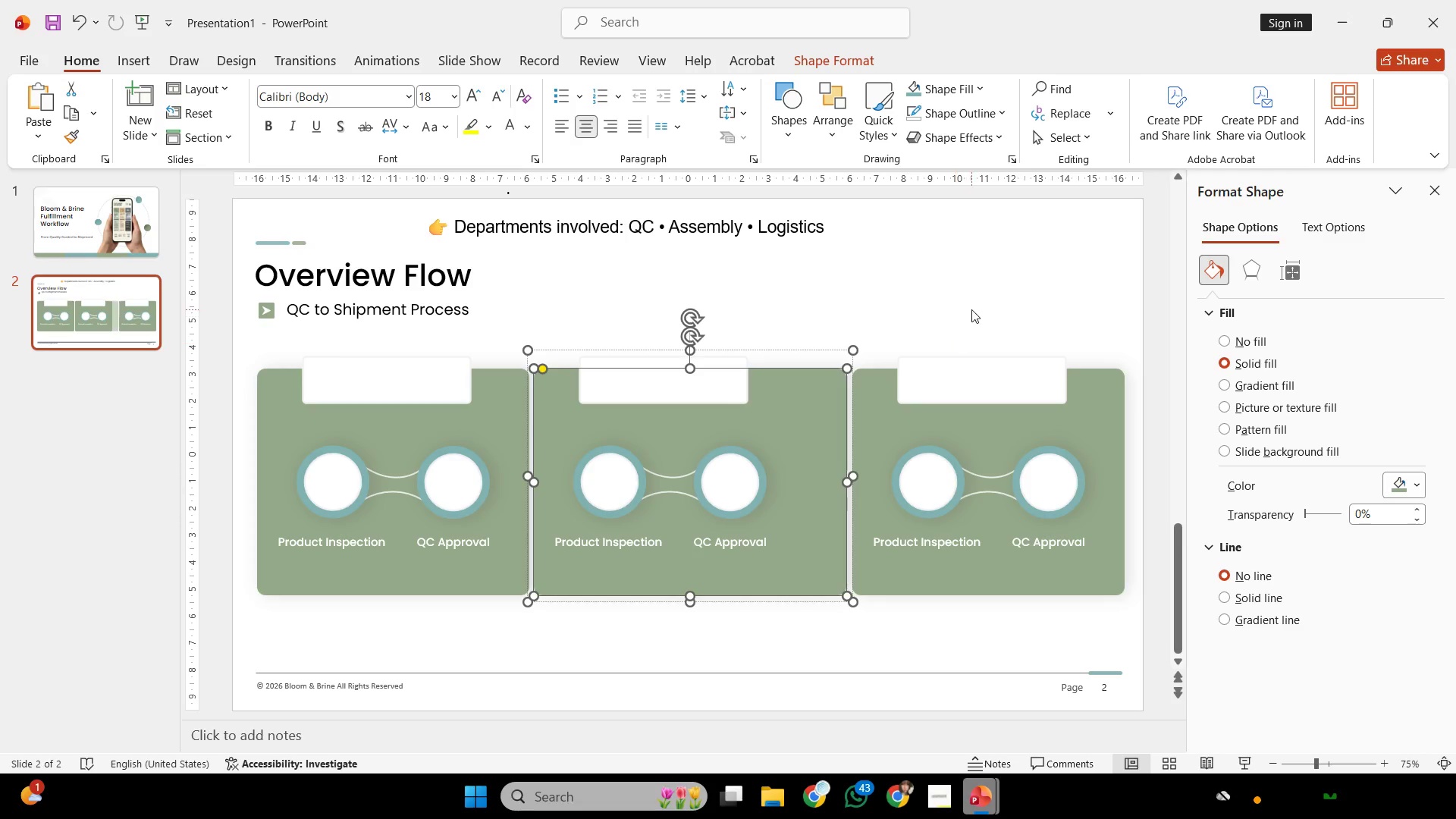 
left_click([971, 309])
 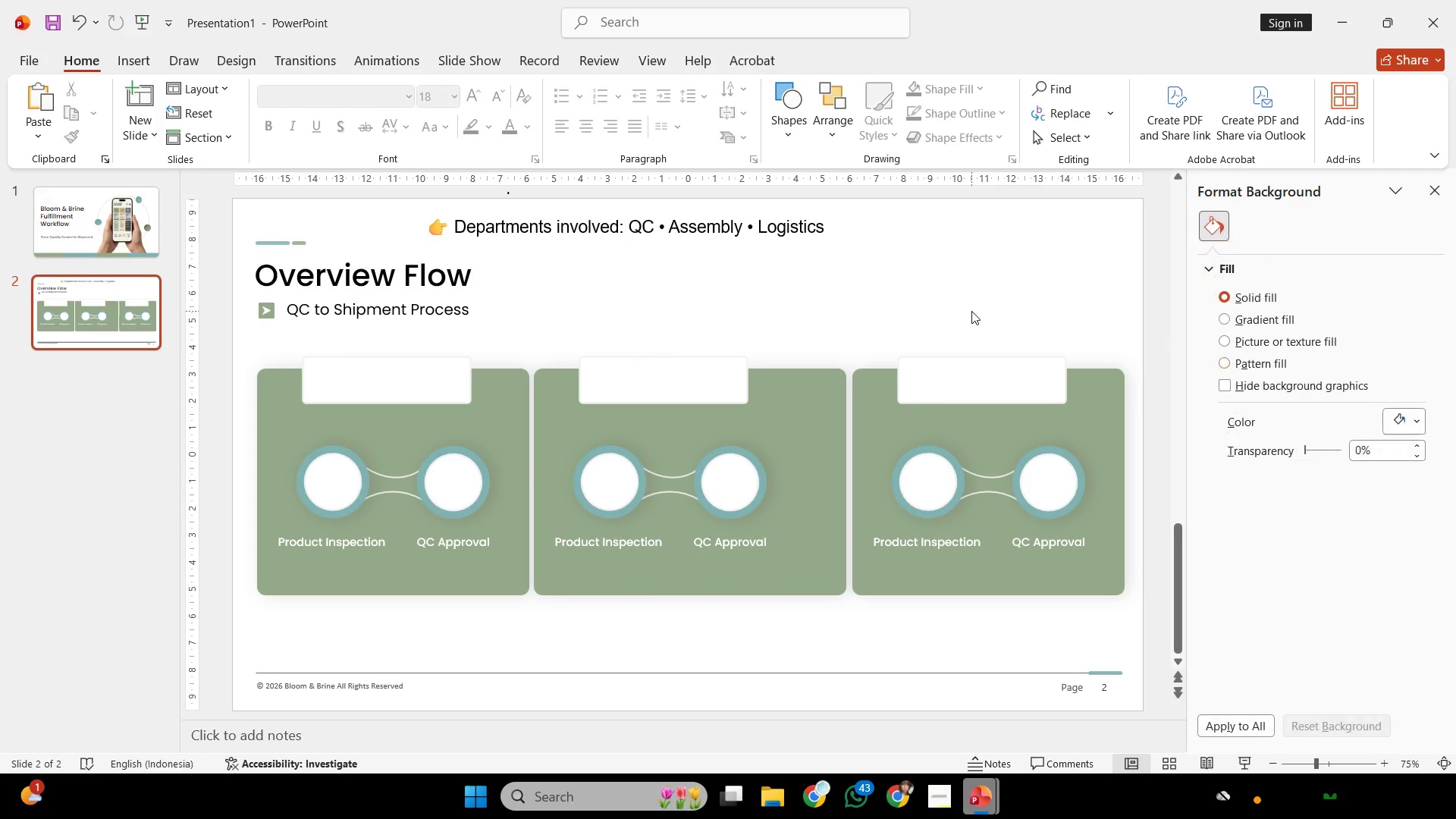 
hold_key(key=ControlLeft, duration=0.41)
scroll: coordinate [963, 322], scroll_direction: none, amount: 0.0
 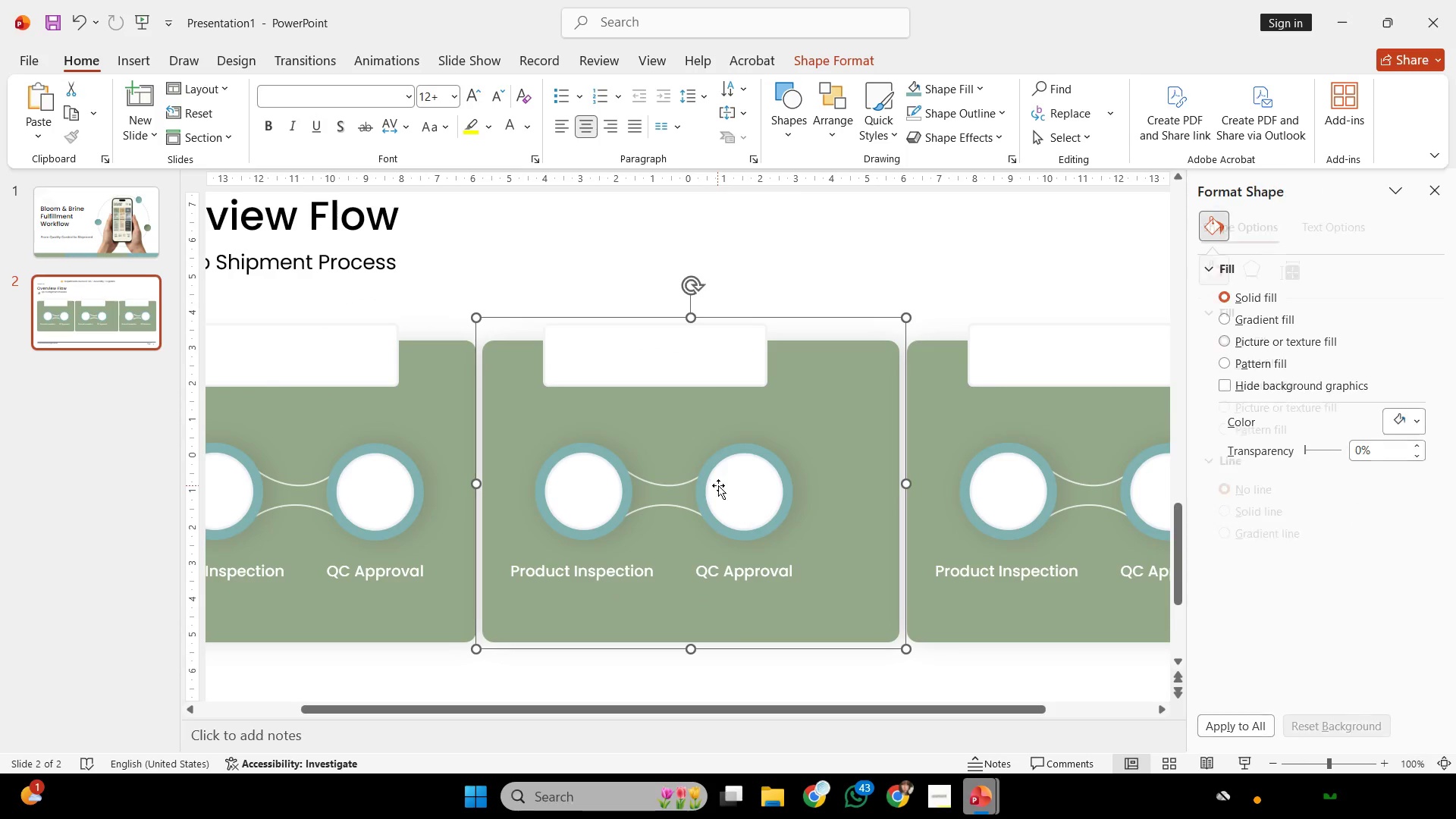 
double_click([703, 493])
 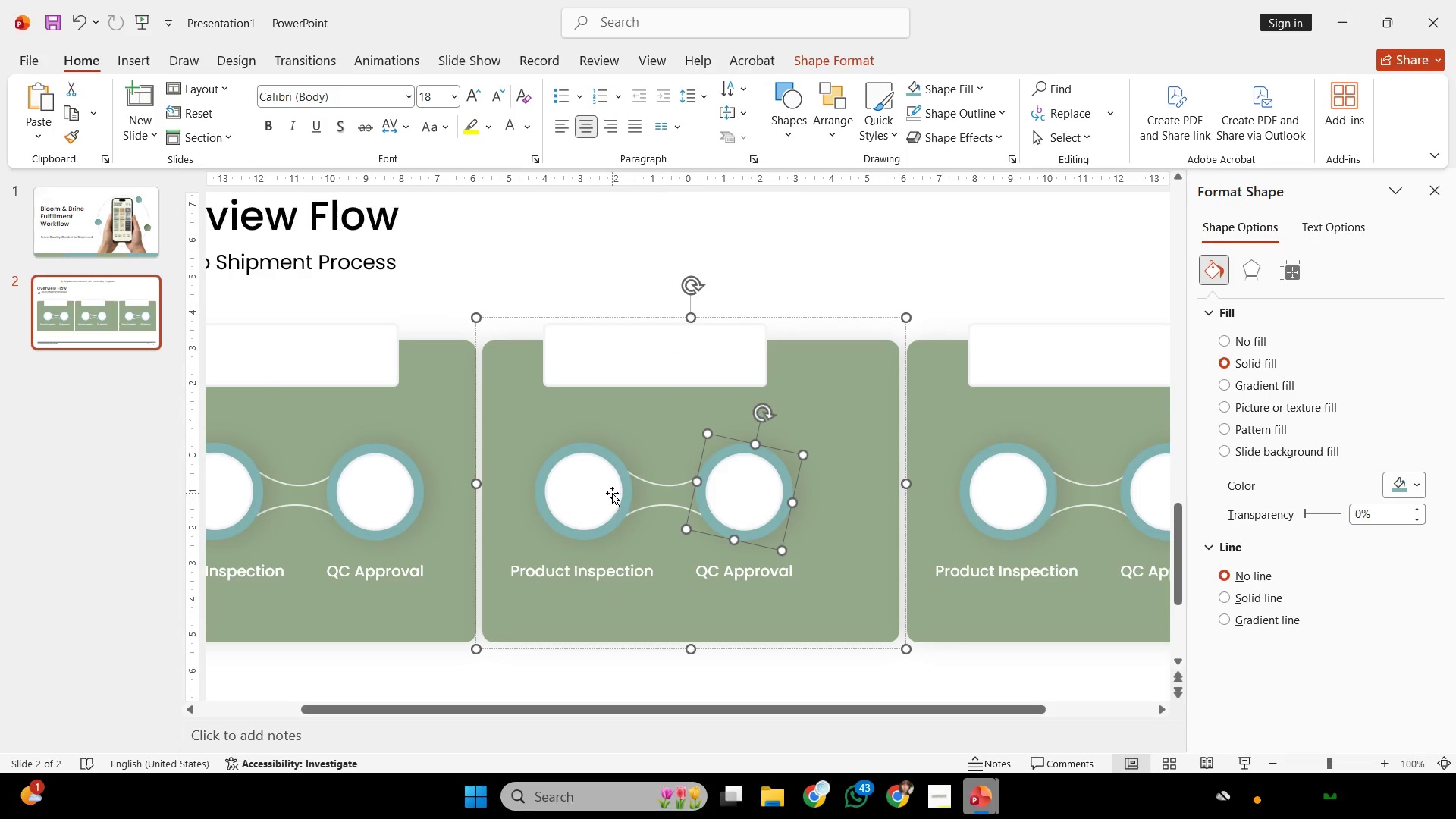 
key(Shift+ShiftLeft)
 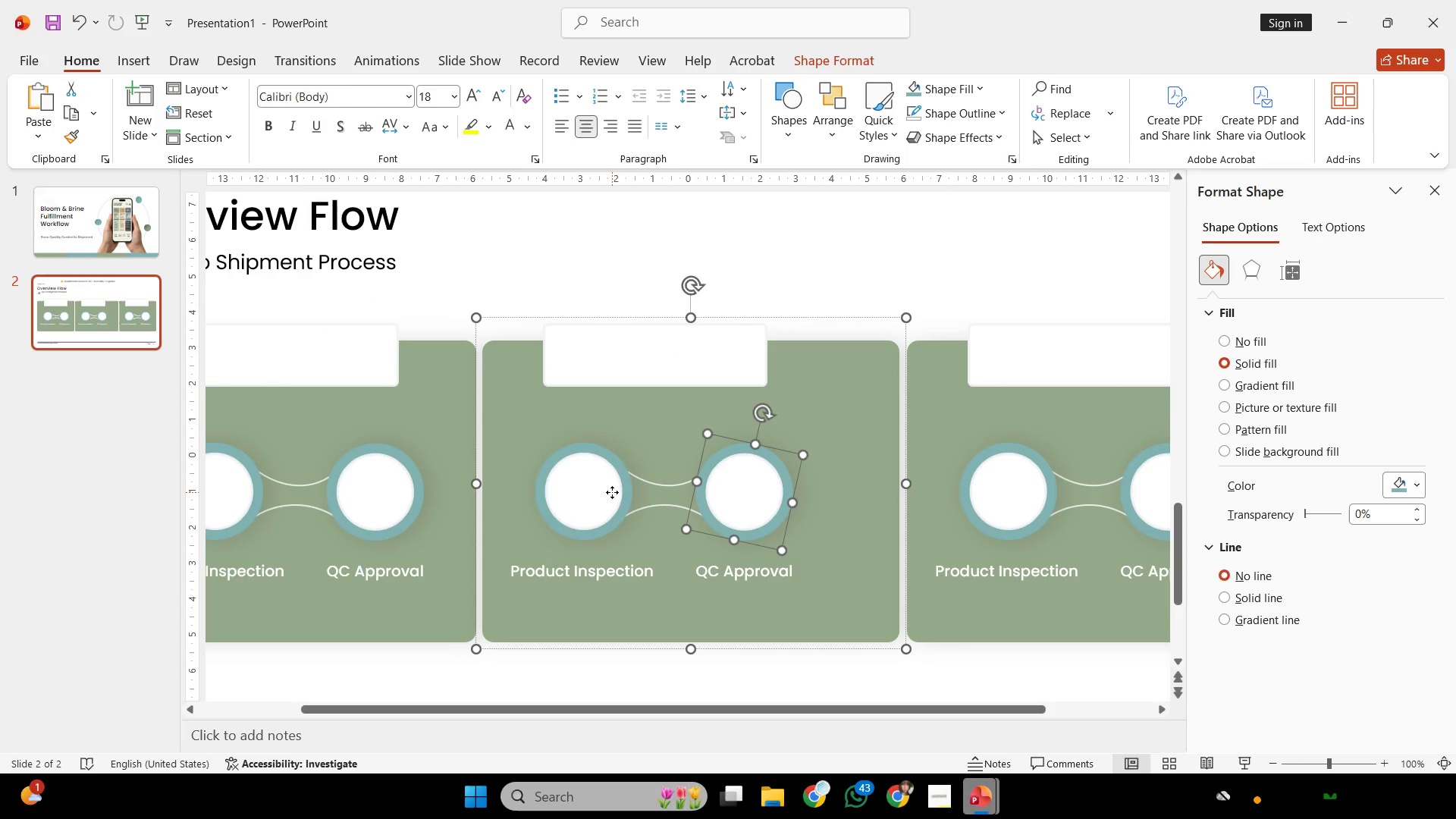 
left_click([612, 492])
 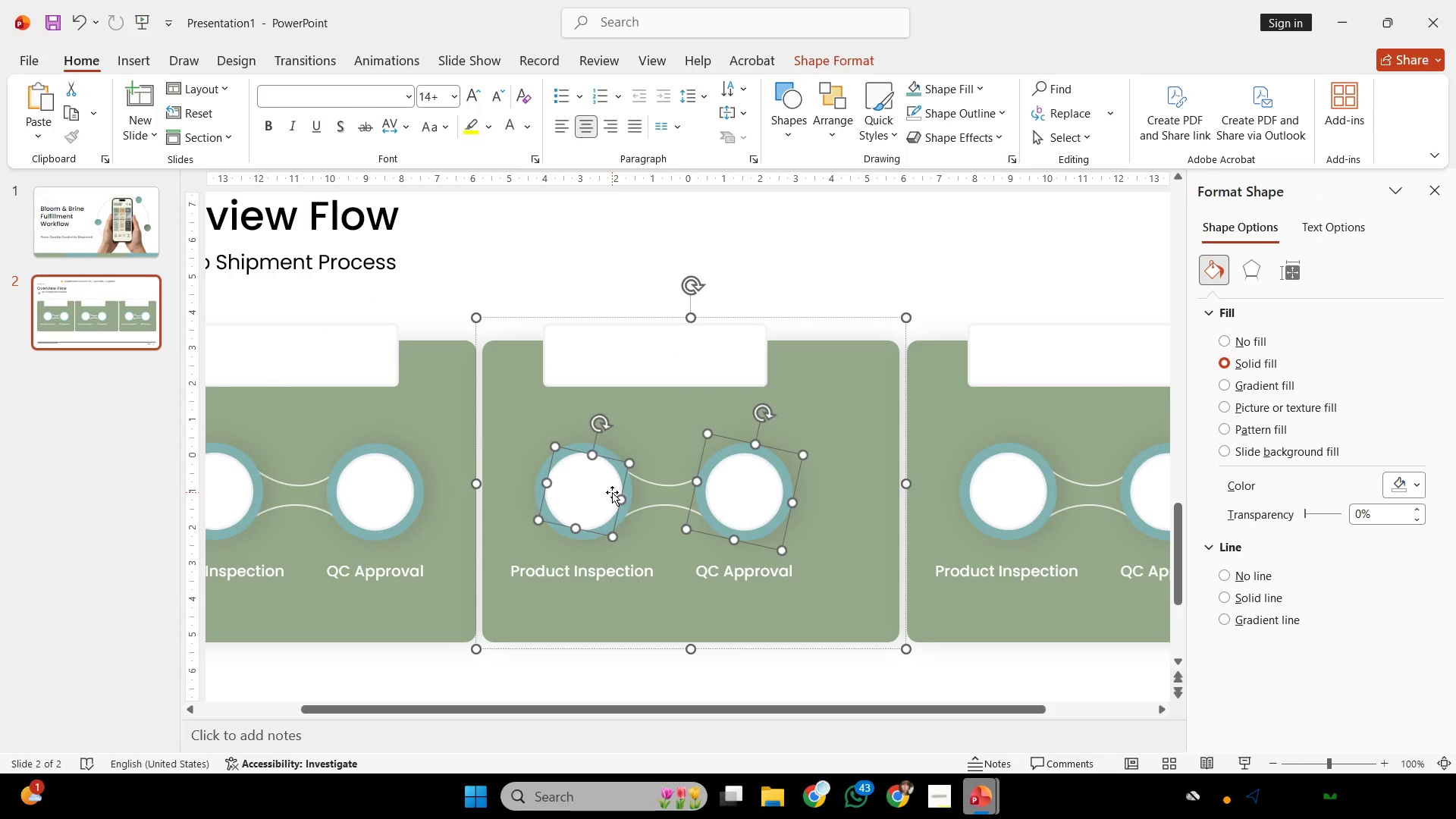 
key(Shift+ShiftLeft)
 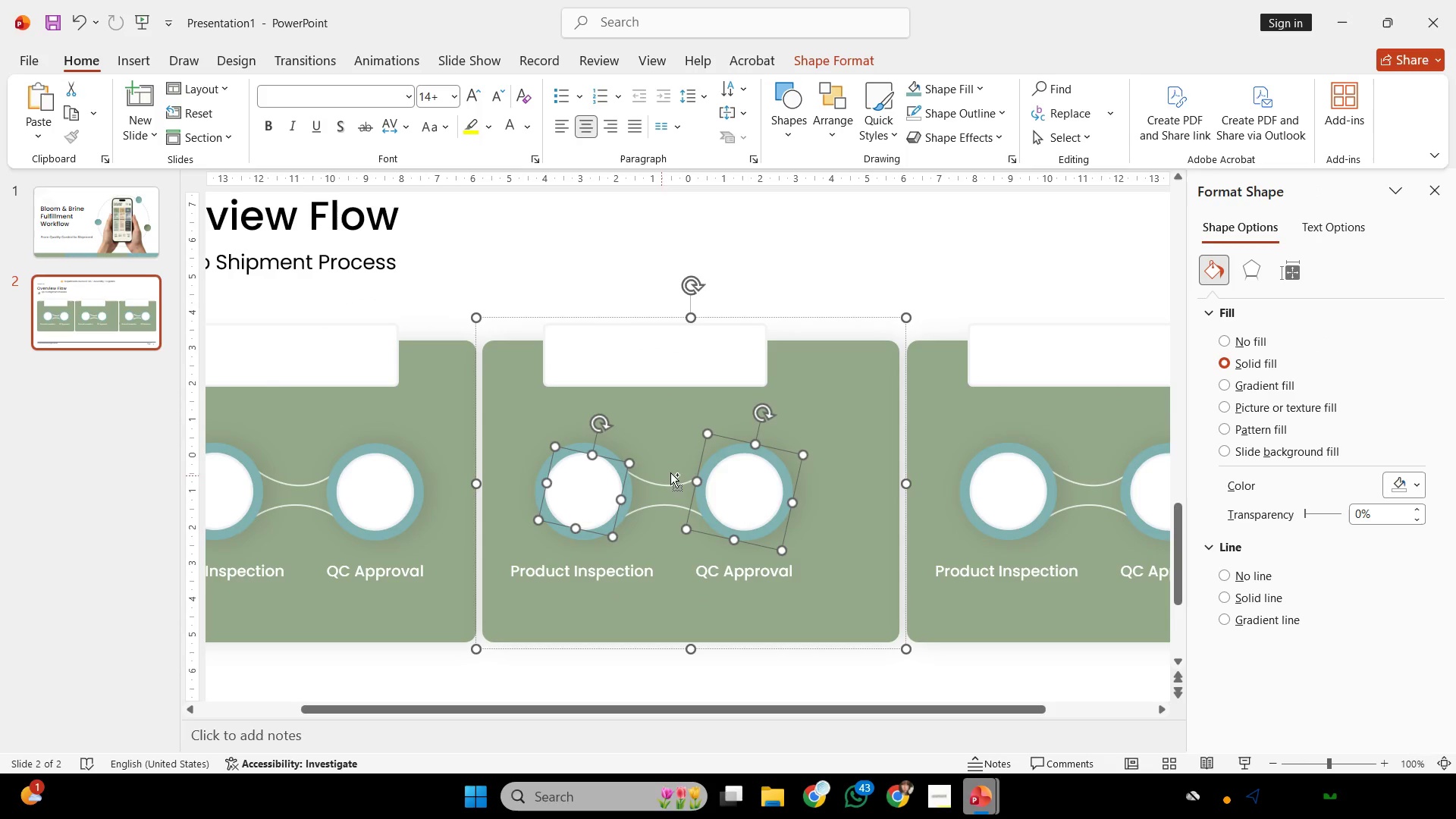 
key(Control+Shift+ControlLeft)
 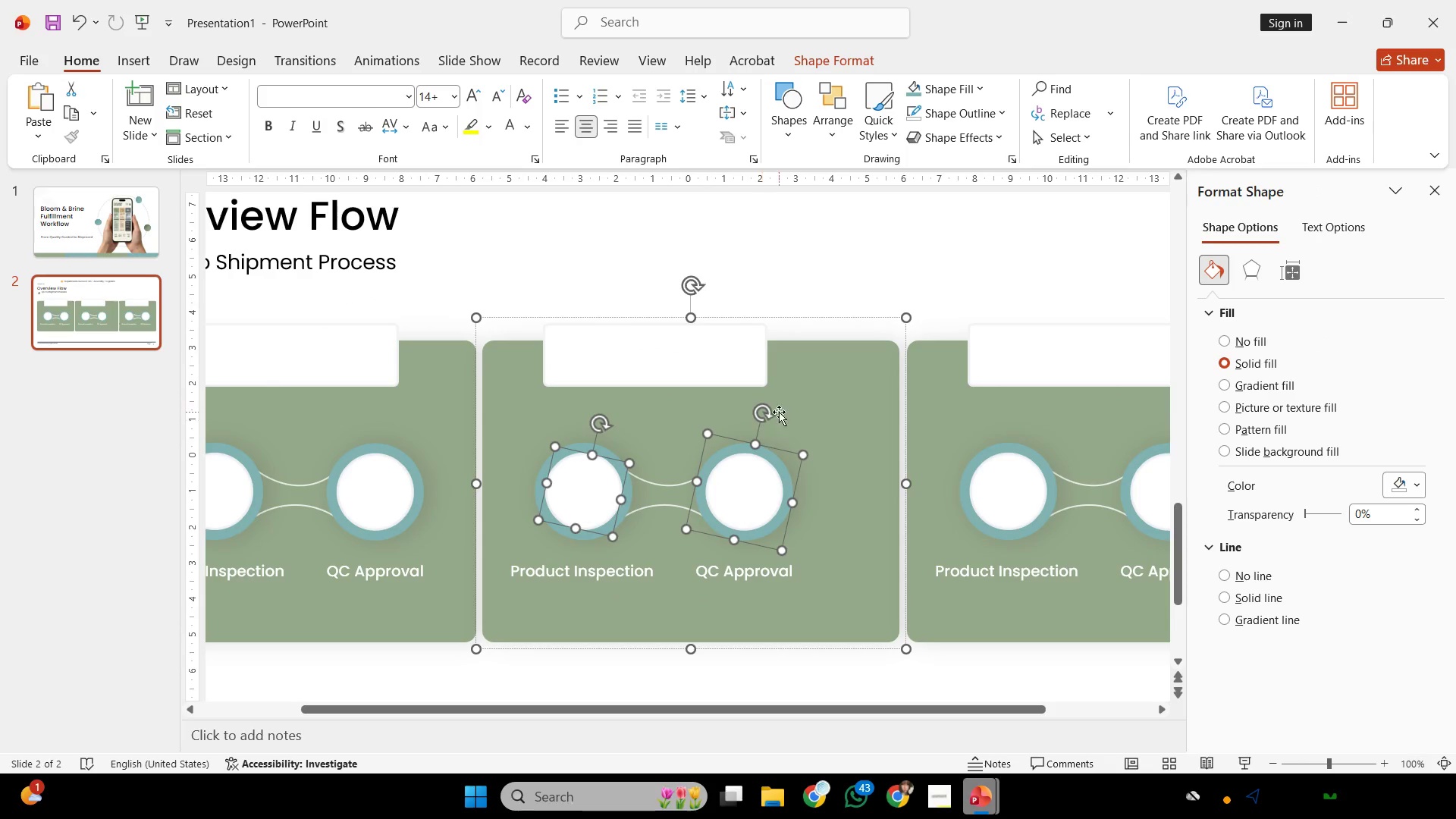 
left_click([779, 411])
 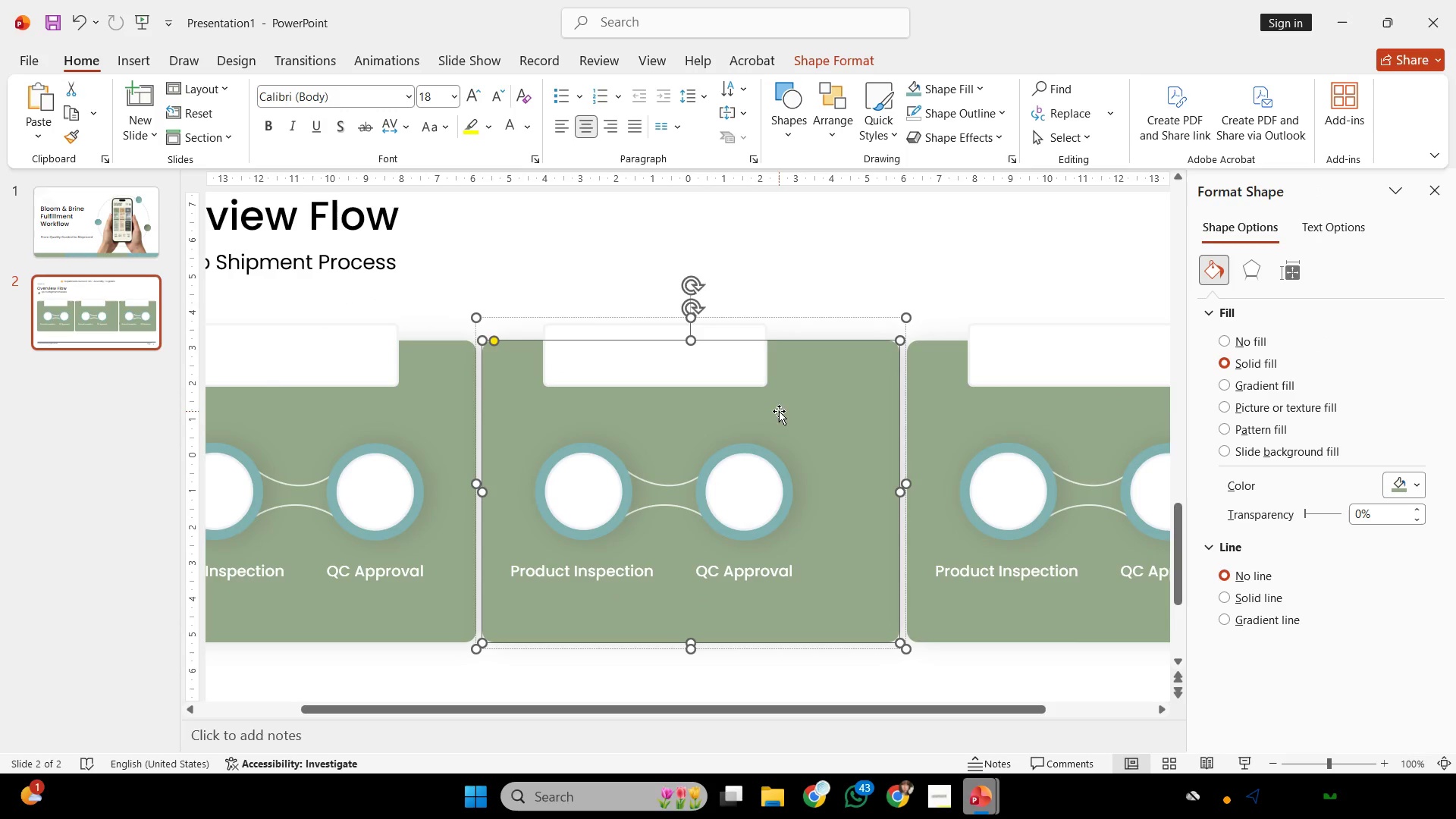 
key(Control+Shift+G)
 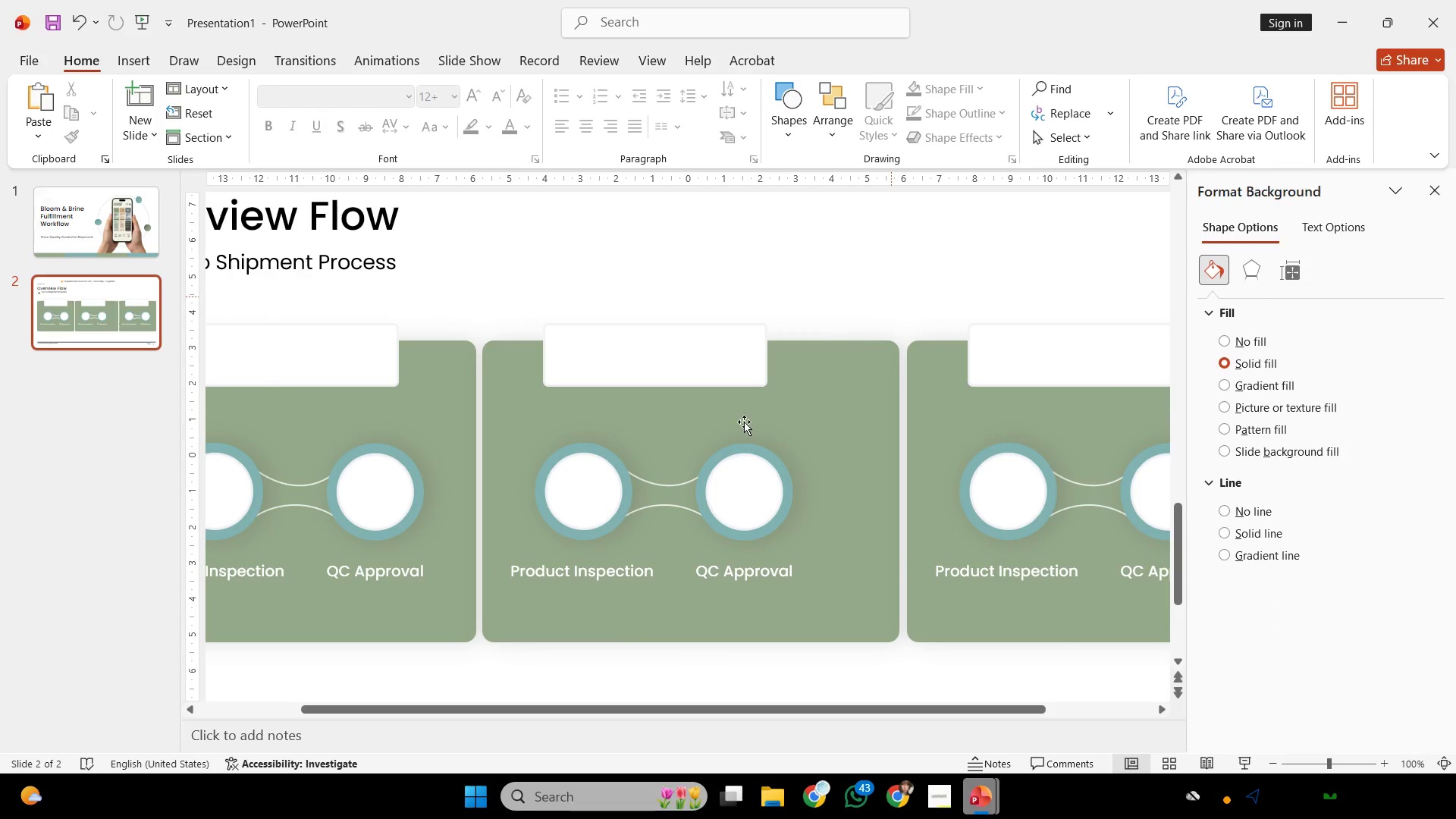 
double_click([733, 487])
 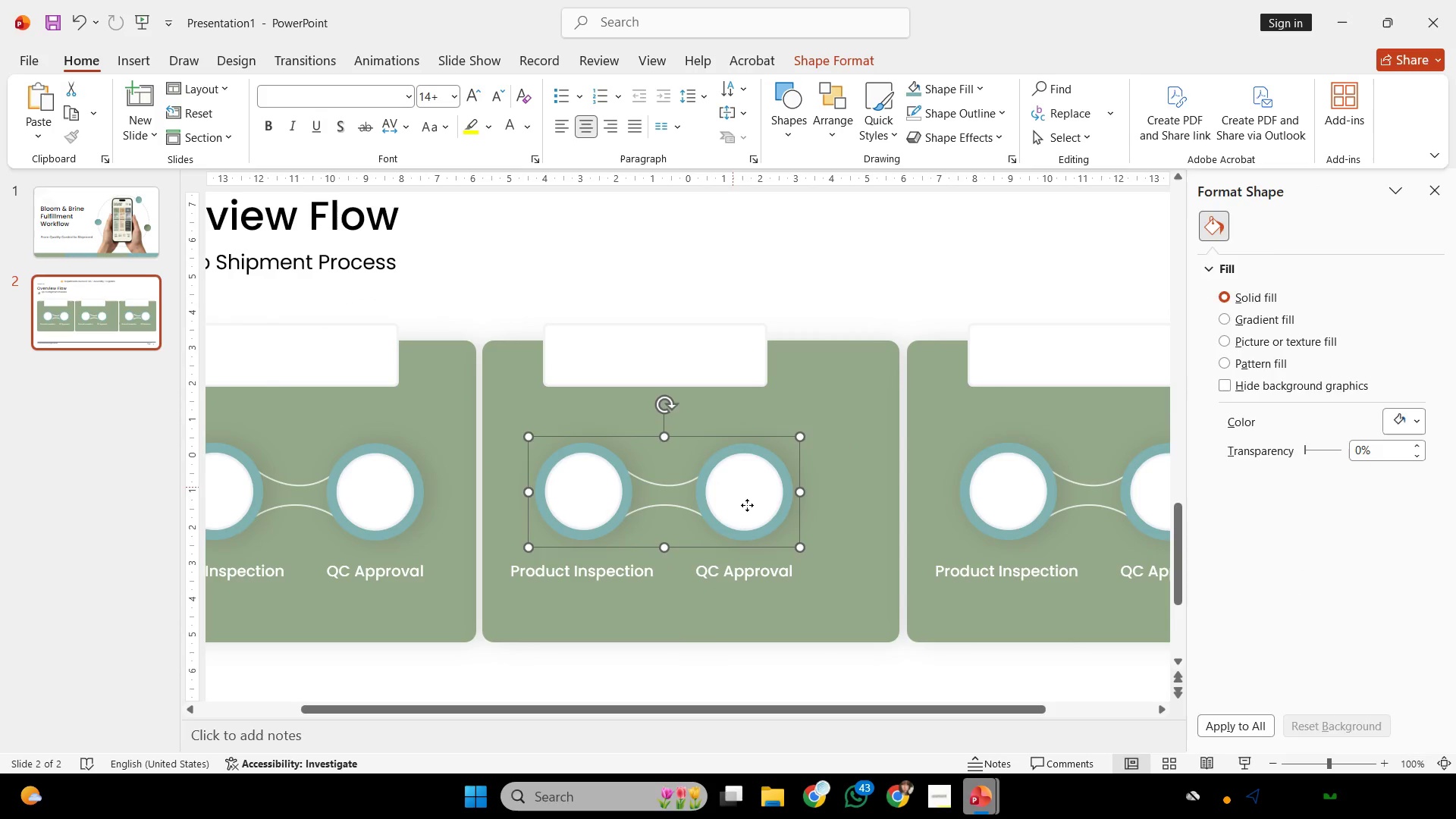 
left_click_drag(start_coordinate=[749, 504], to_coordinate=[714, 500])
 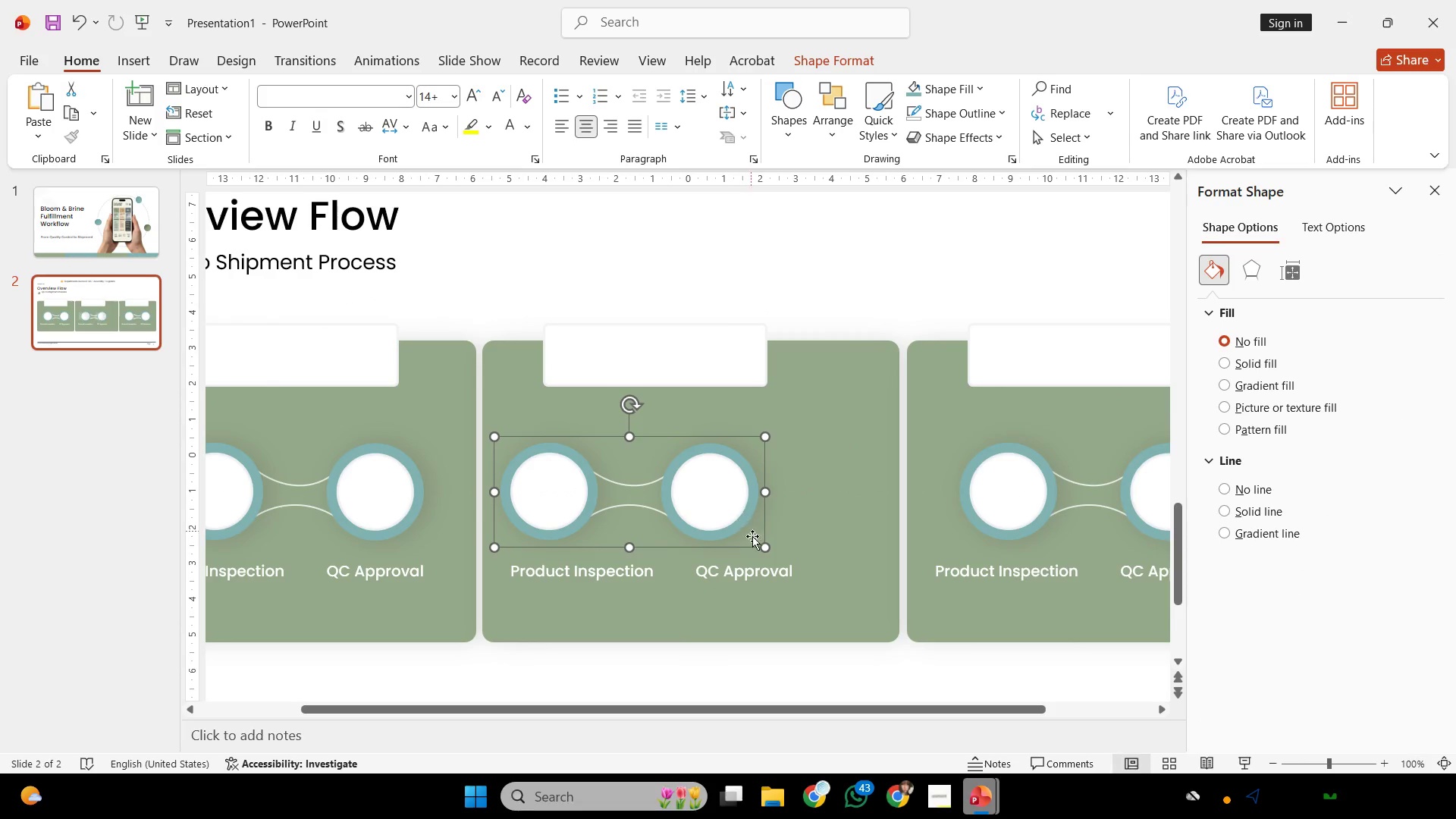 
hold_key(key=ShiftLeft, duration=1.88)
left_click_drag(start_coordinate=[762, 550], to_coordinate=[723, 521])
 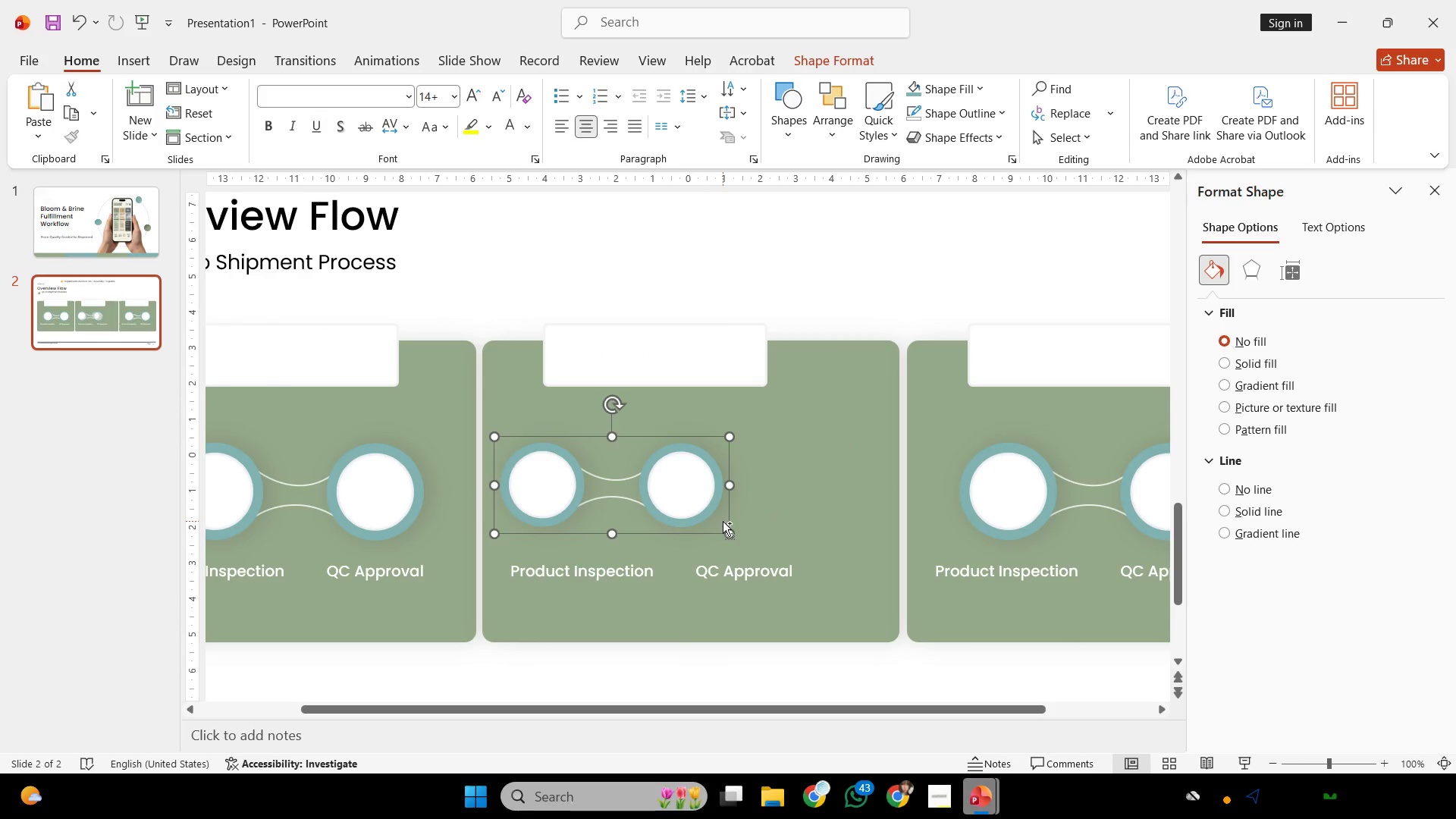 
key(Control+Shift+G)
 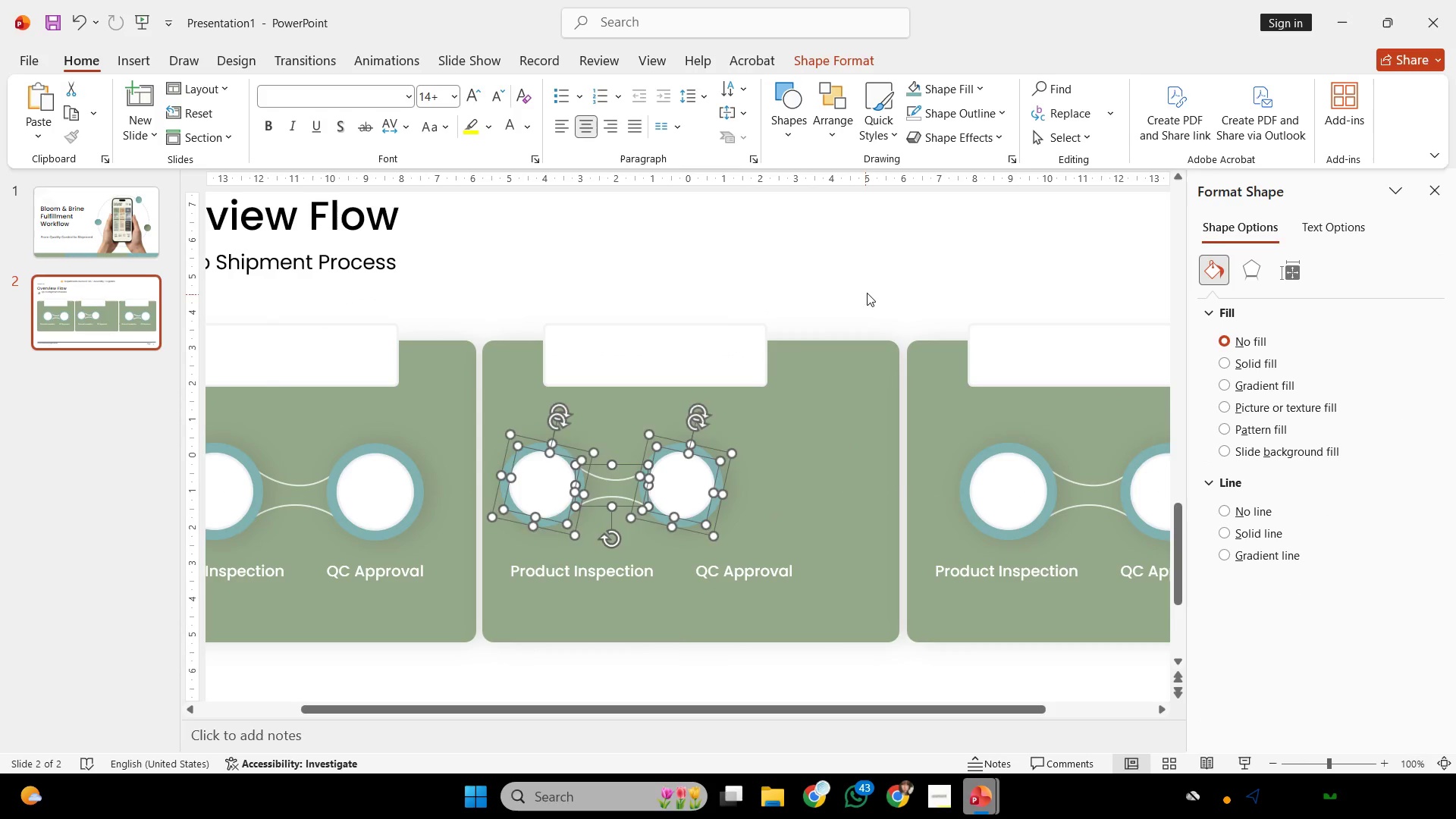 
left_click([869, 290])
 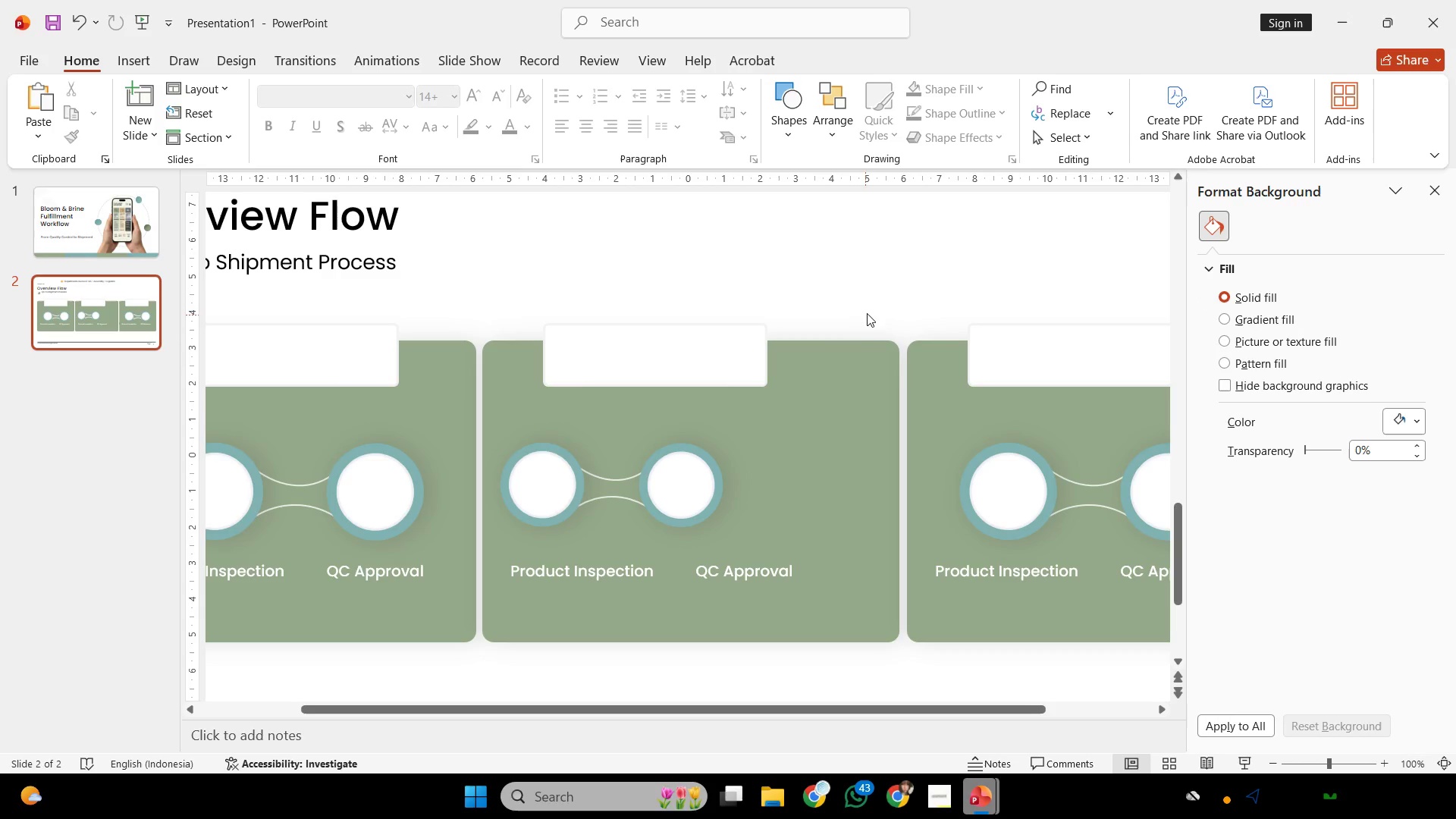 
left_click_drag(start_coordinate=[868, 309], to_coordinate=[617, 555])
 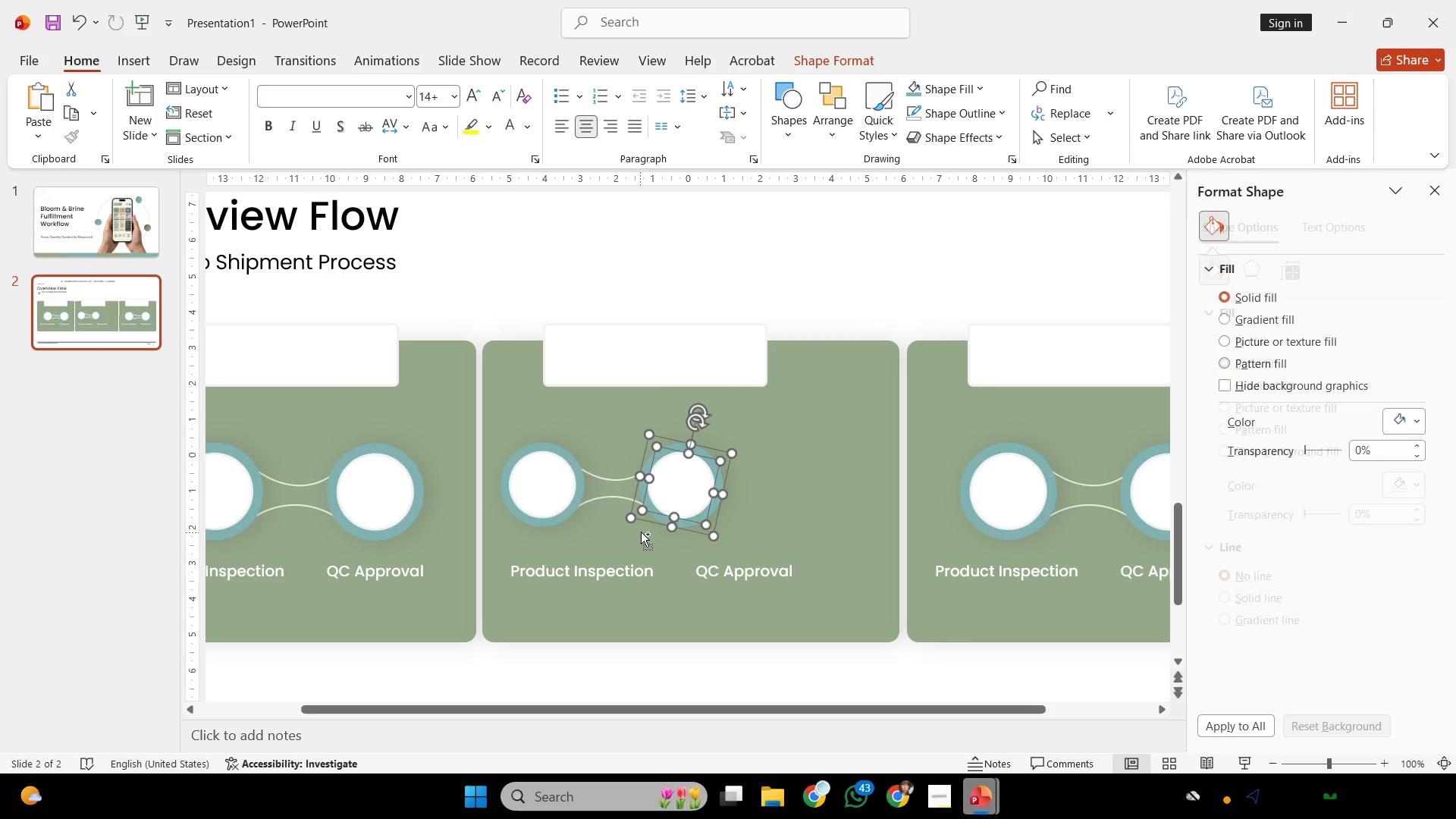 
key(Control+G)
 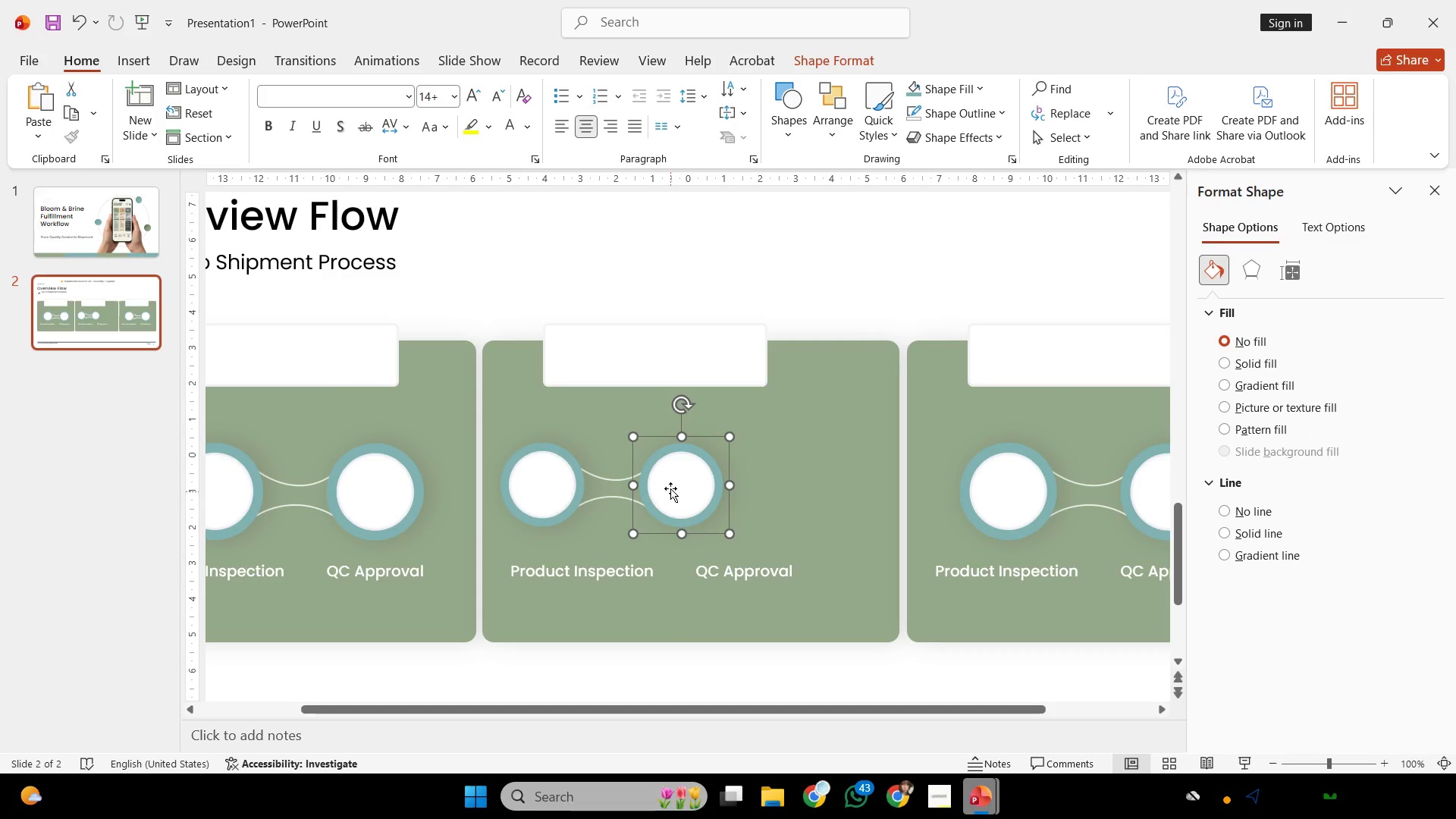 
hold_key(key=ShiftLeft, duration=2.14)
hold_key(key=ControlLeft, duration=2.19)
left_click_drag(start_coordinate=[673, 484], to_coordinate=[820, 507])
 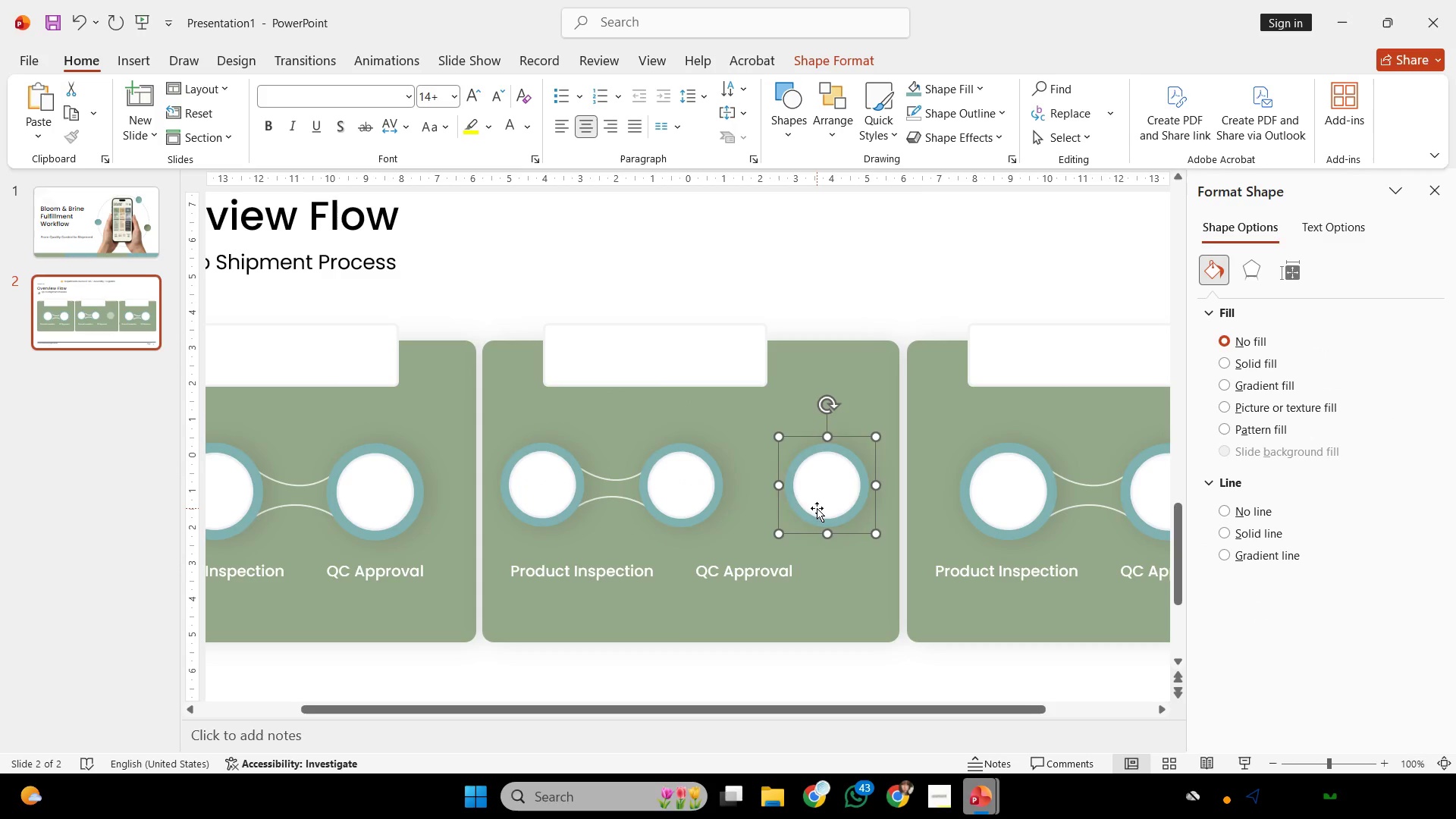 
key(Control+Z)
 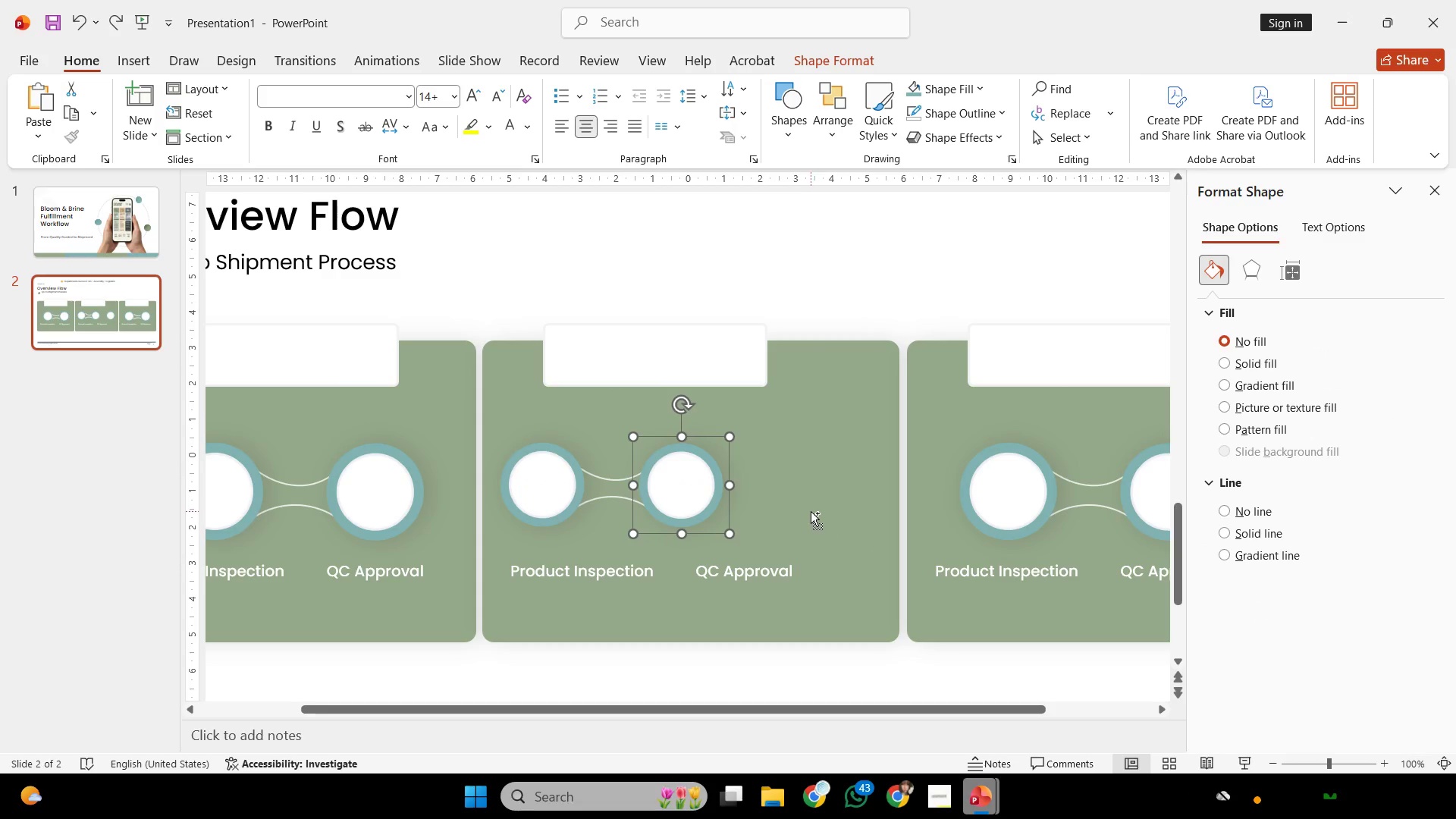 
key(Control+Z)
 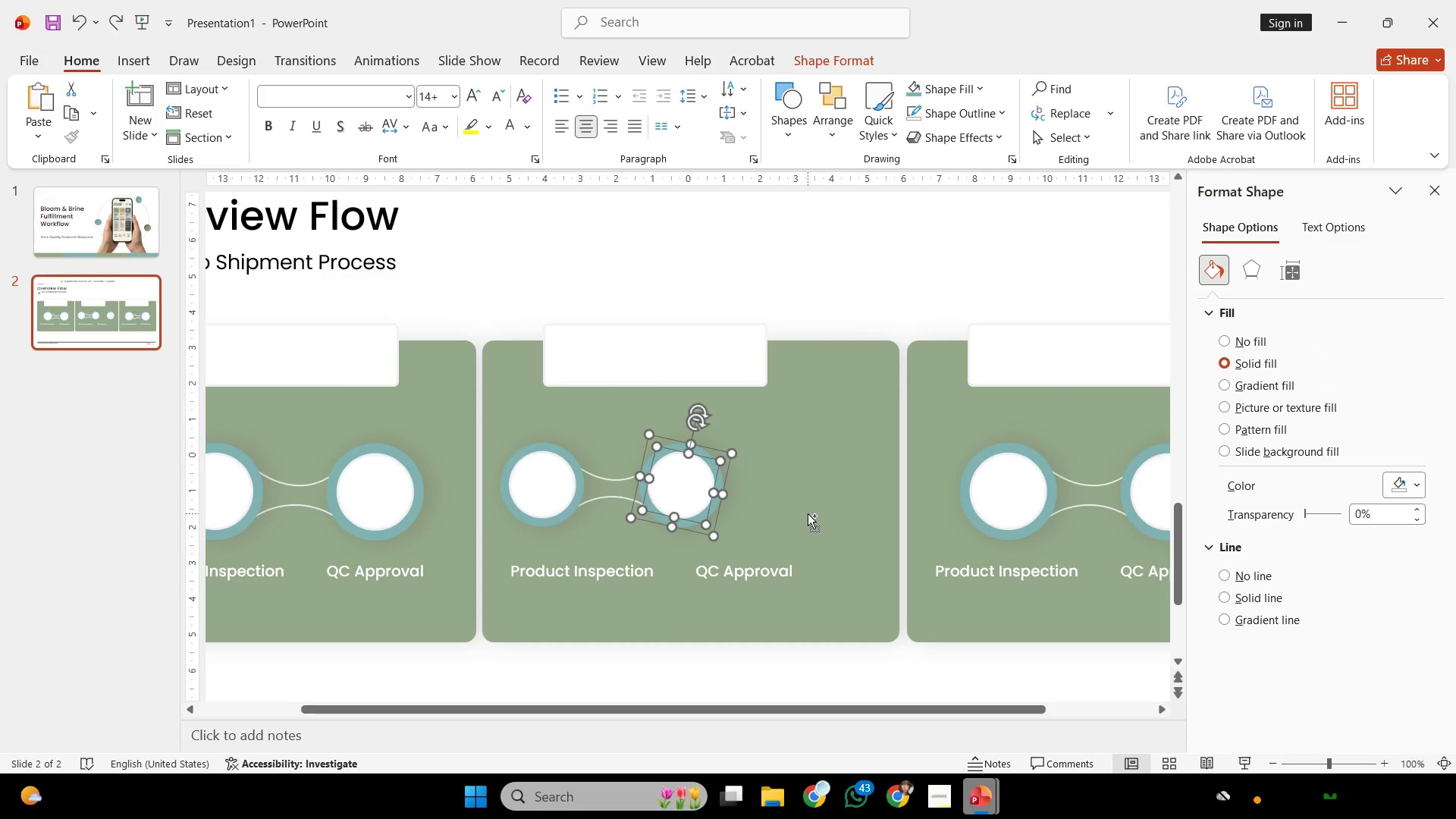 
key(Control+Z)
 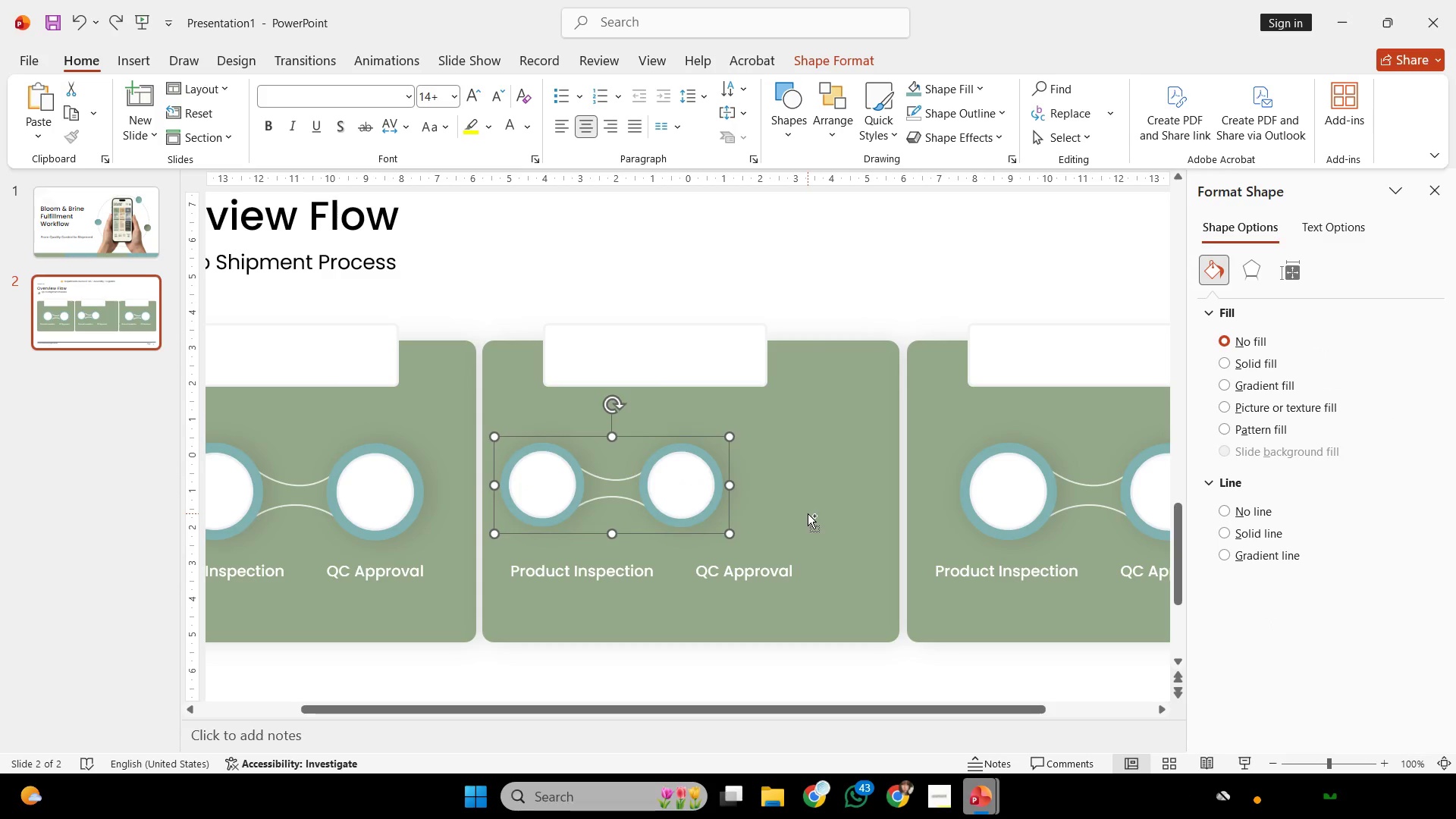 
key(Control+Z)
 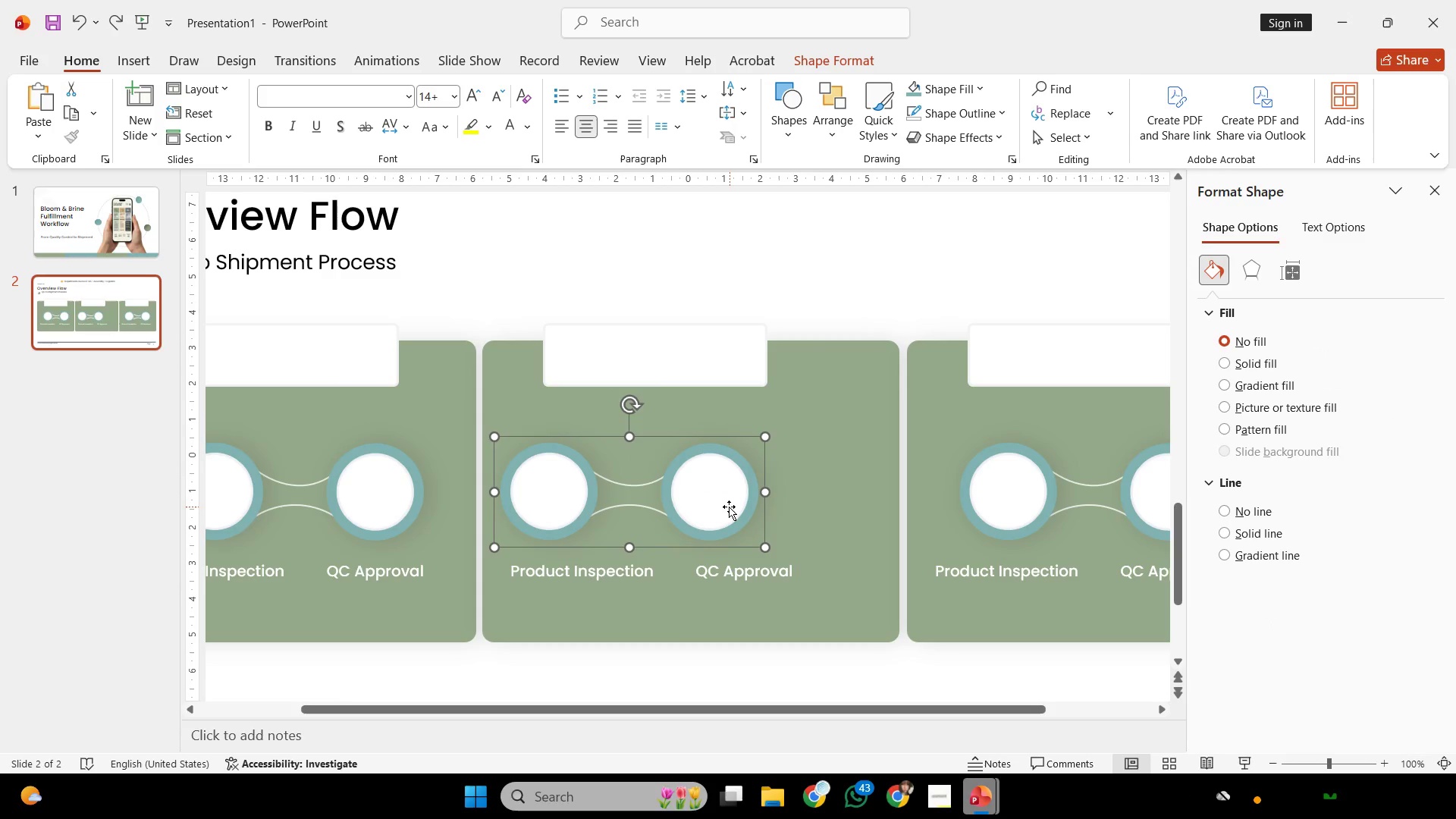 
key(Control+Shift+G)
 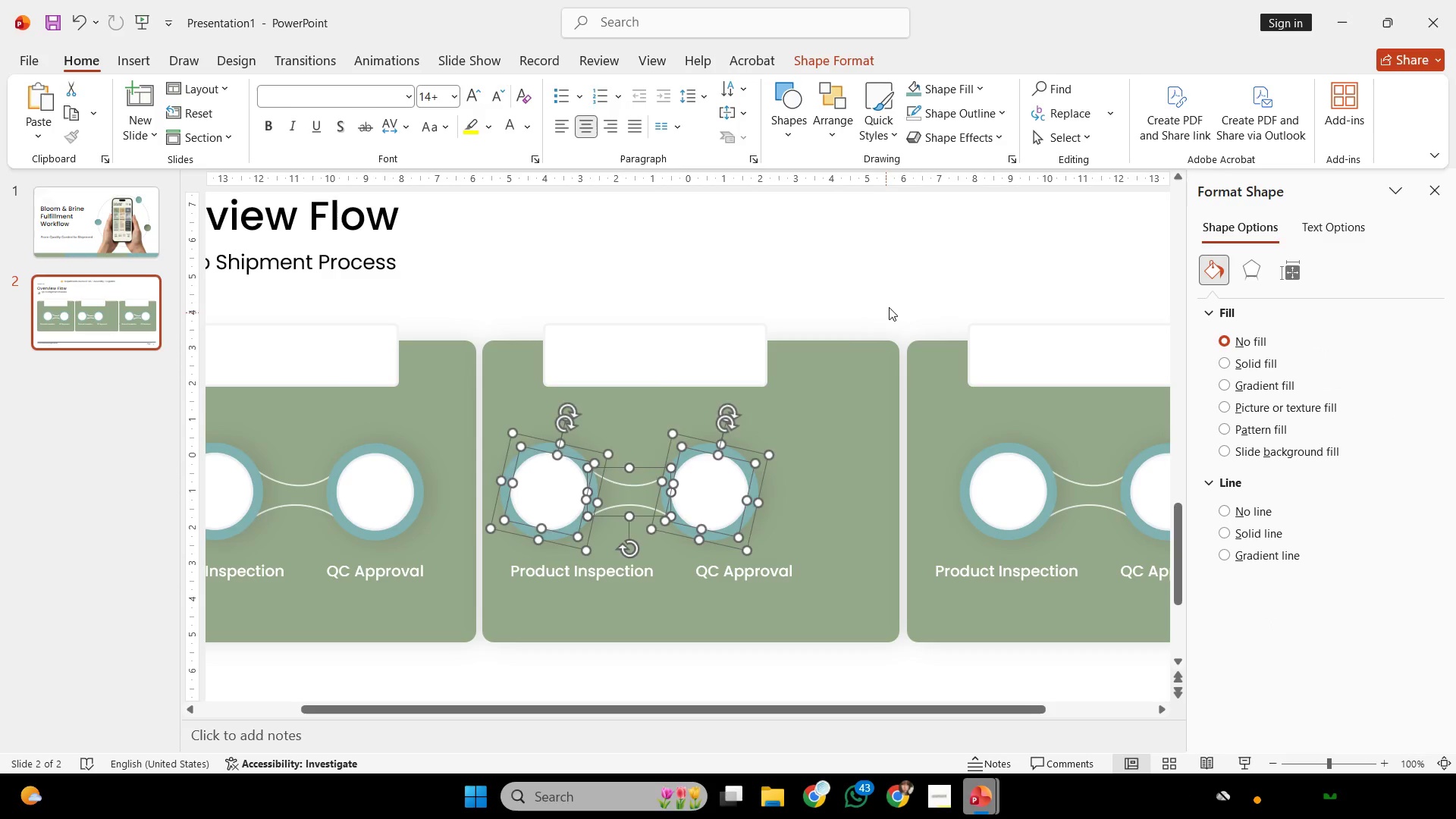 
left_click([890, 303])
 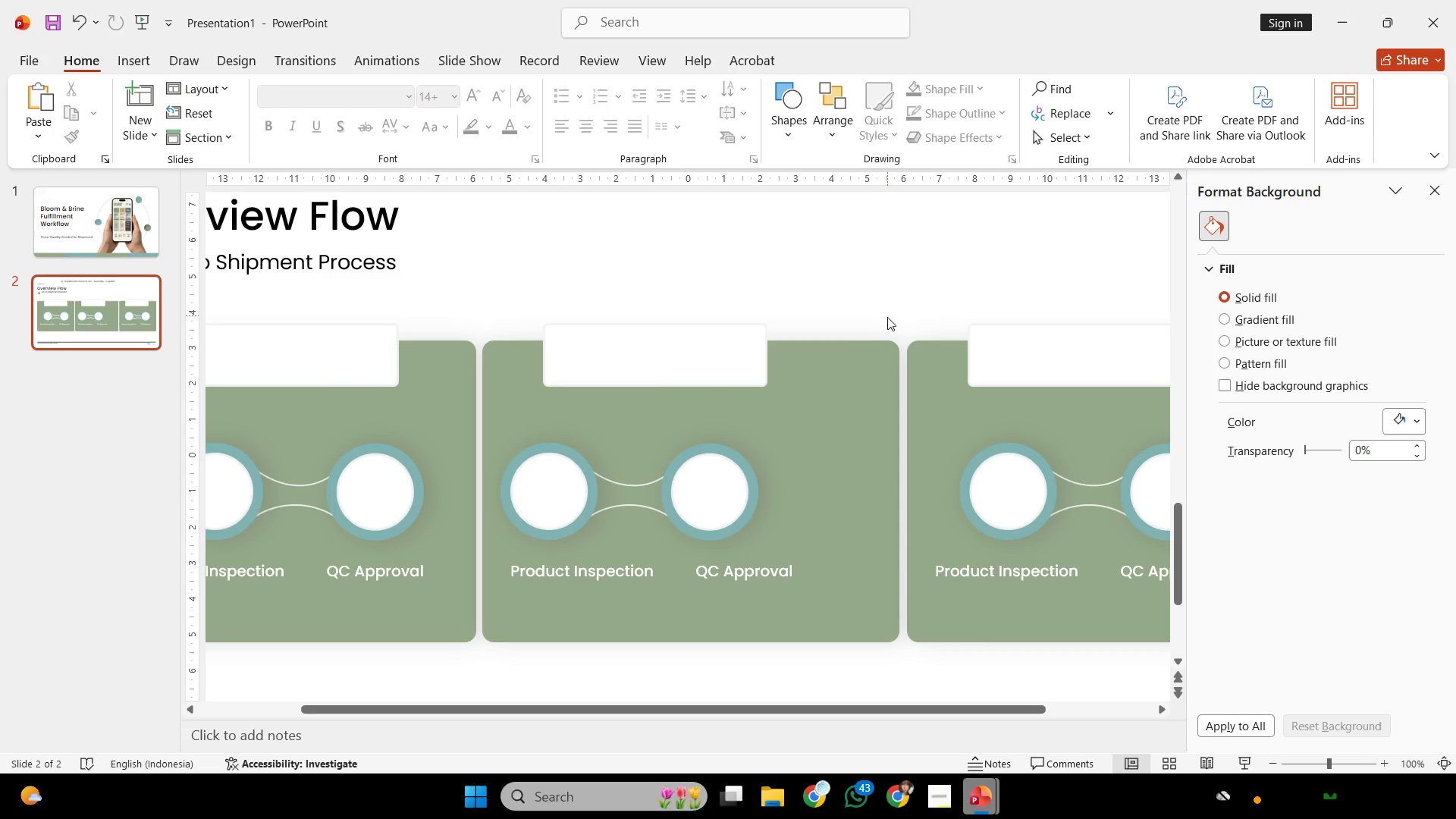 
left_click_drag(start_coordinate=[887, 317], to_coordinate=[641, 569])
 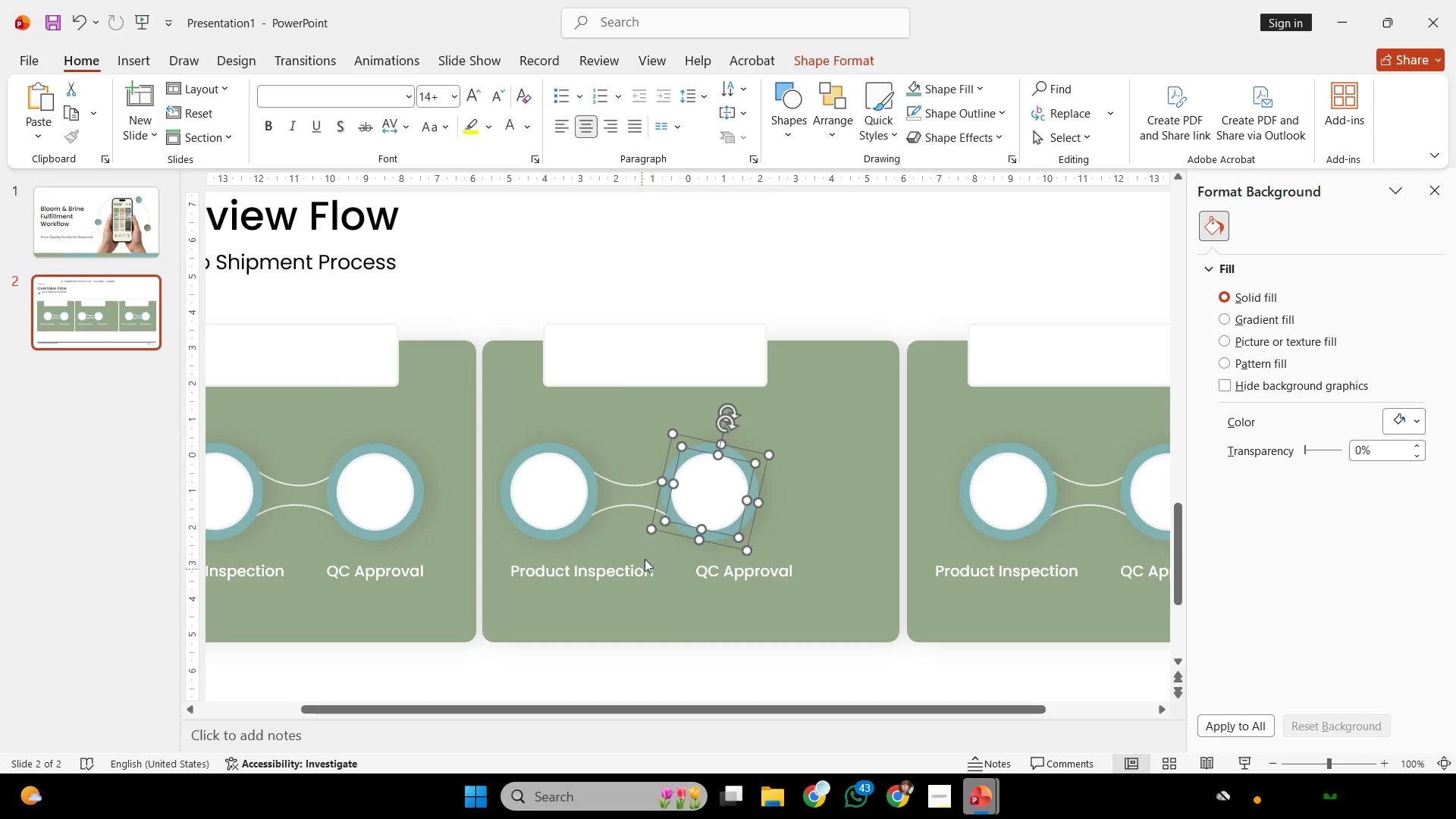 
key(Control+G)
 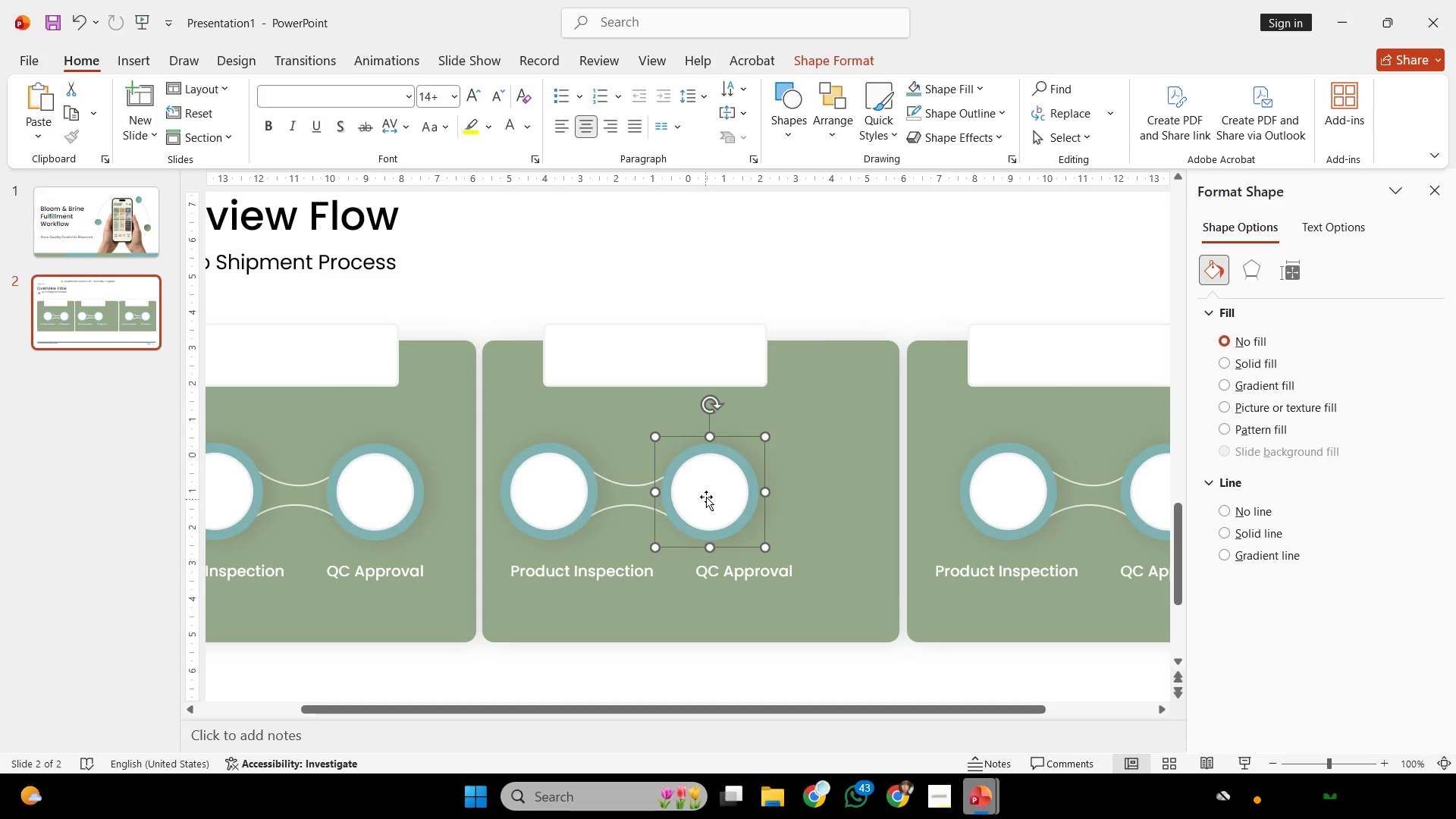 
hold_key(key=ShiftLeft, duration=2.31)
left_click_drag(start_coordinate=[709, 489], to_coordinate=[677, 490])
 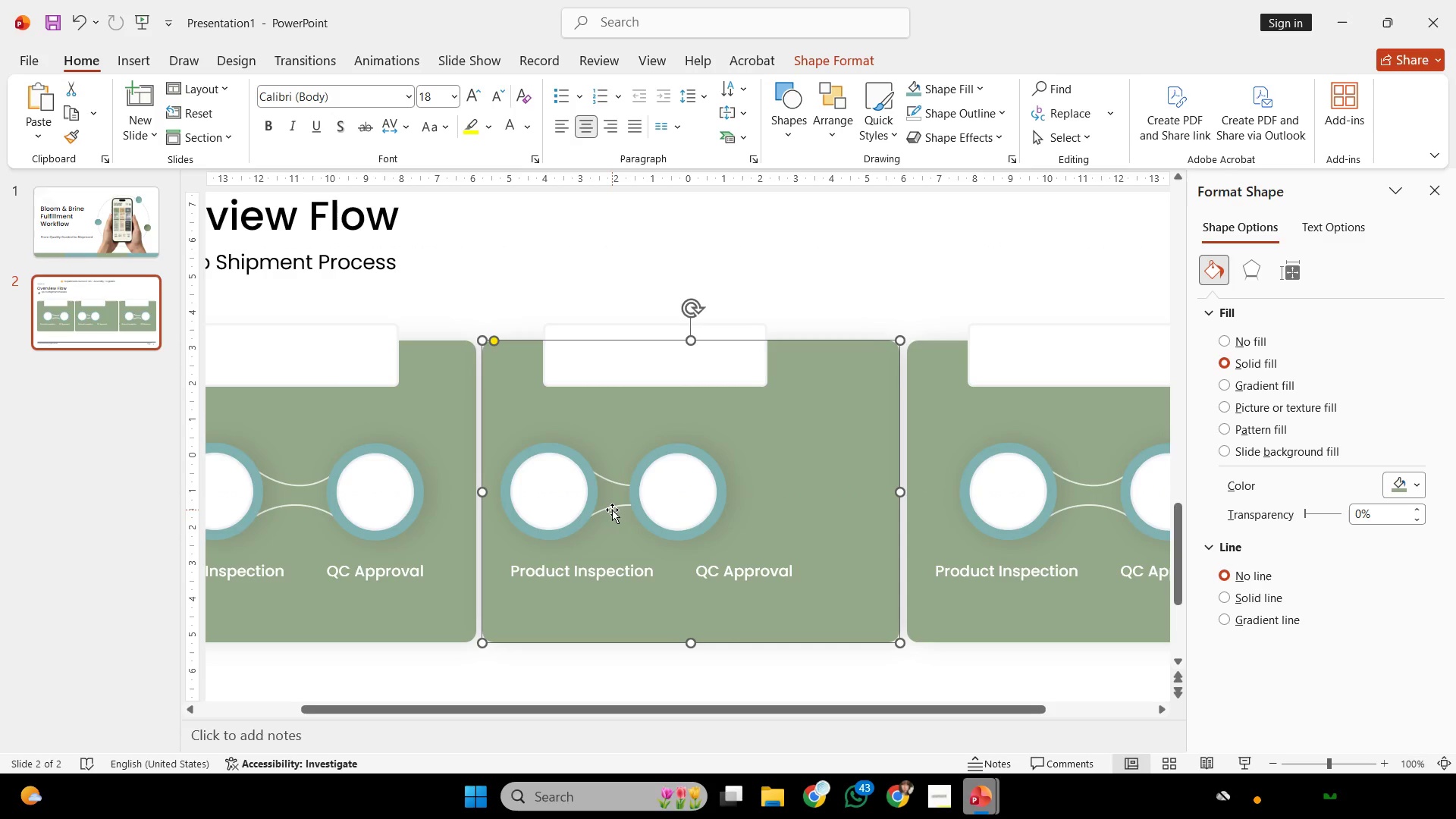 
double_click([614, 507])
 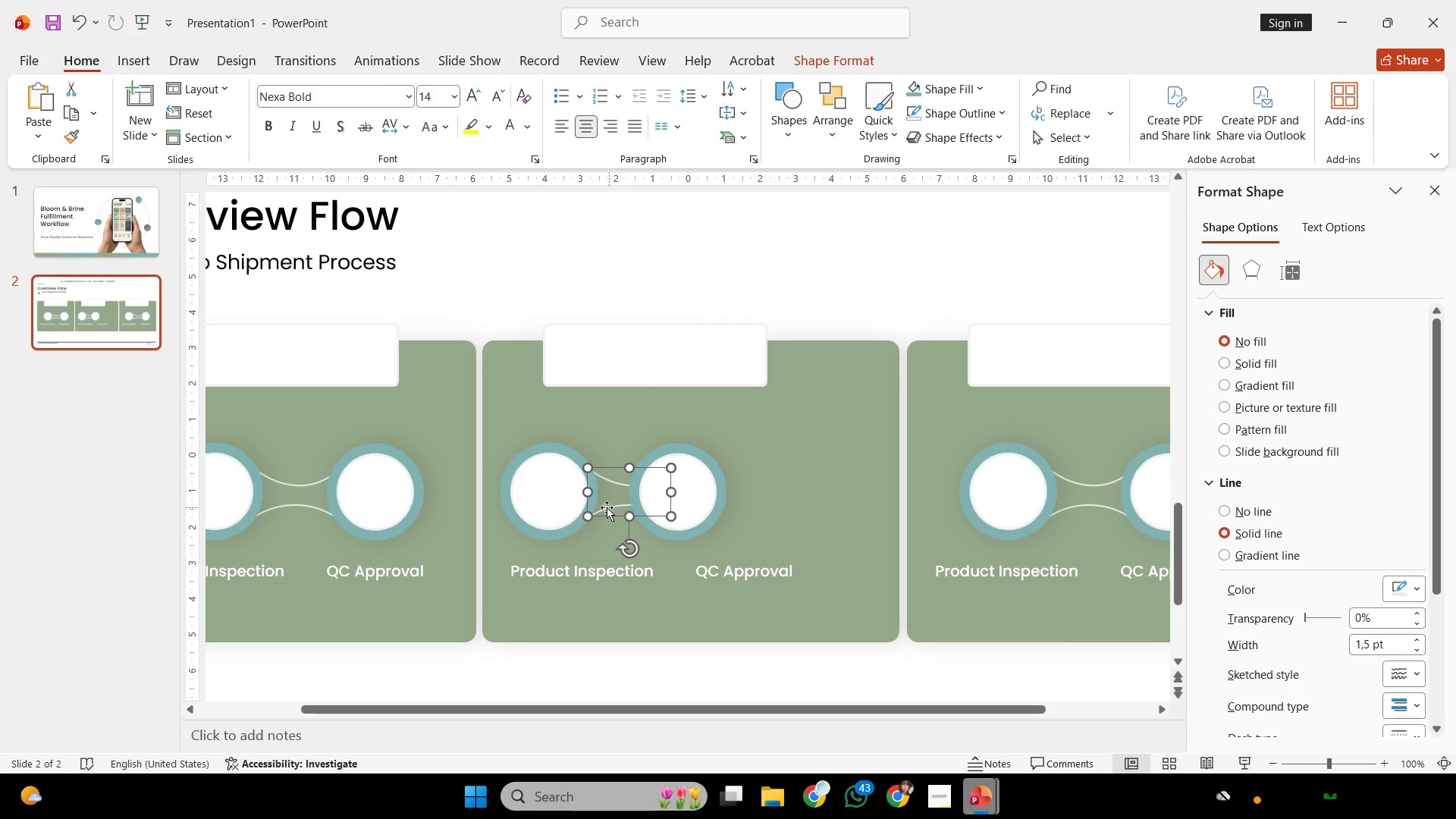 
hold_key(key=ShiftLeft, duration=4.33)
hold_key(key=ControlLeft, duration=4.3)
left_click_drag(start_coordinate=[694, 491], to_coordinate=[820, 491])
 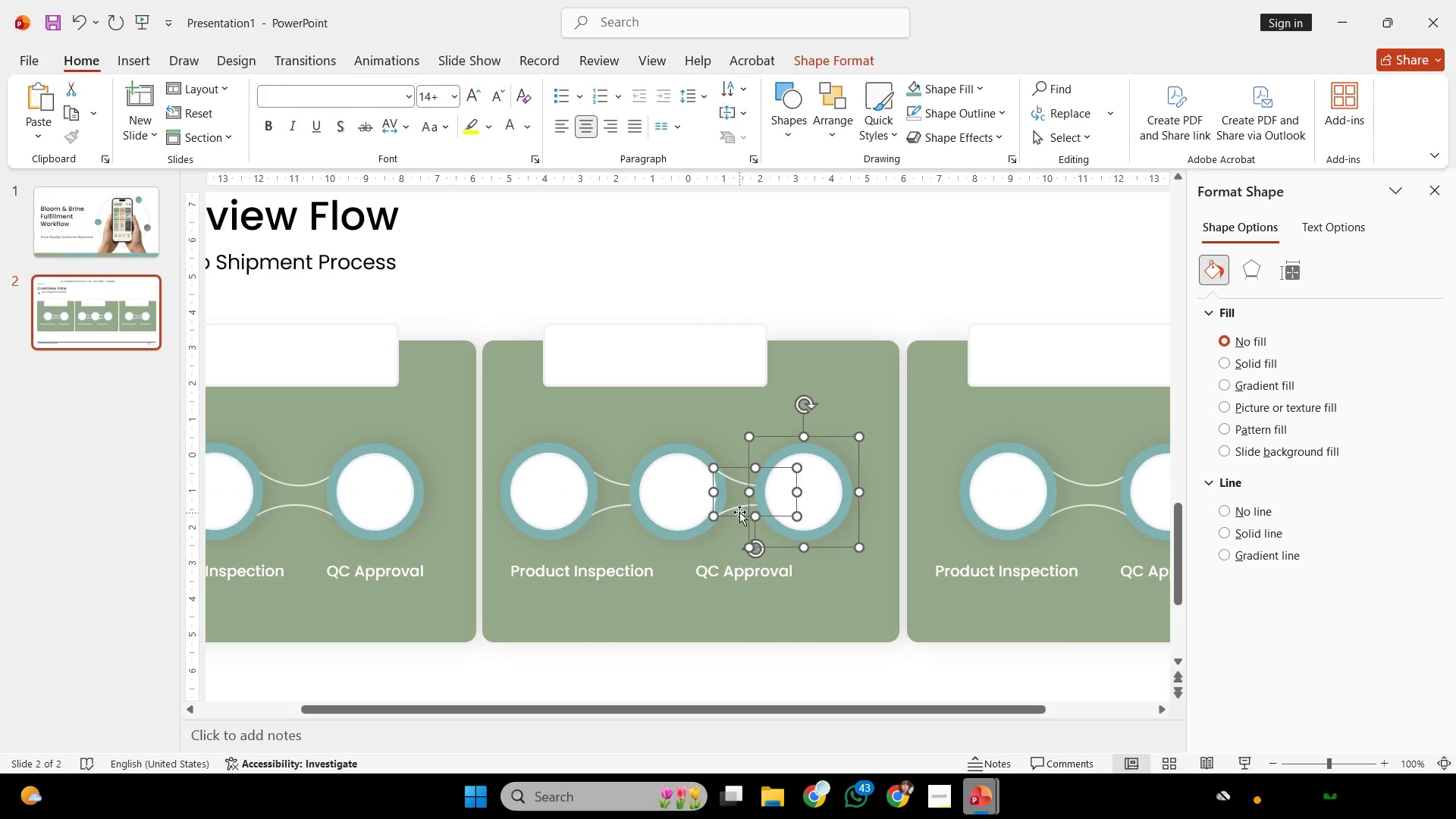 
hold_key(key=ShiftLeft, duration=1.62)
double_click([748, 418])
 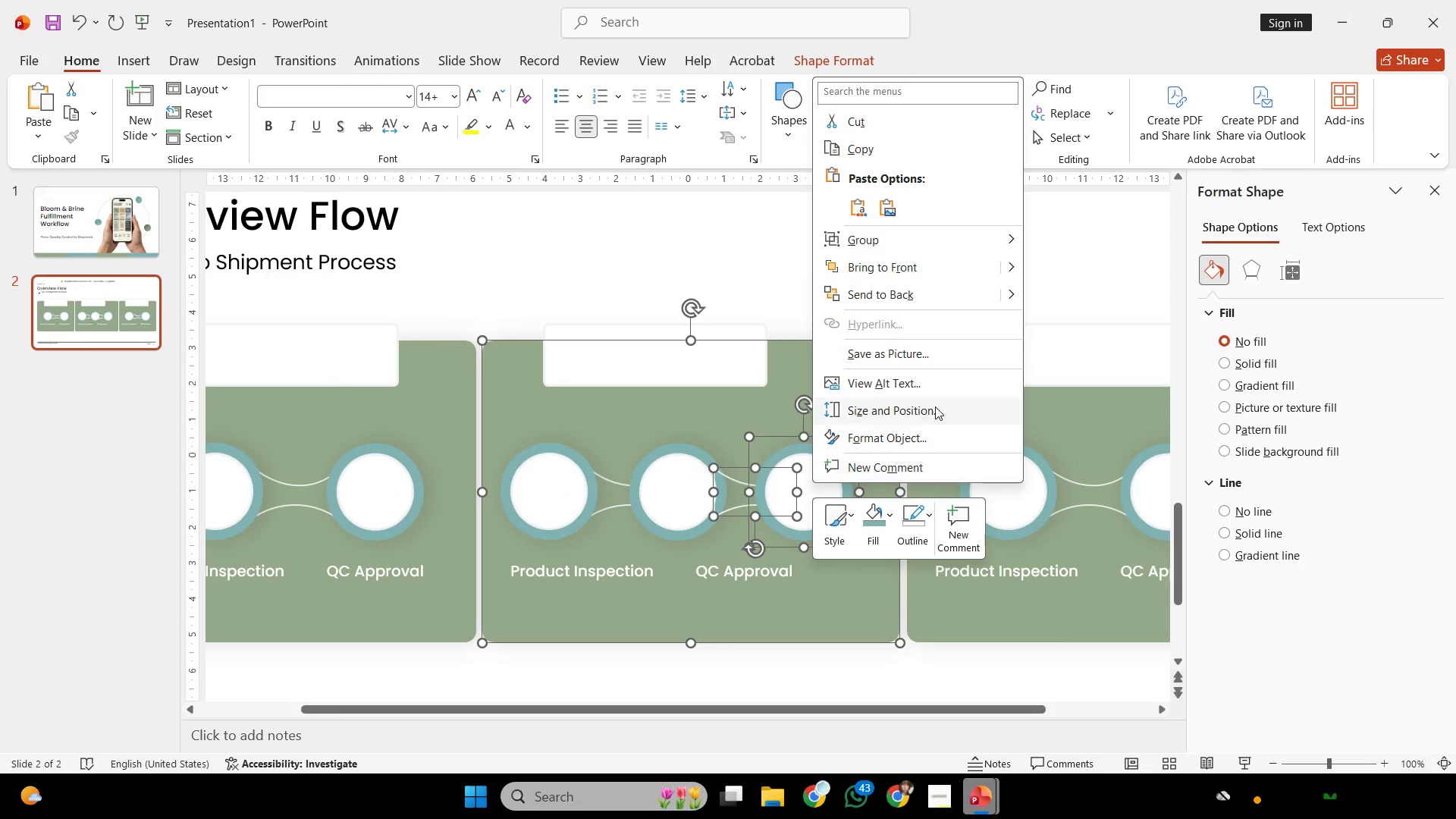 
left_click([949, 297])
 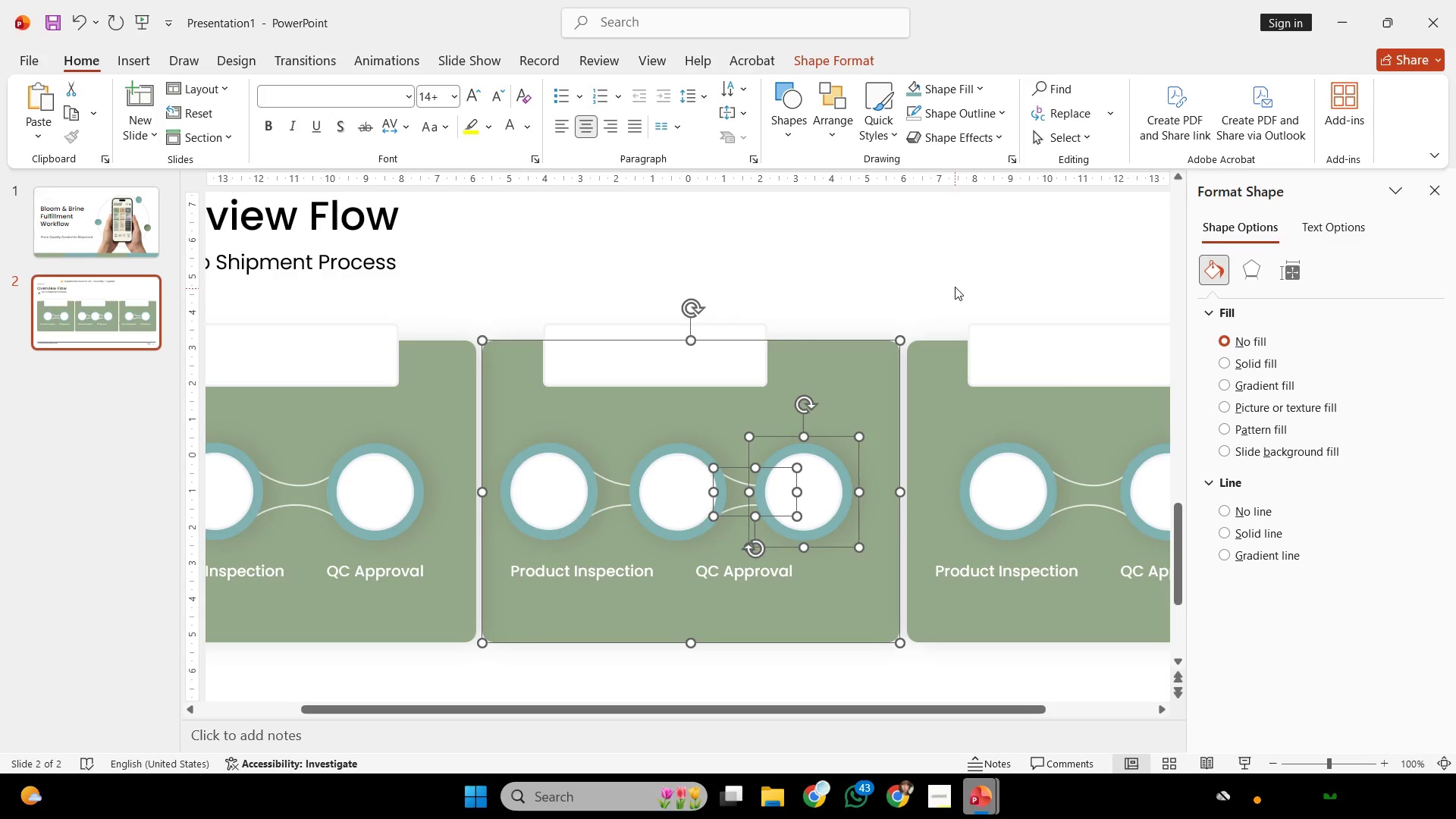 
left_click([967, 271])
 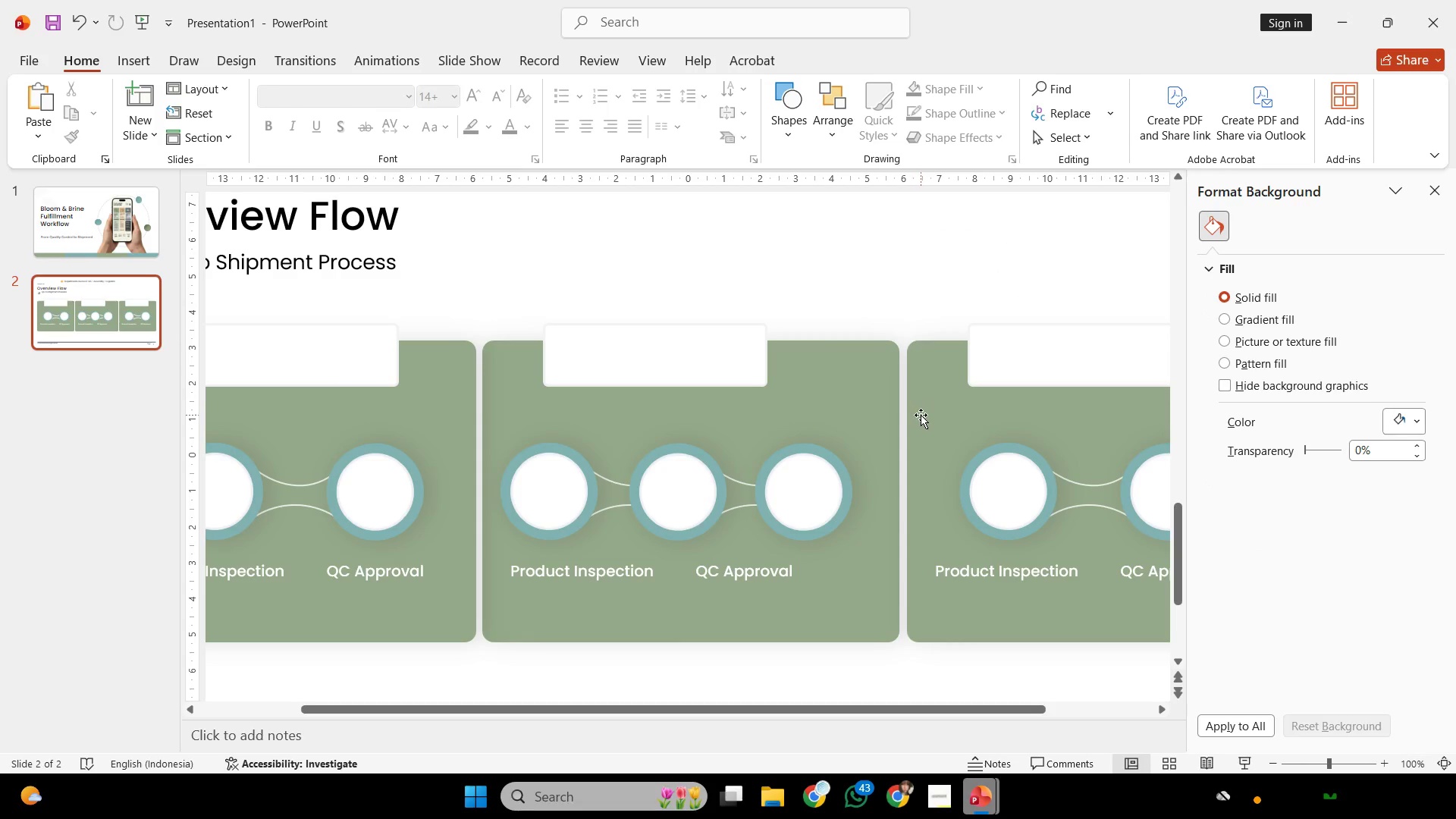 
hold_key(key=ControlLeft, duration=0.45)
 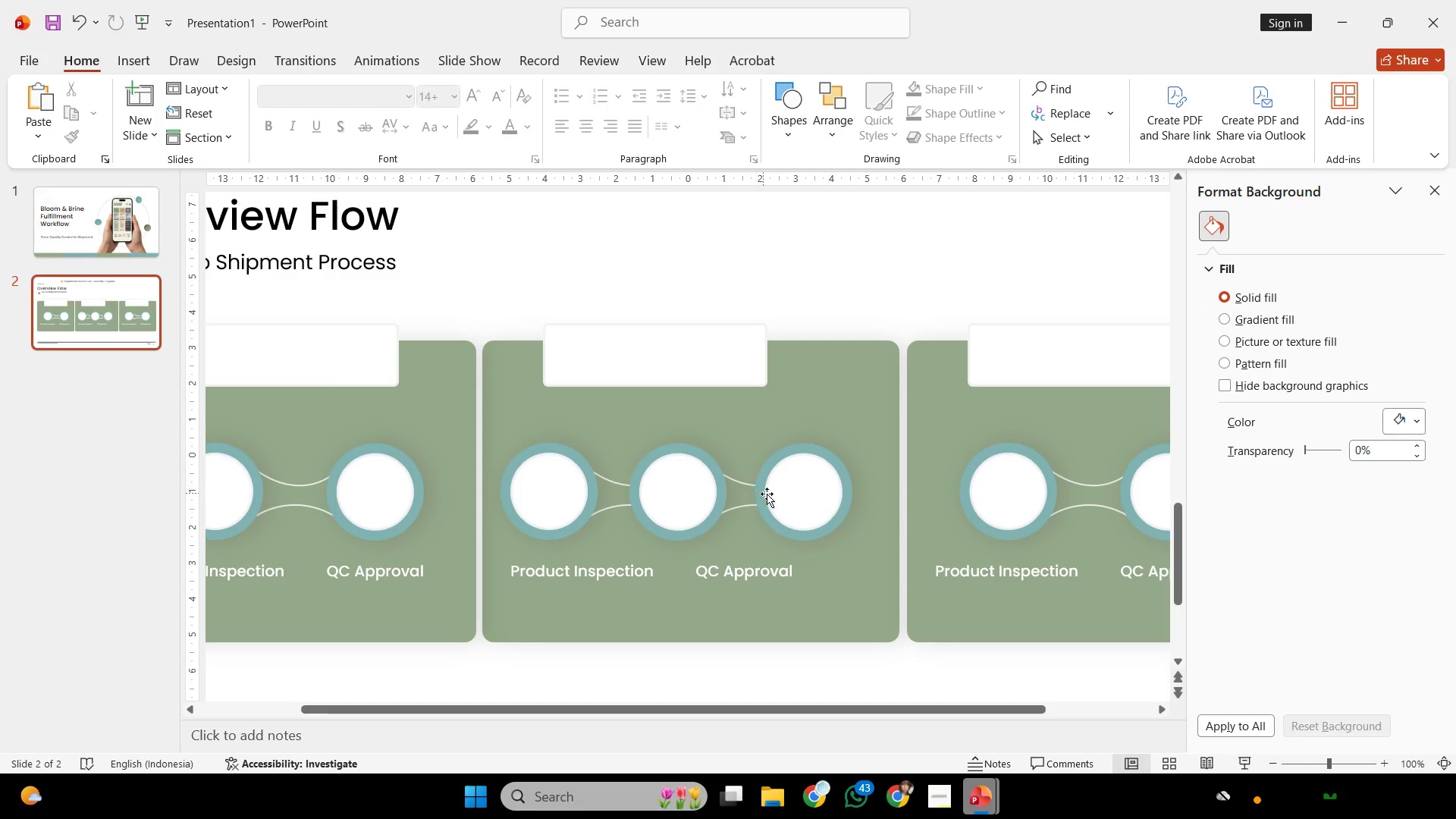 
left_click([801, 492])
 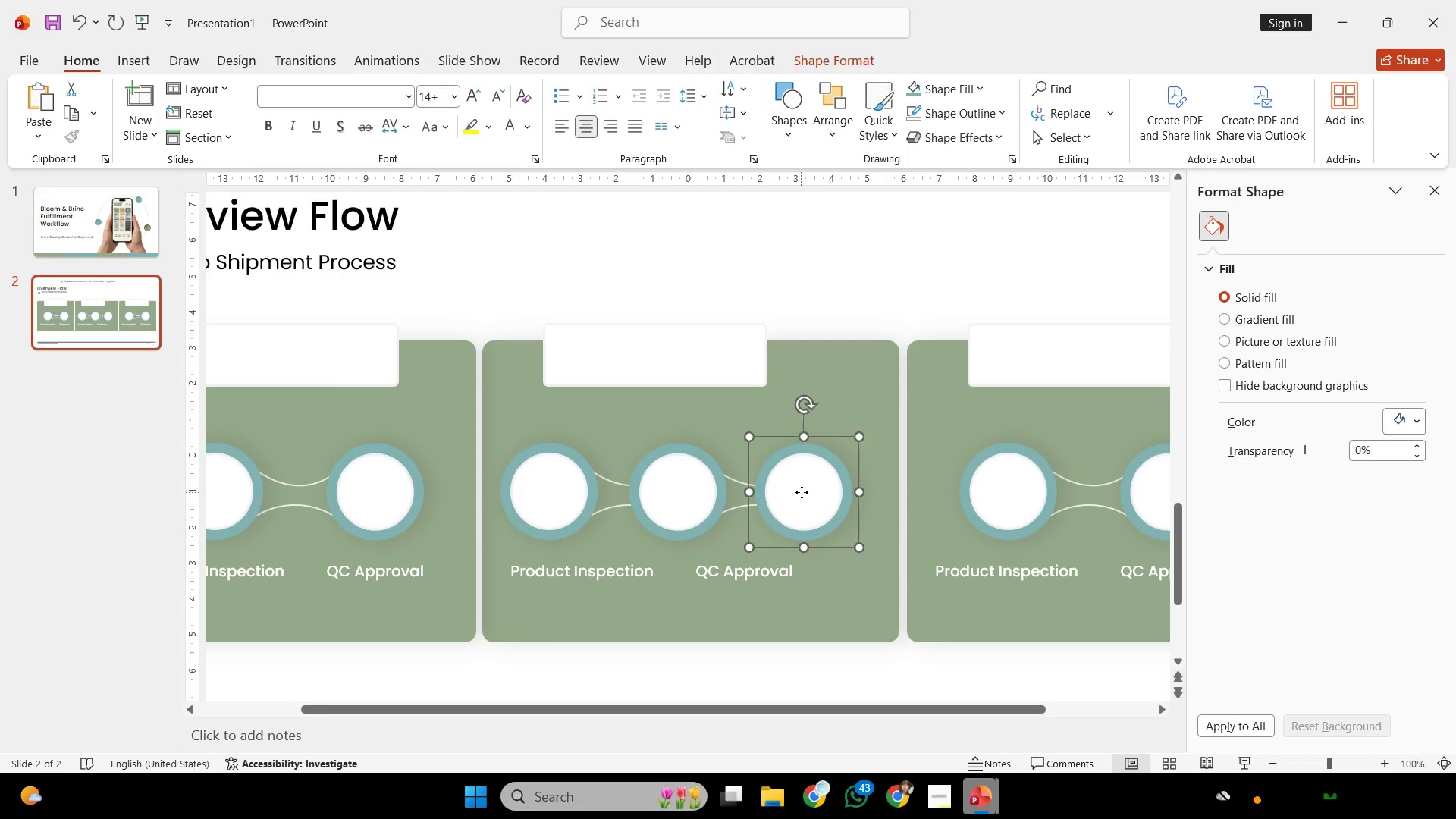 
hold_key(key=ShiftLeft, duration=5.7)
left_click_drag(start_coordinate=[808, 491], to_coordinate=[837, 488])
 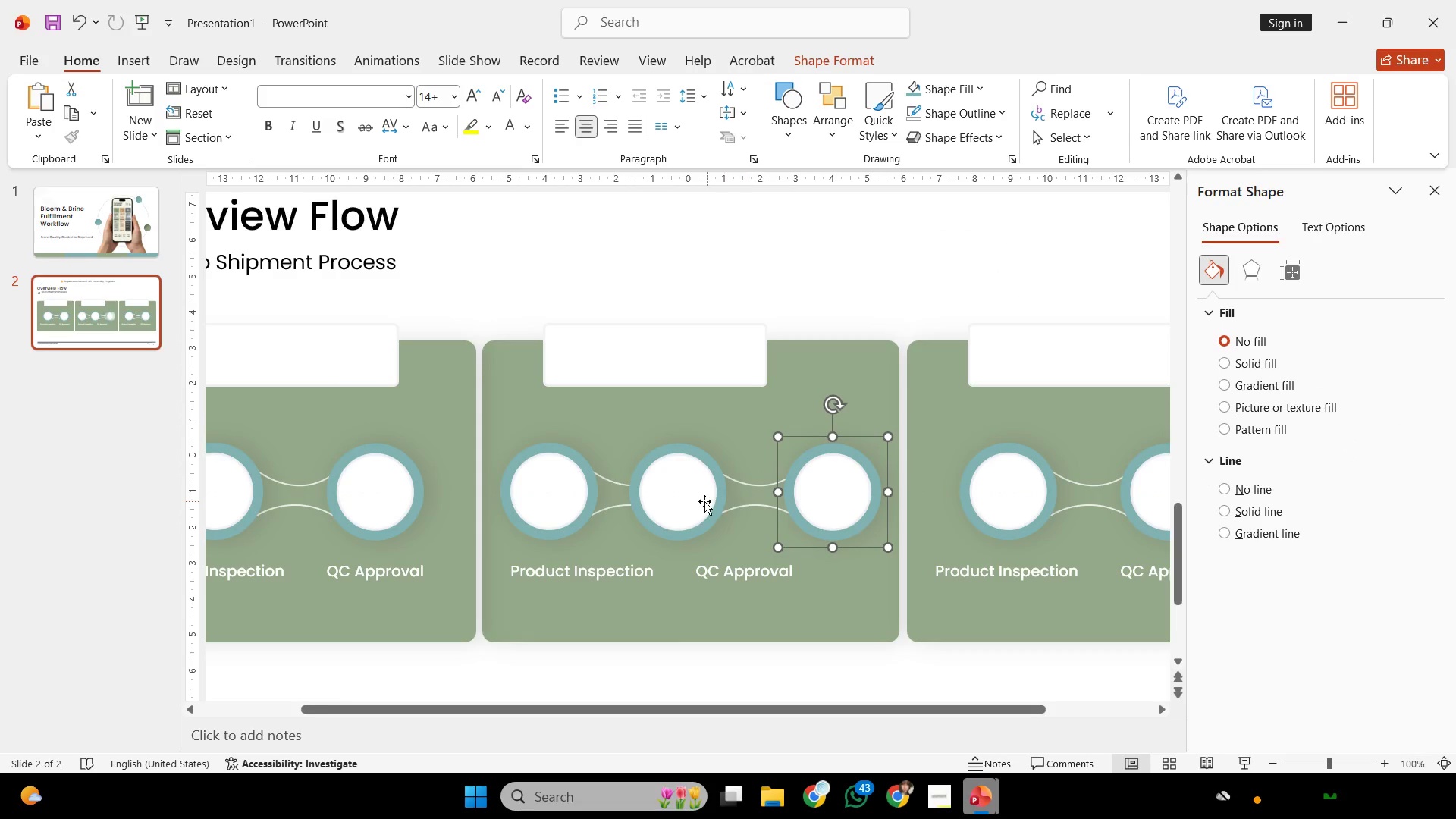 
left_click([704, 501])
 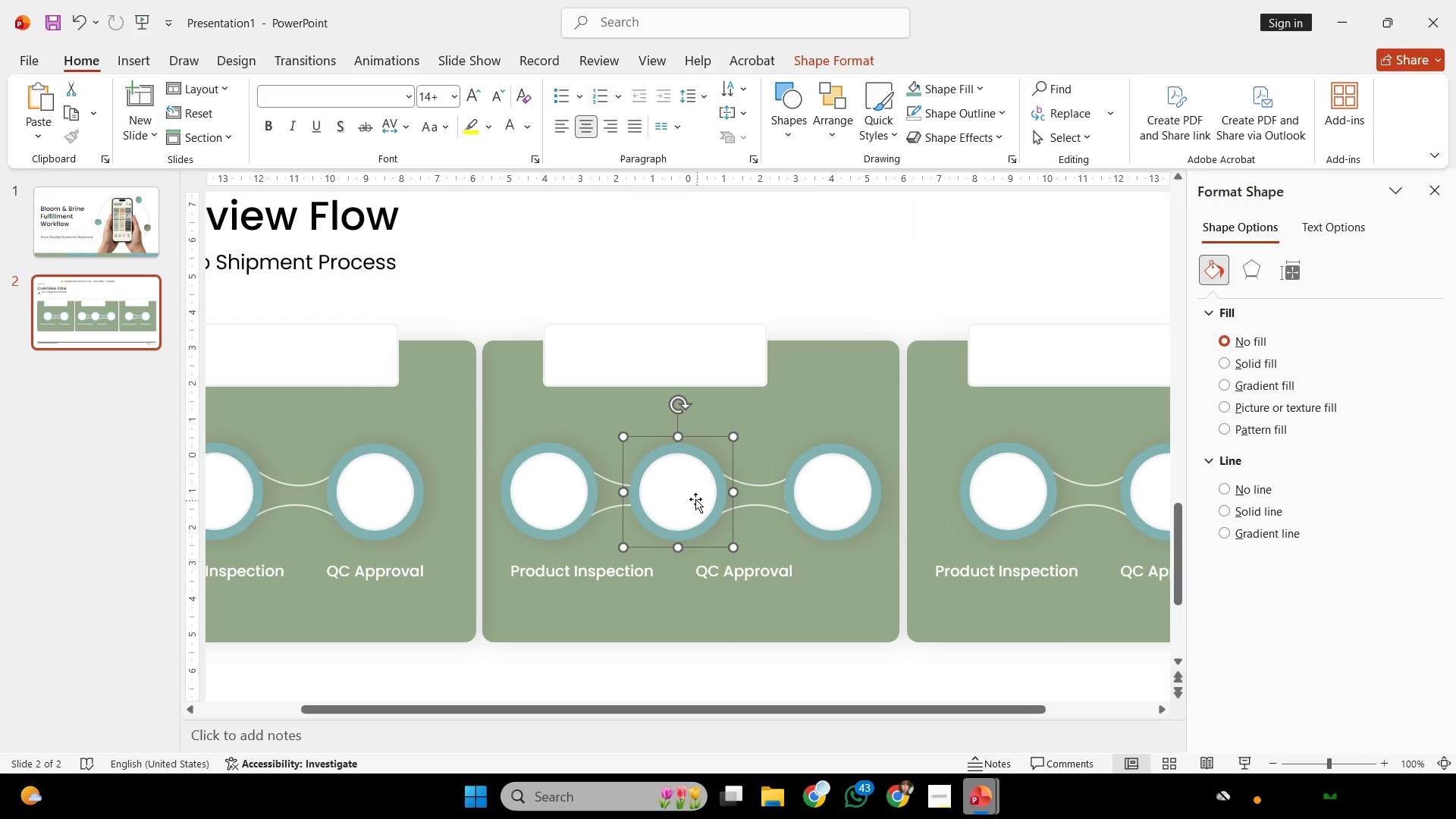 
hold_key(key=ShiftLeft, duration=4.23)
left_click_drag(start_coordinate=[692, 495], to_coordinate=[708, 497])
 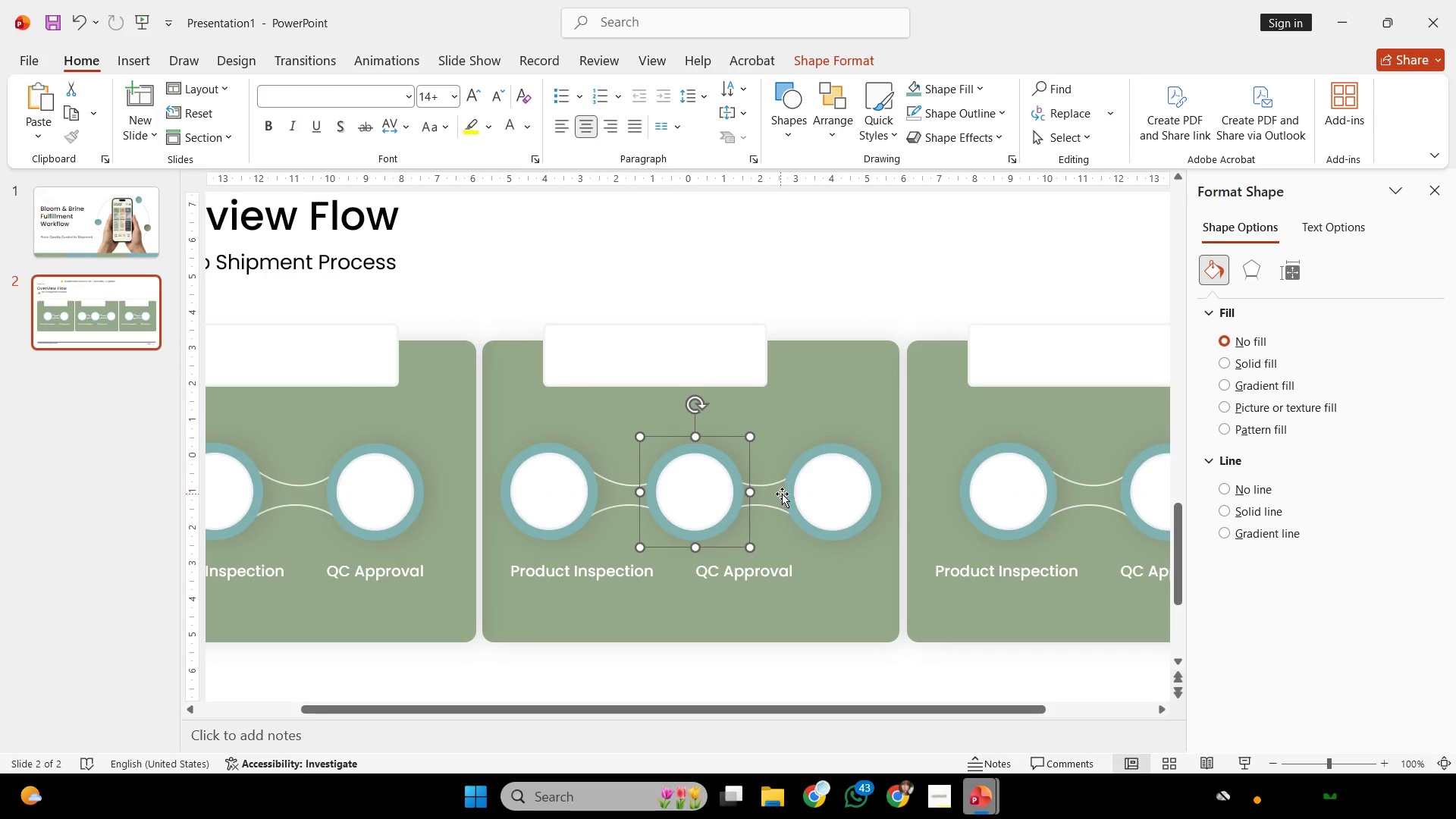 
hold_key(key=ShiftLeft, duration=4.92)
left_click([783, 486])
 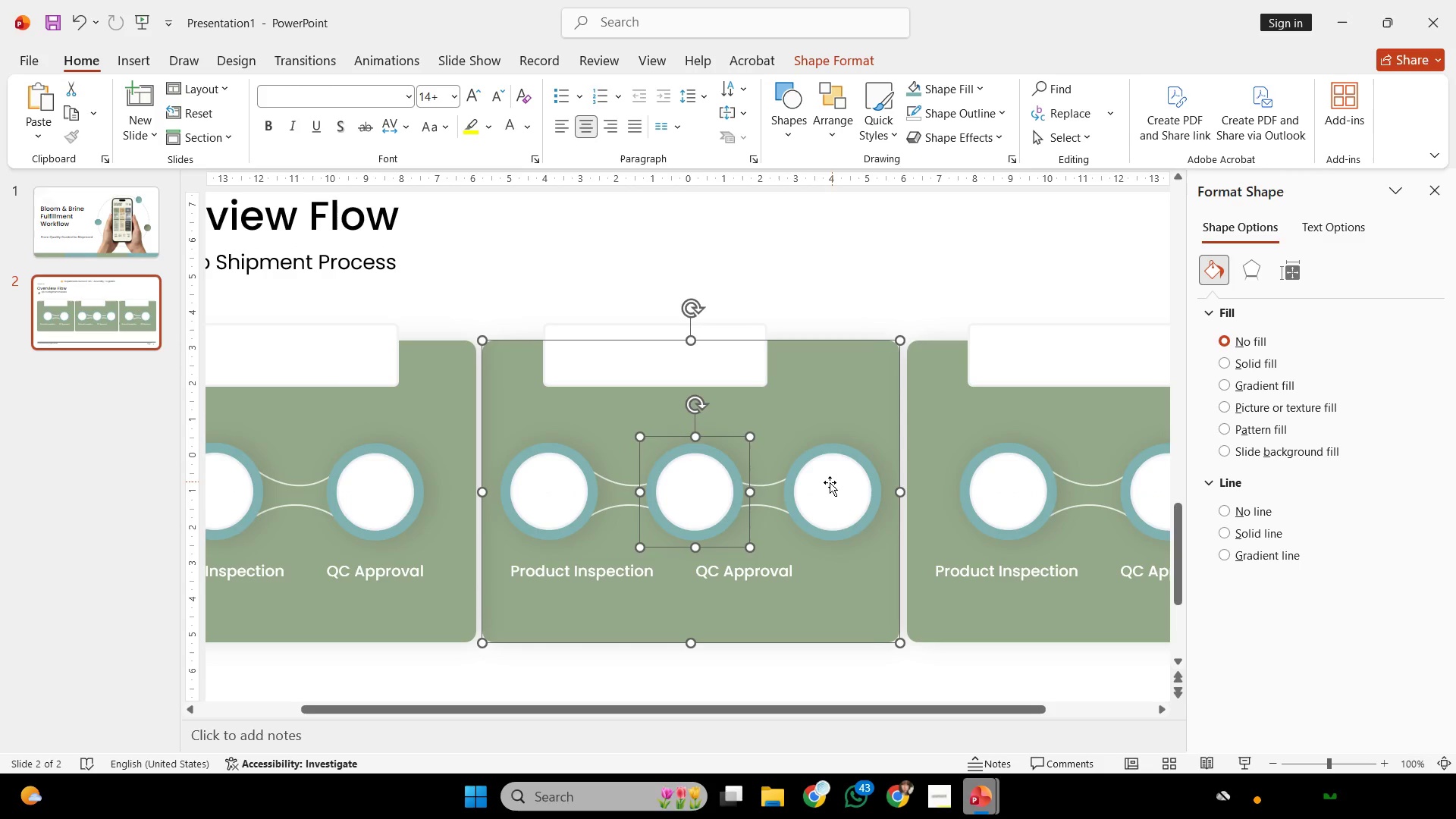 
left_click([828, 483])
 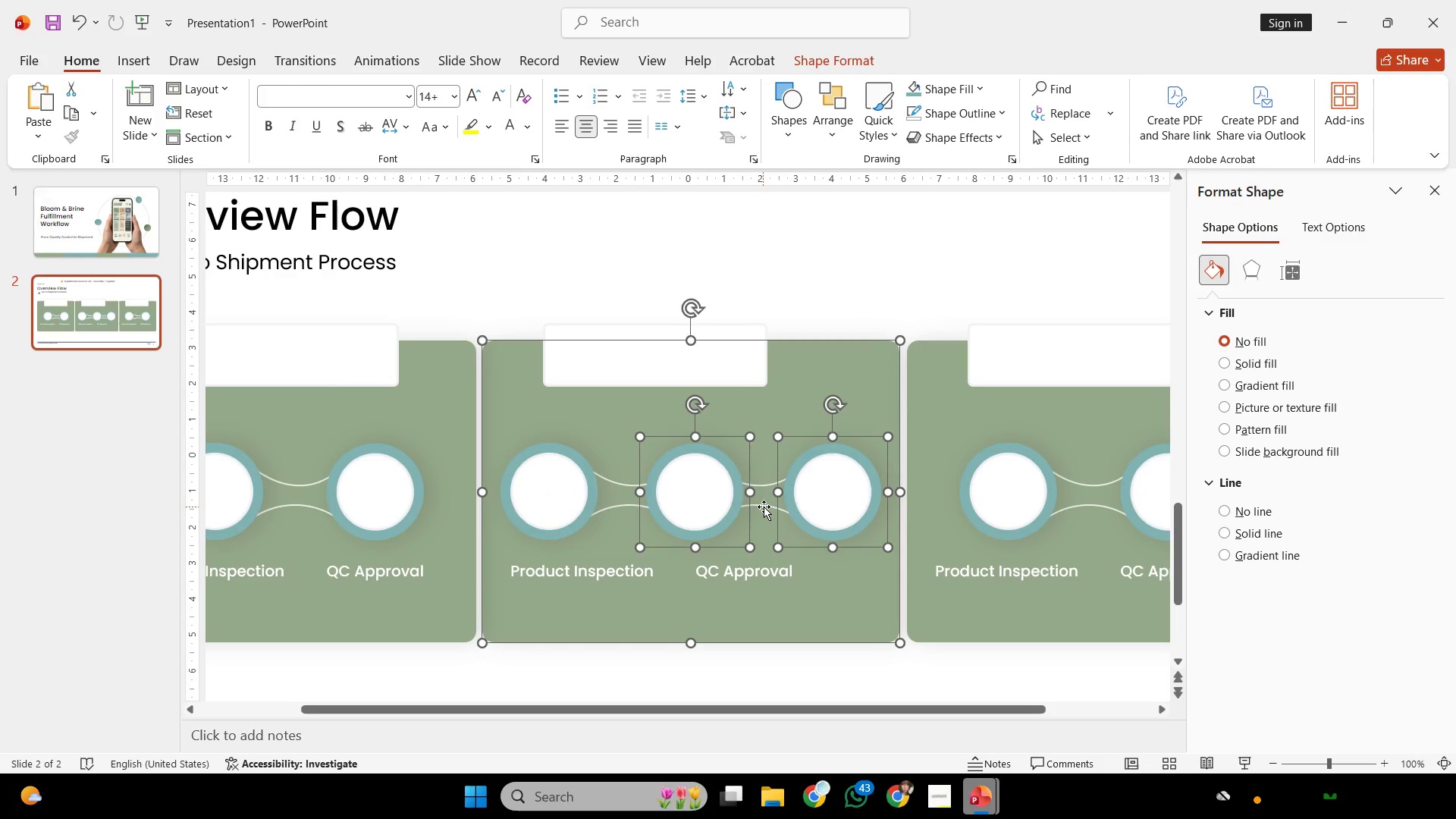 
left_click([764, 506])
 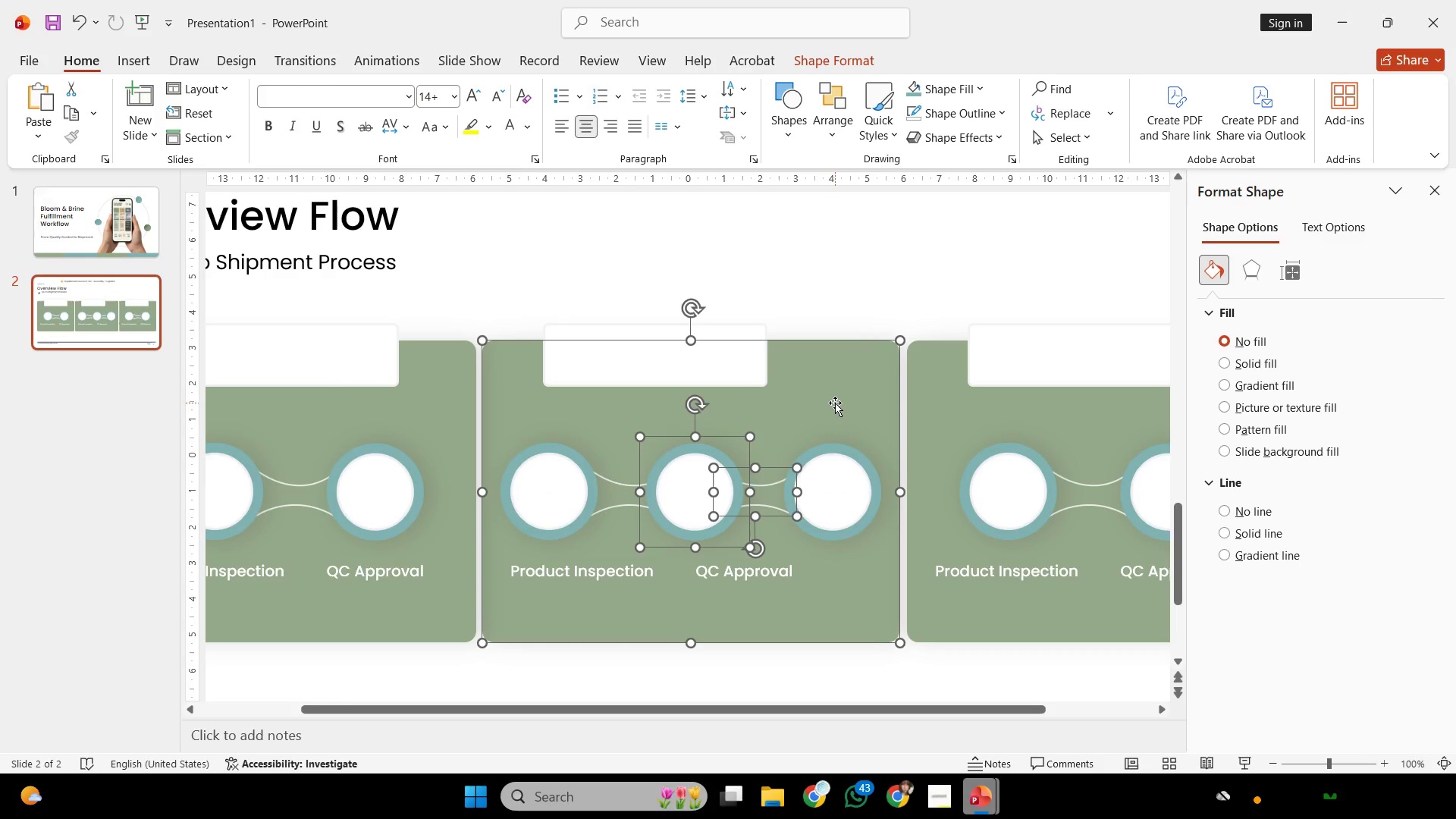 
double_click([826, 404])
 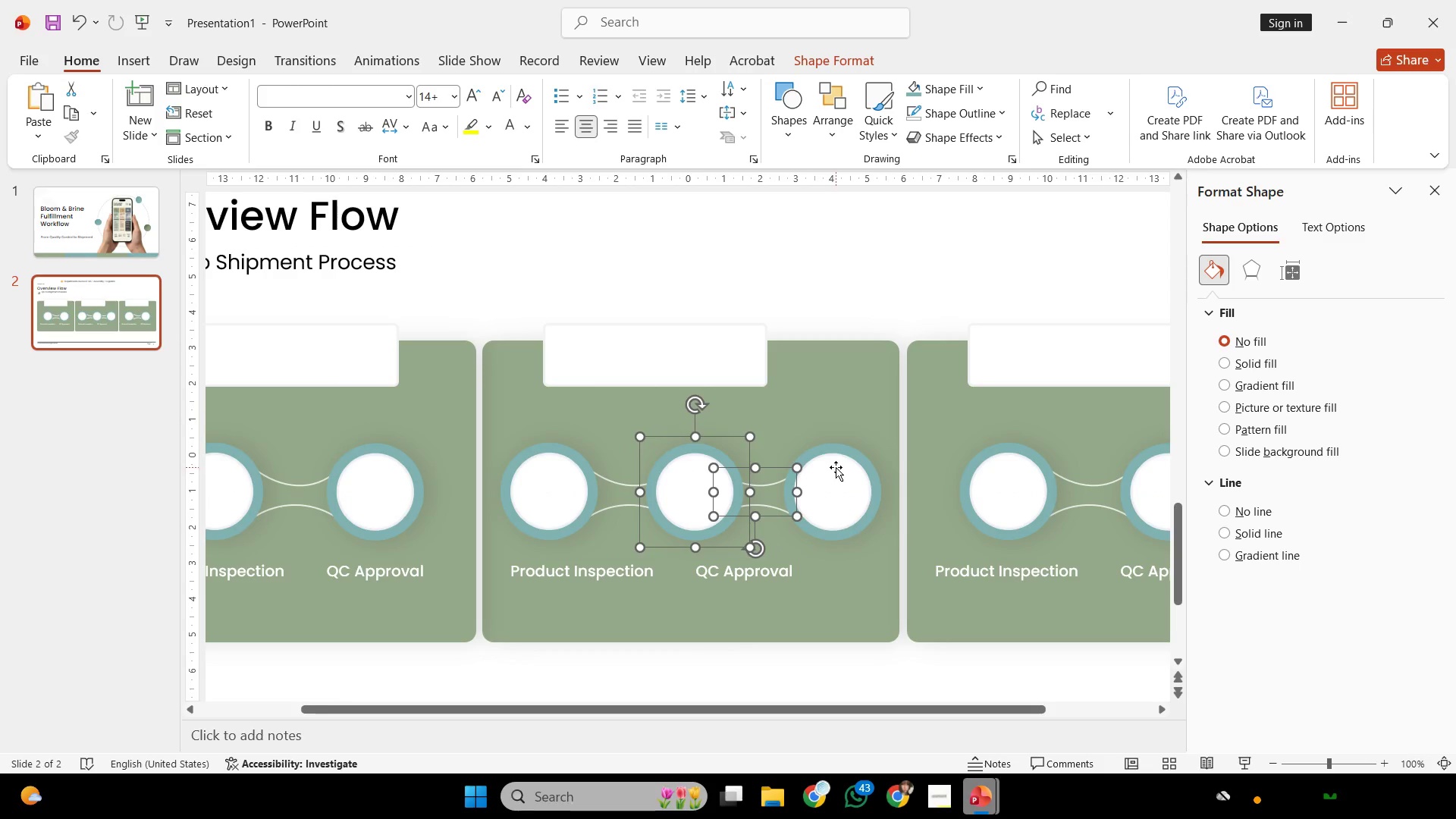 
triple_click([836, 467])
 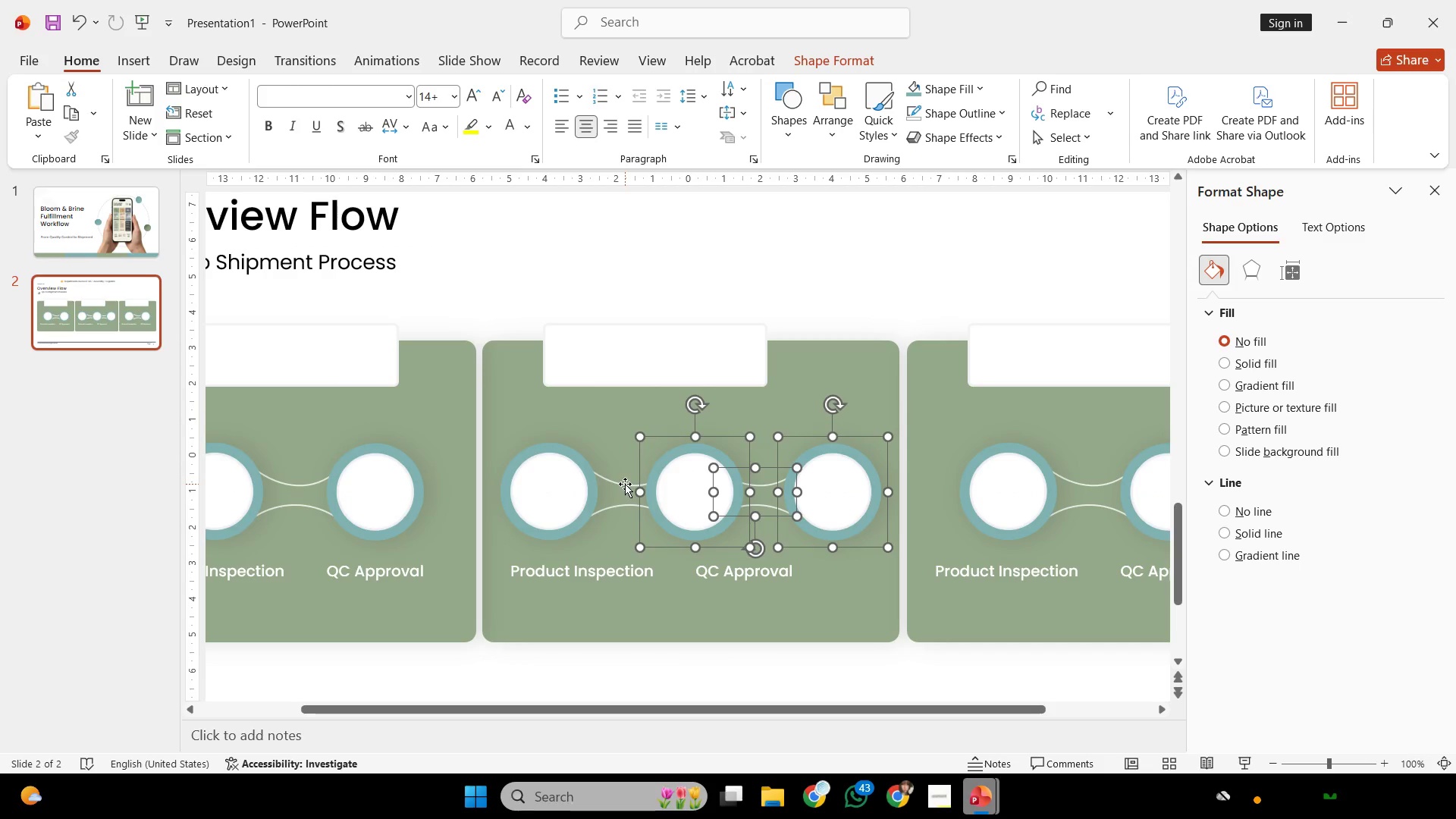 
double_click([555, 484])
 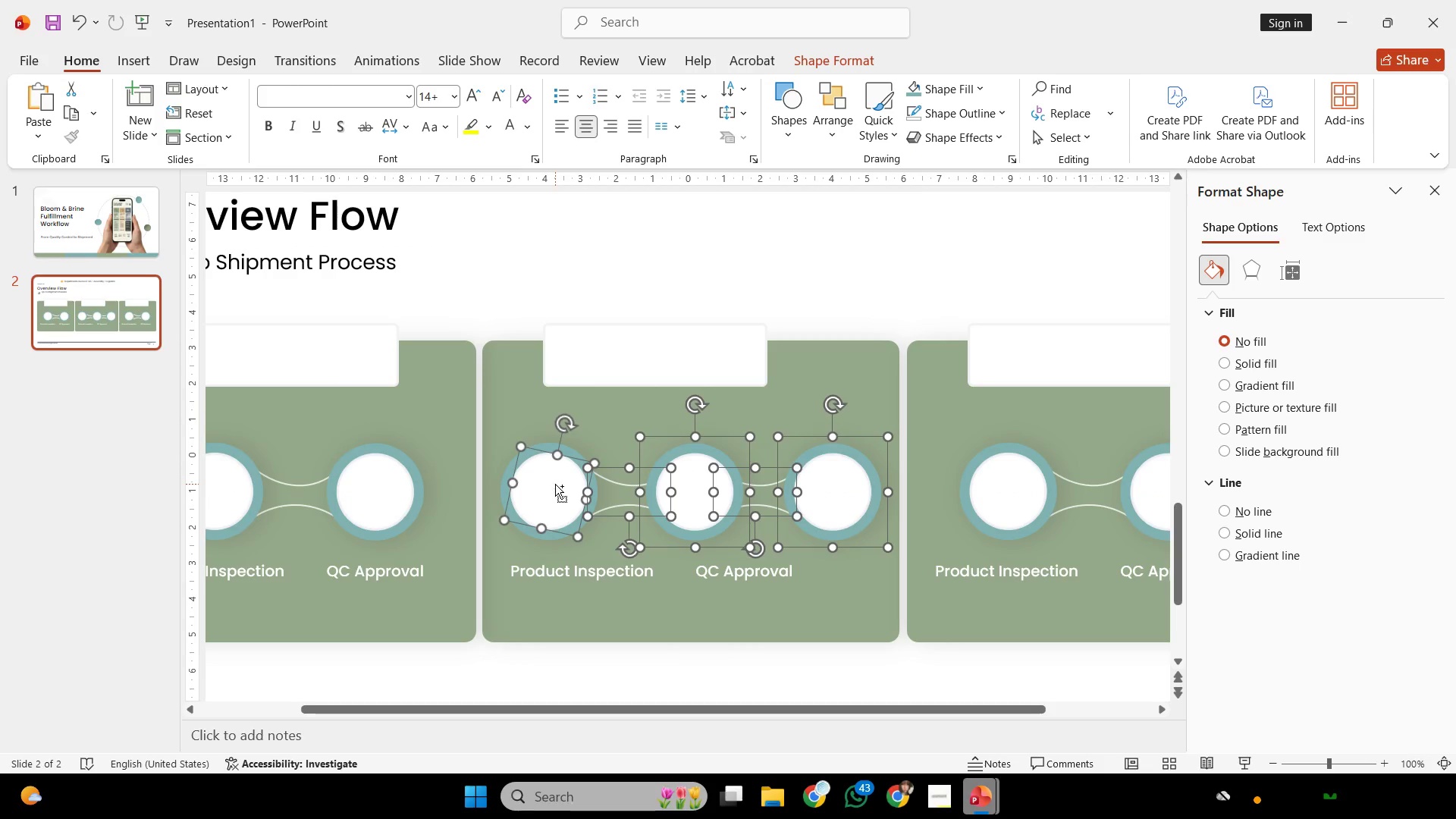 
hold_key(key=ControlLeft, duration=0.41)
 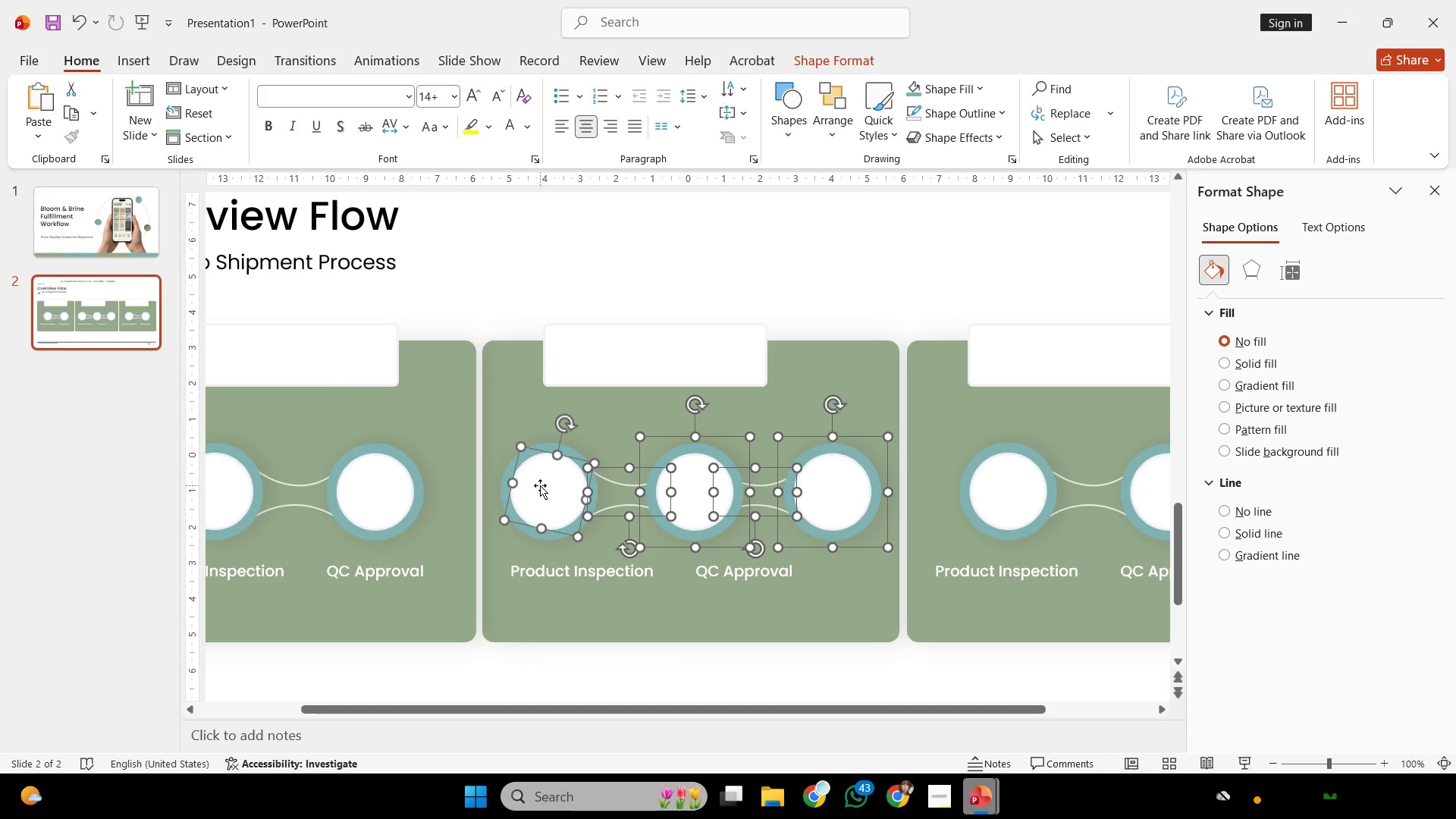 
hold_key(key=ShiftLeft, duration=1.06)
left_click([544, 444])
 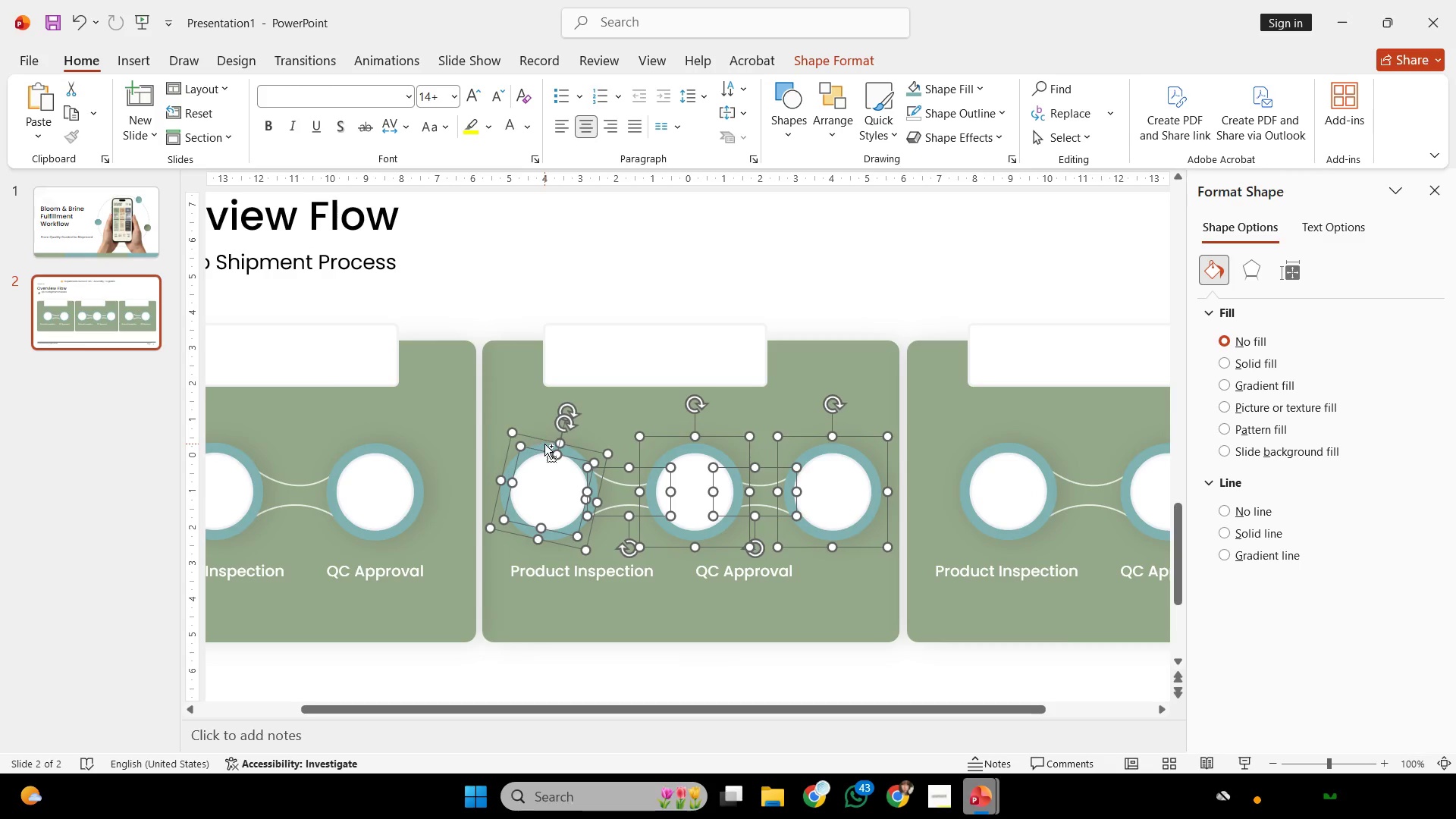 
key(Control+G)
 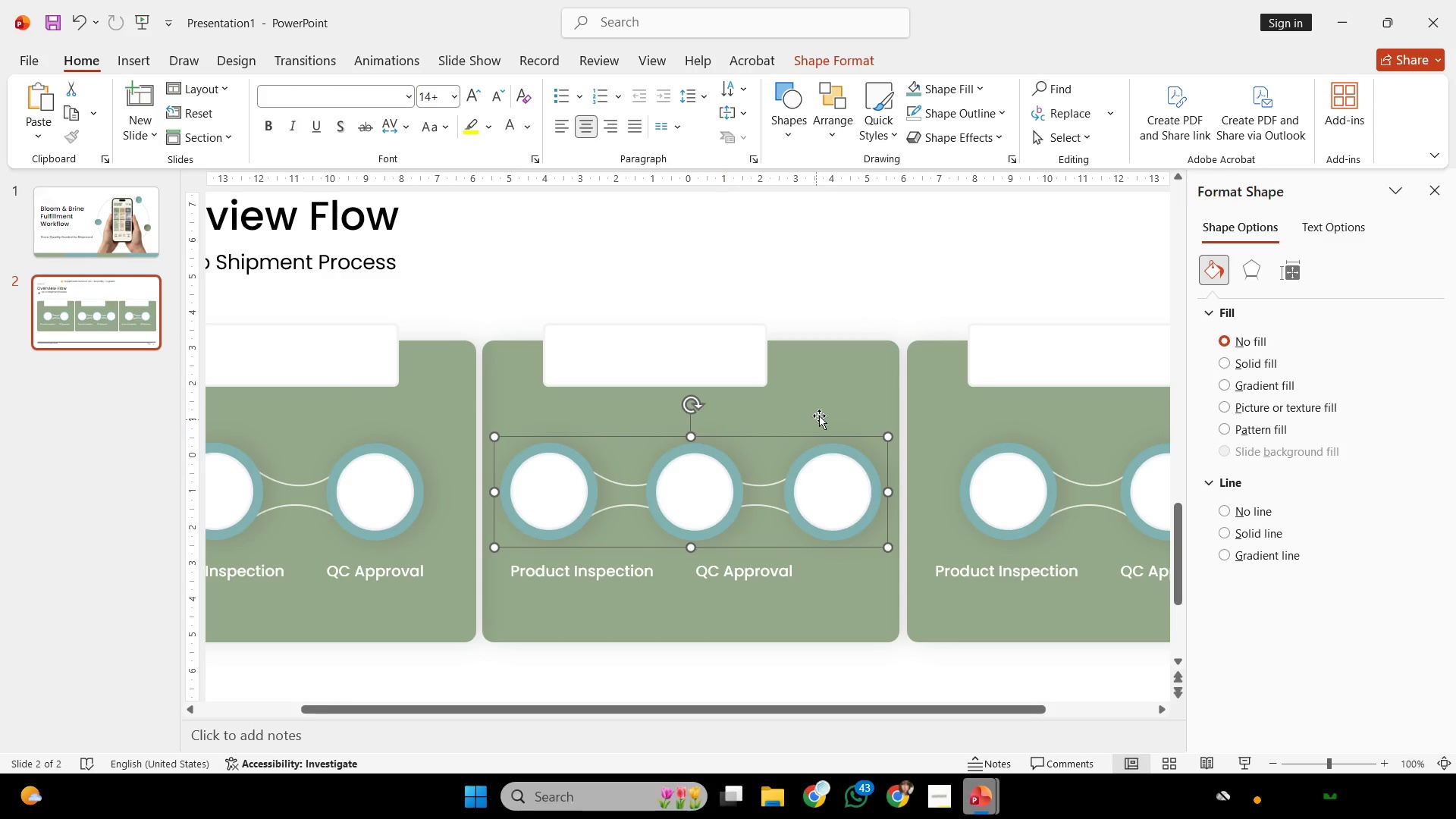 
hold_key(key=ShiftLeft, duration=0.38)
left_click_drag(start_coordinate=[827, 400], to_coordinate=[840, 63])
 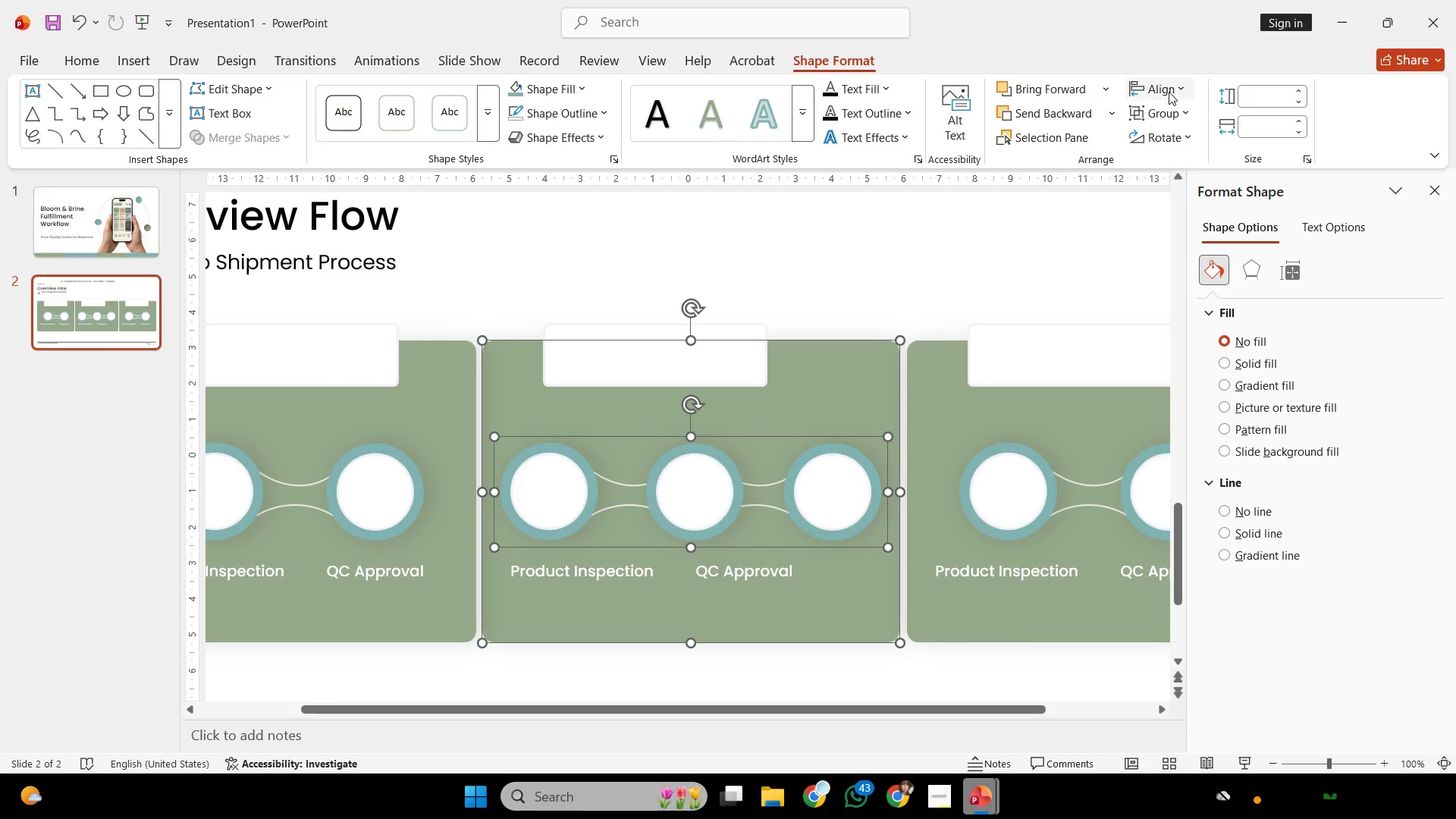 
left_click([840, 63])
 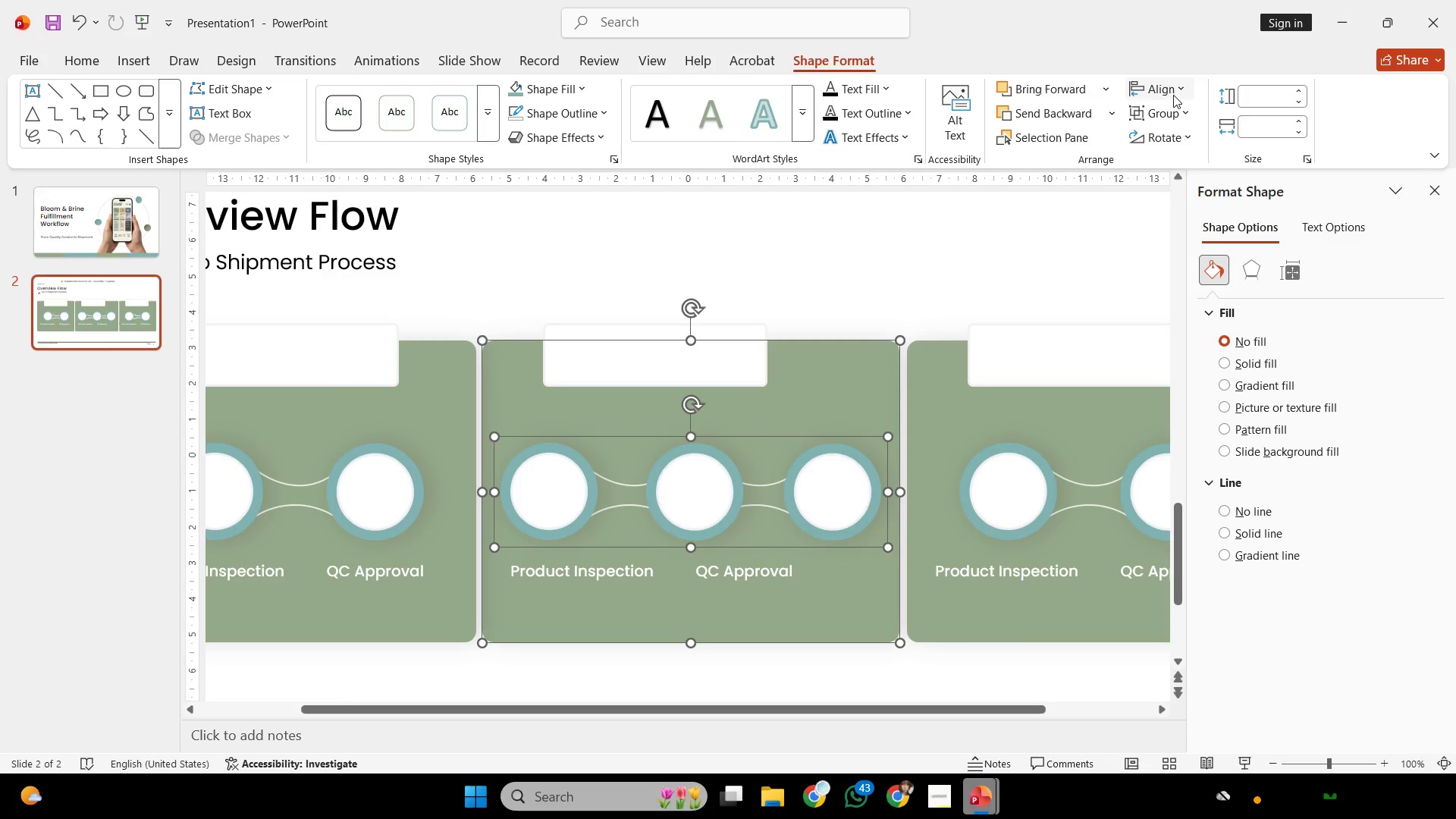 
left_click([1169, 92])
 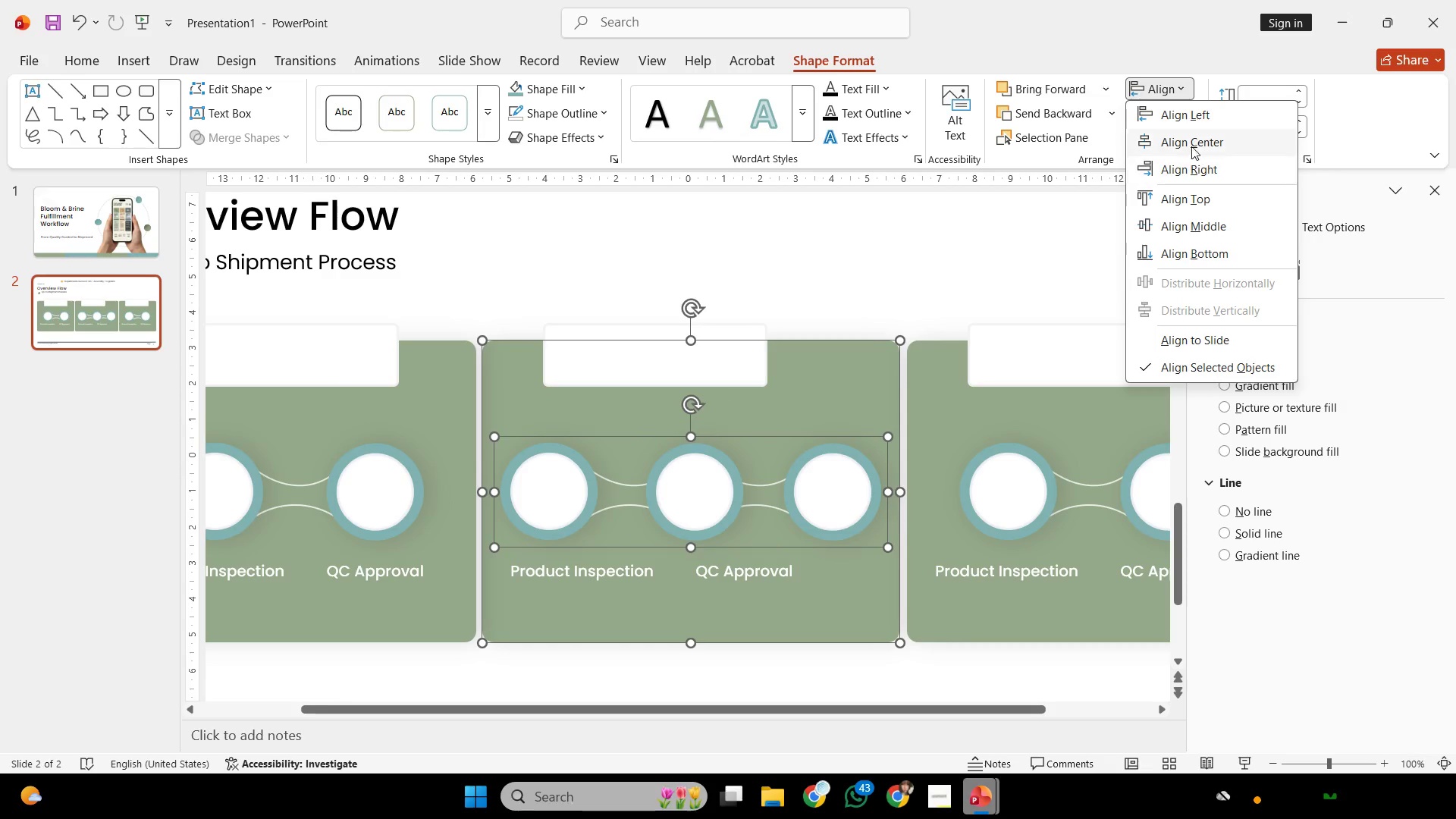 
left_click([1191, 146])
 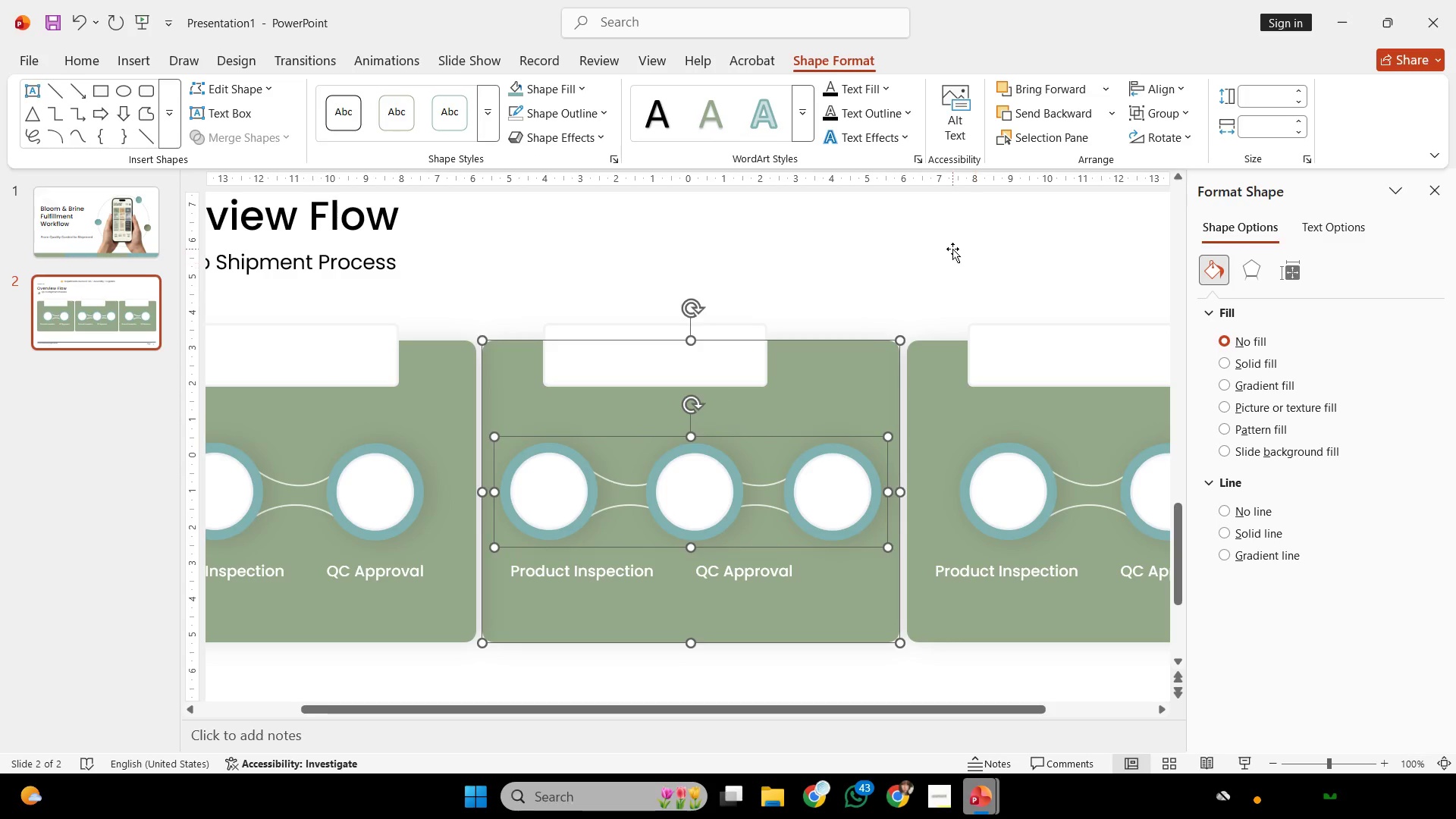 
left_click([952, 249])
 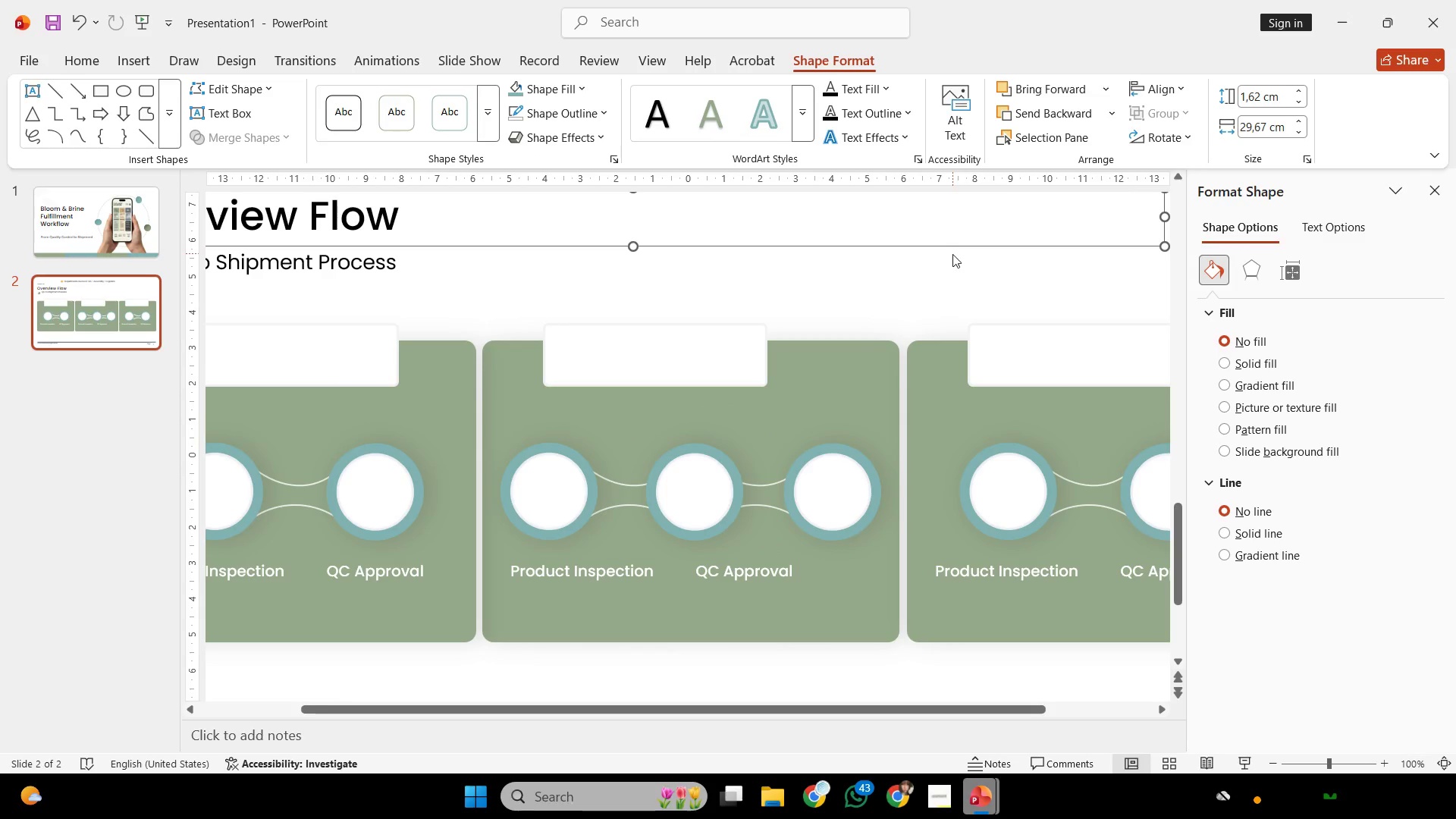 
hold_key(key=ControlLeft, duration=0.7)
scroll: coordinate [950, 259], scroll_direction: down, amount: 2.0
 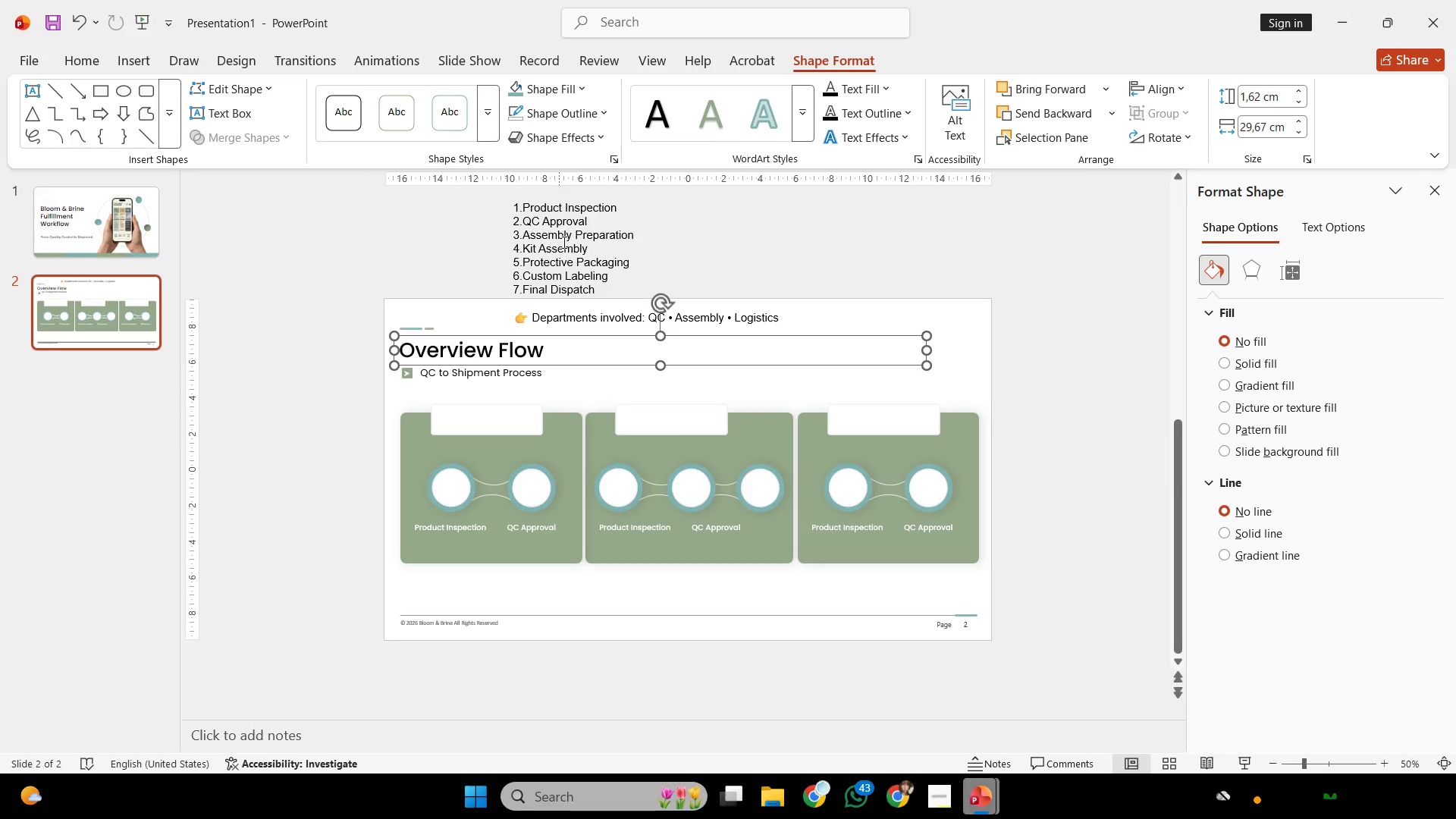 
left_click([584, 232])
 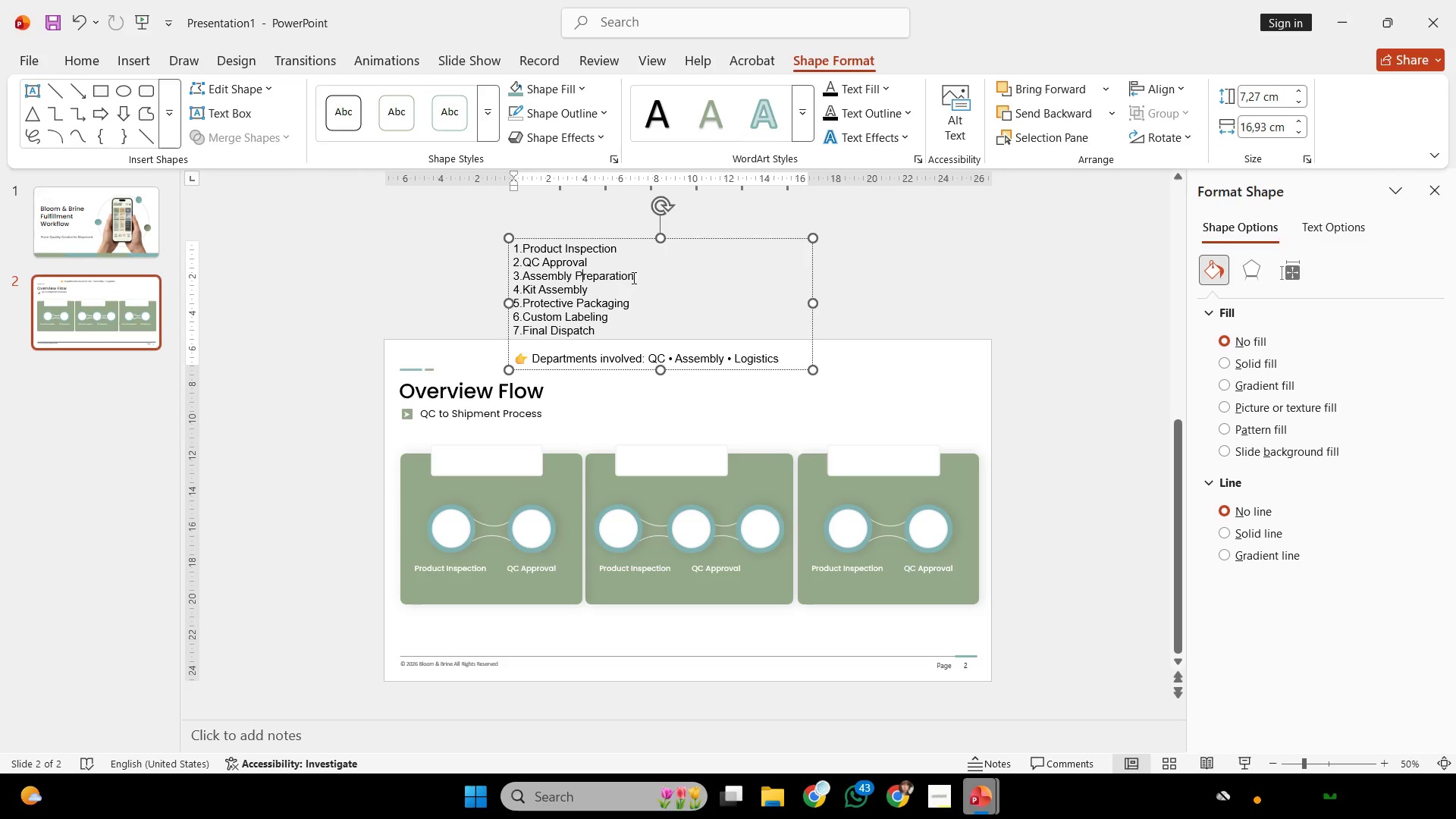 
left_click_drag(start_coordinate=[631, 277], to_coordinate=[494, 281])
 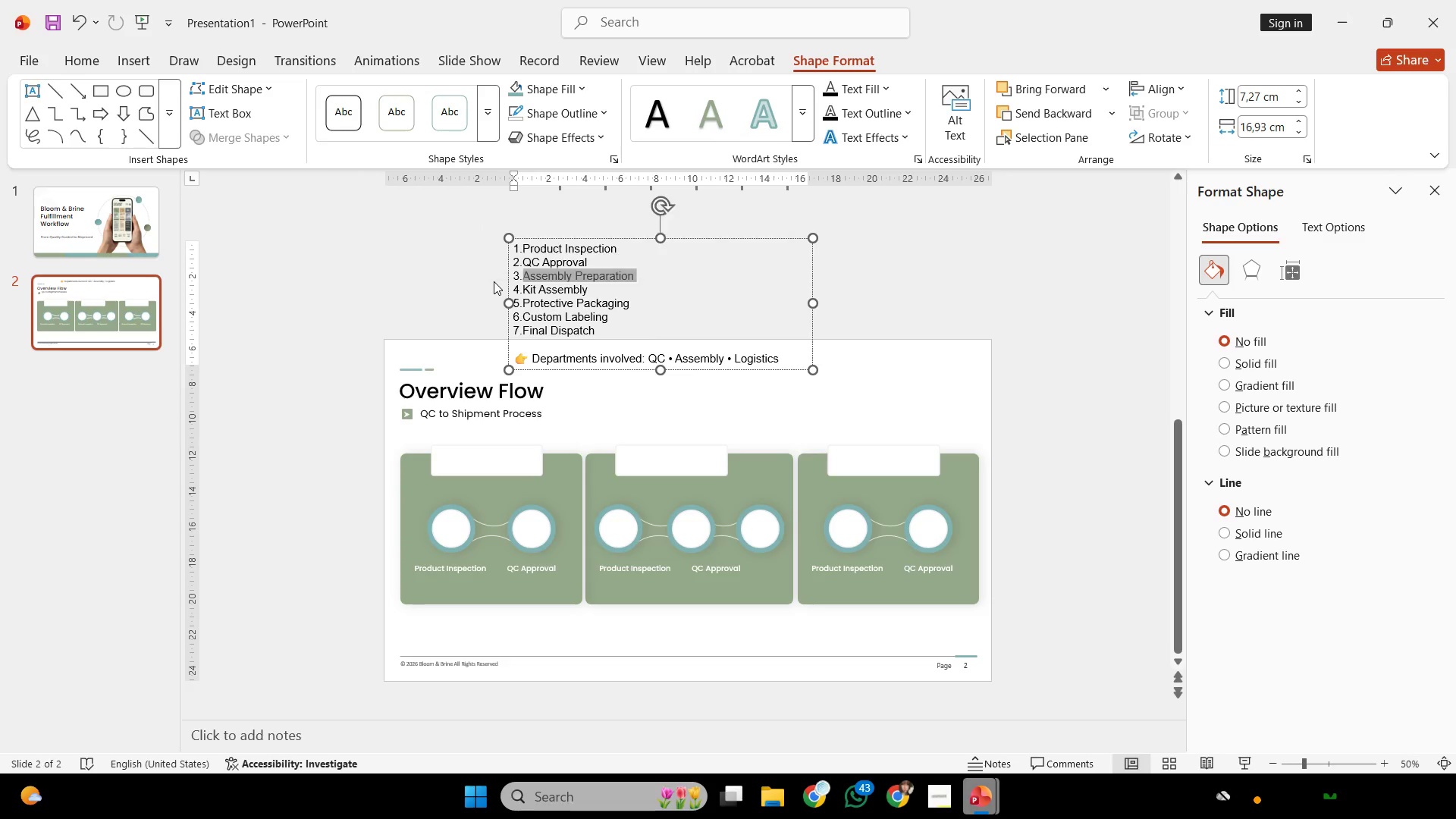 
key(Control+C)
 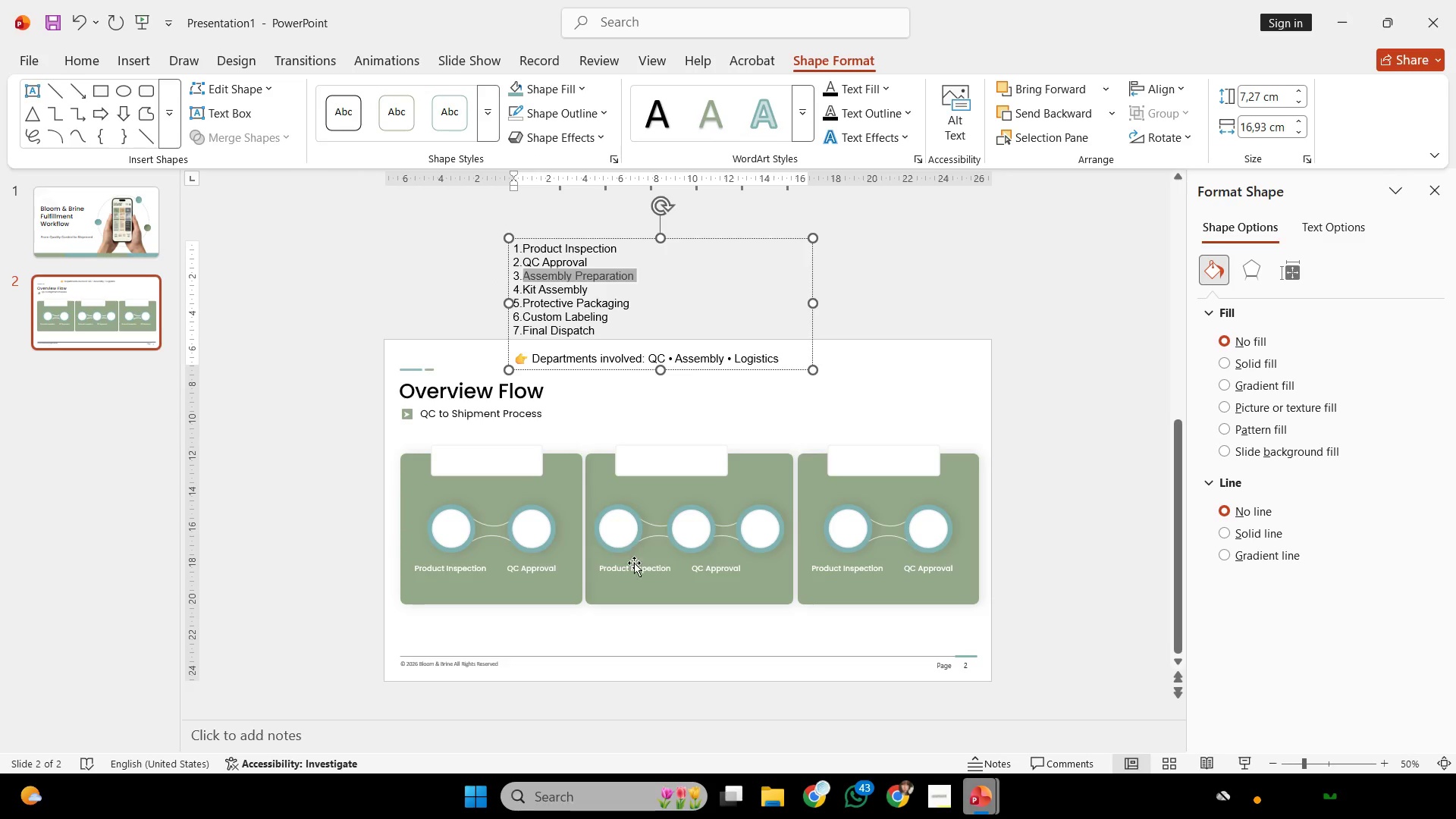 
left_click([632, 569])
 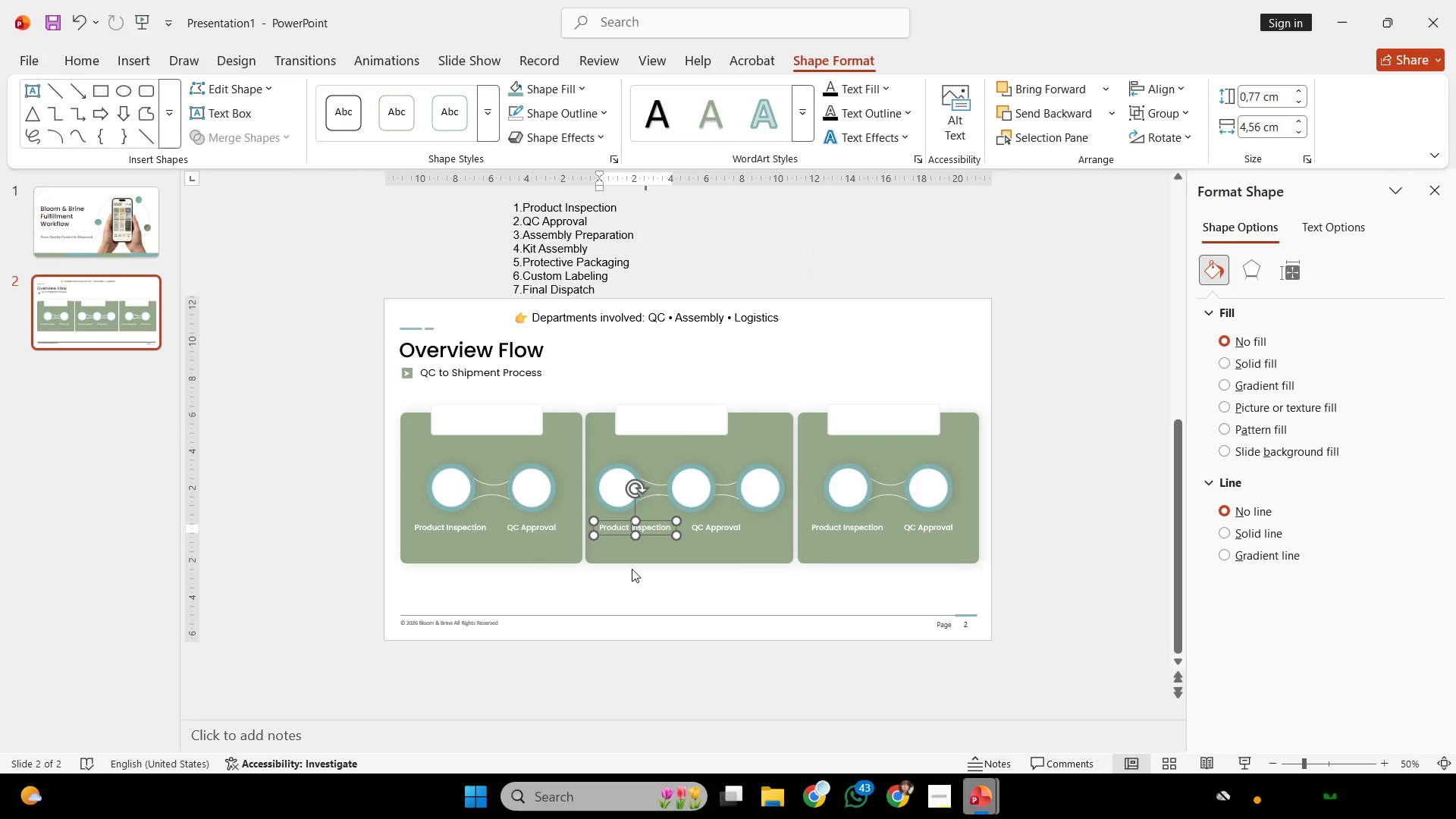 
key(Control+ControlLeft)
 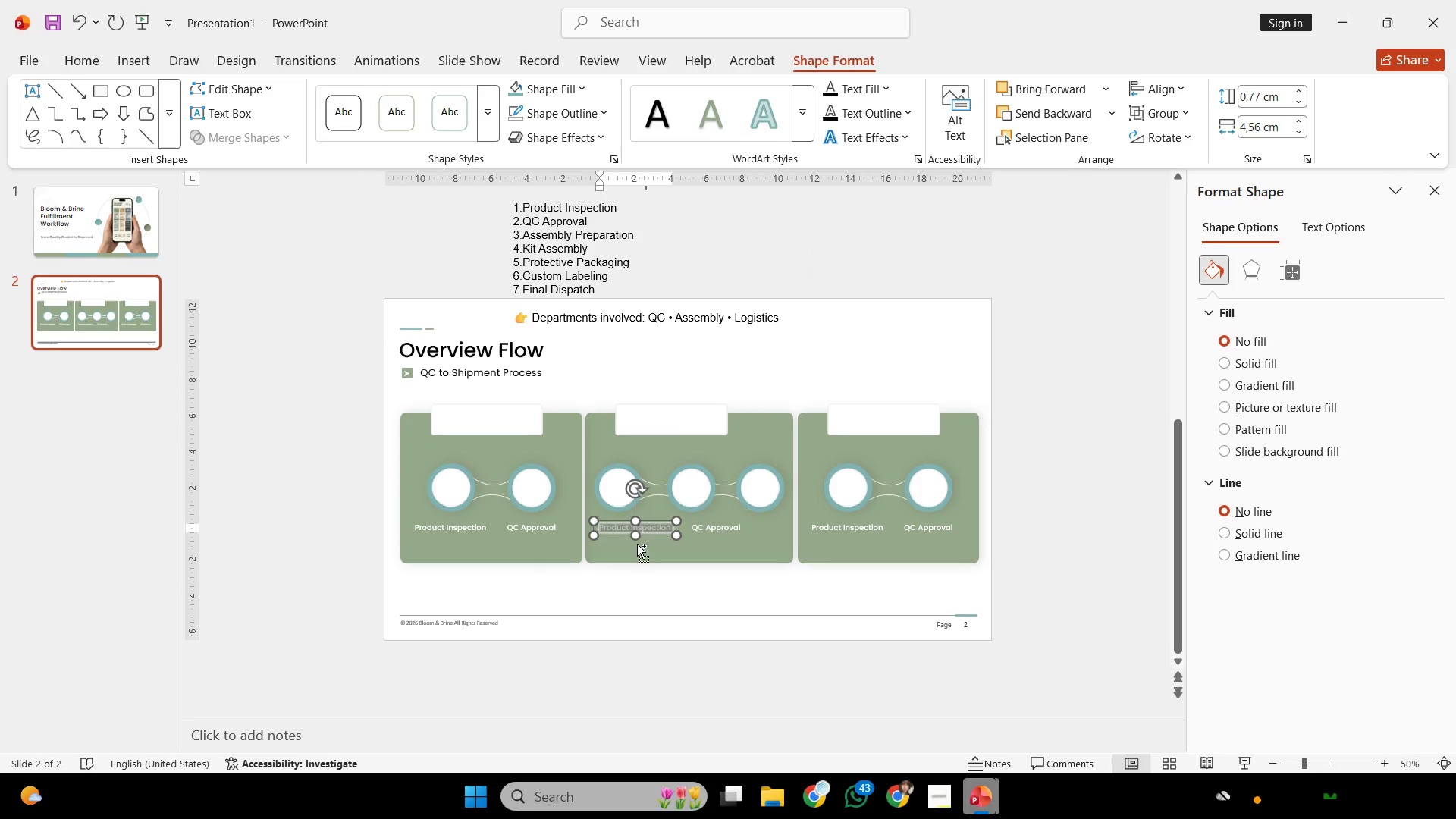 
key(Control+A)
 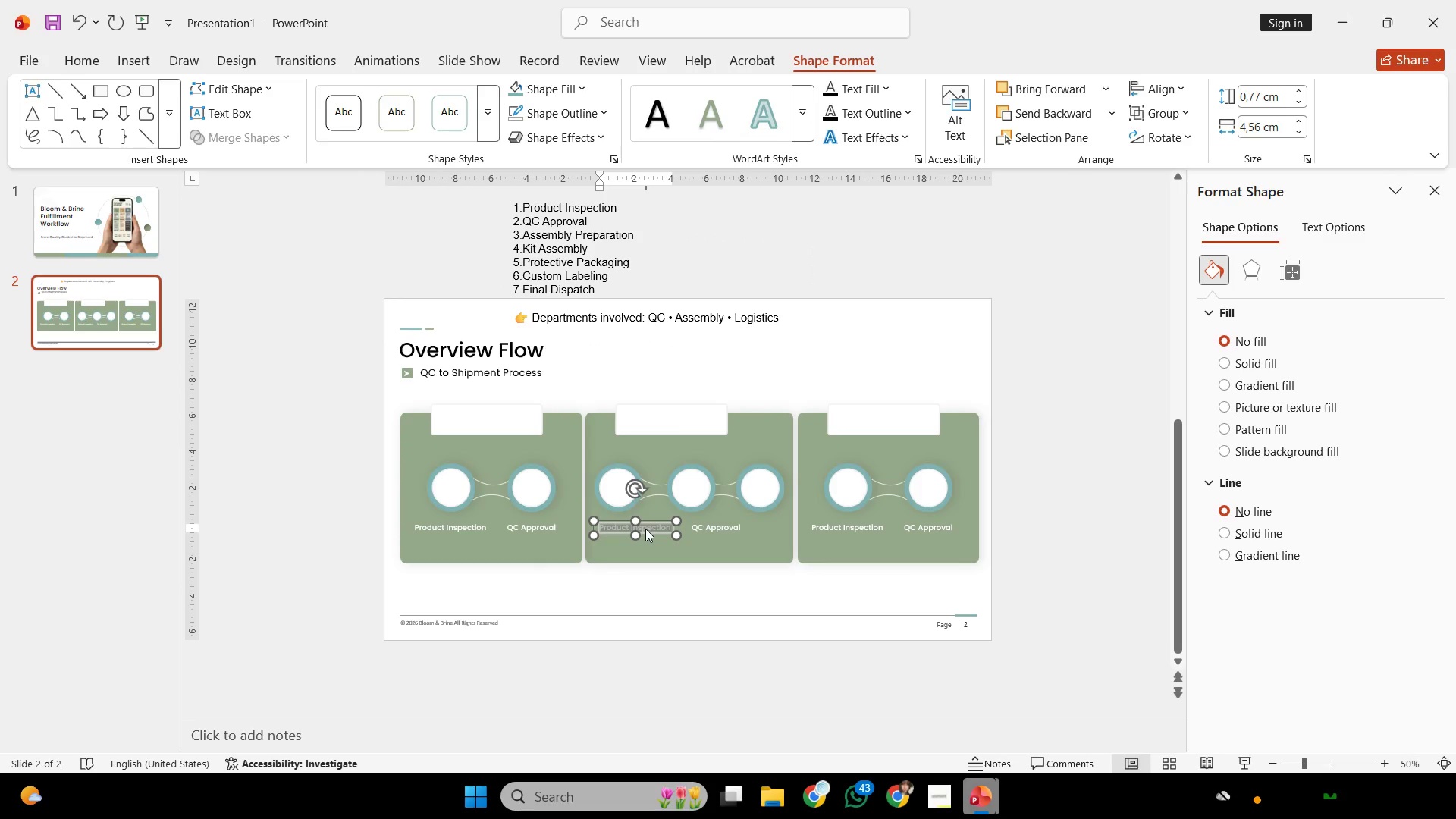 
right_click([645, 528])
 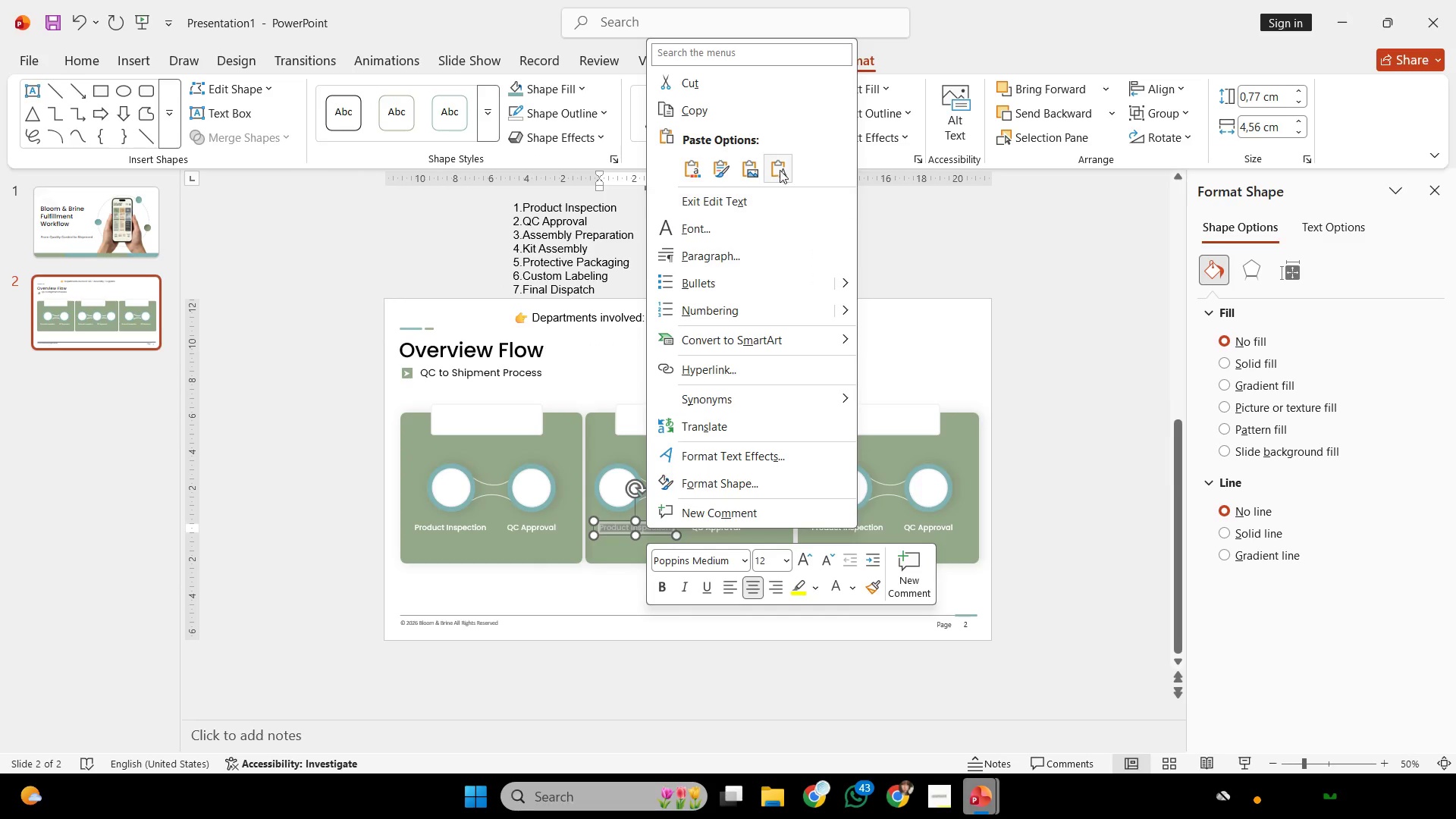 
left_click([780, 159])
 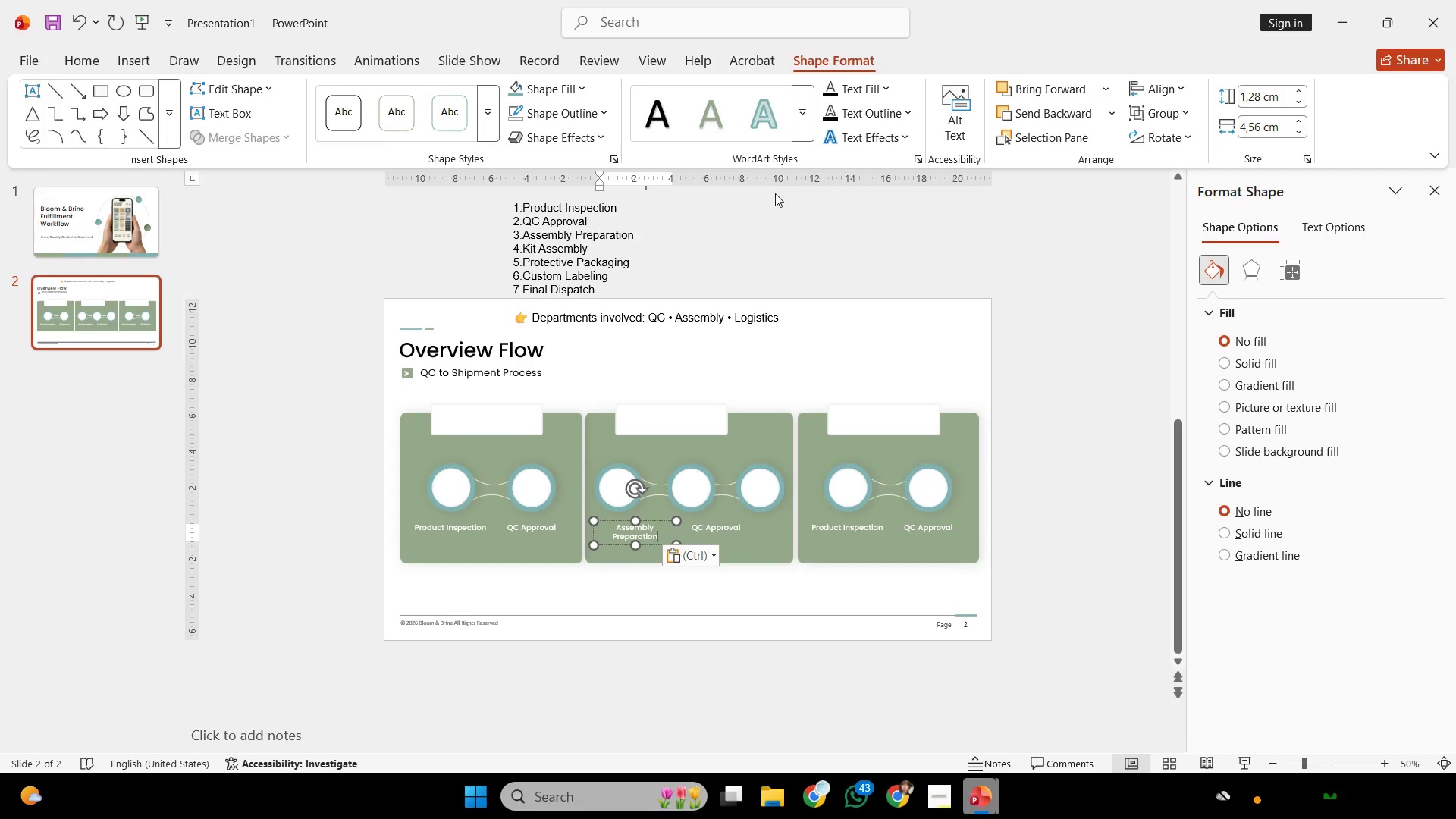 
hold_key(key=ControlLeft, duration=0.8)
scroll: coordinate [749, 464], scroll_direction: up, amount: 4.0
 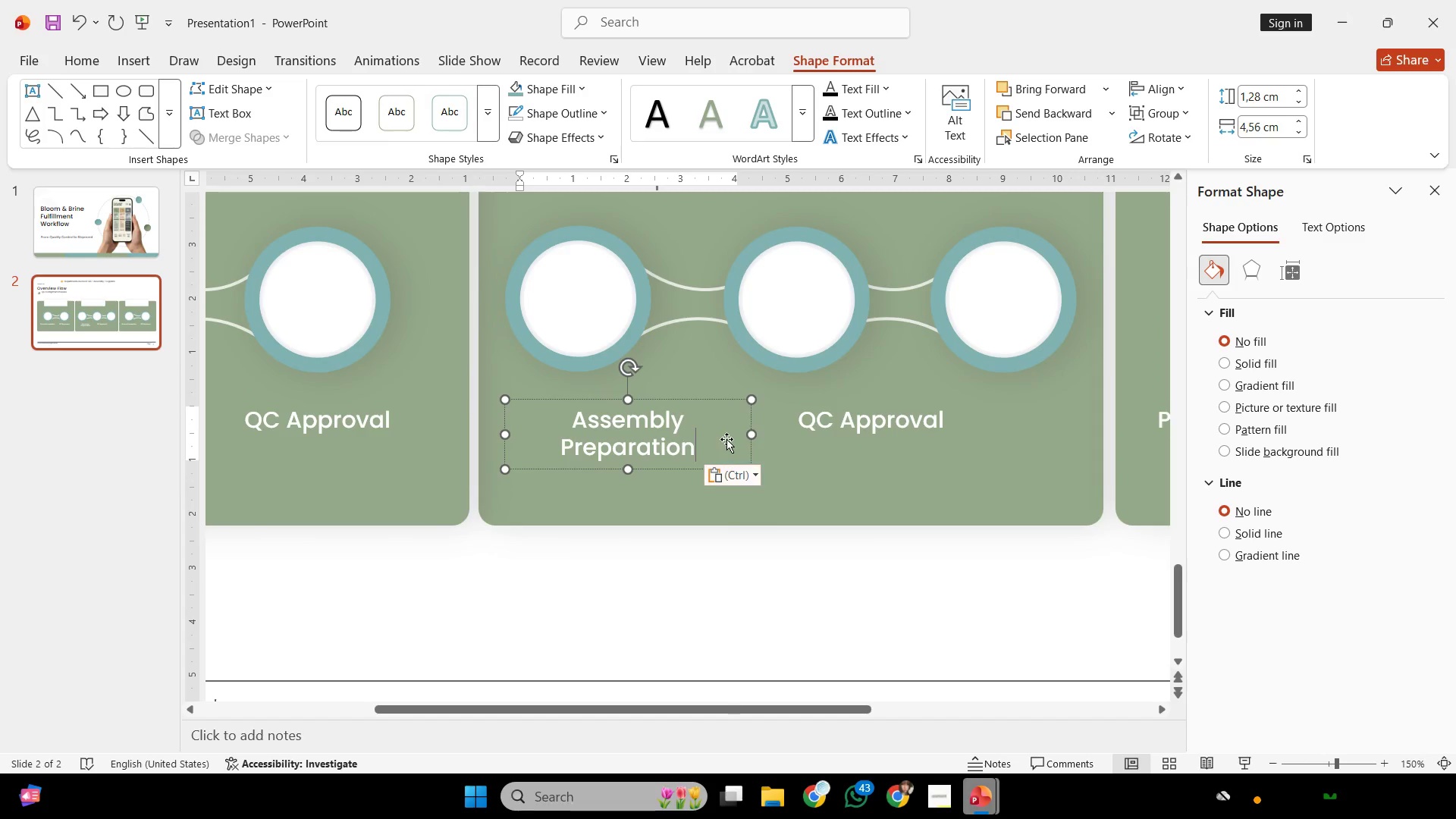 
hold_key(key=ShiftLeft, duration=1.19)
left_click_drag(start_coordinate=[717, 400], to_coordinate=[686, 403])
 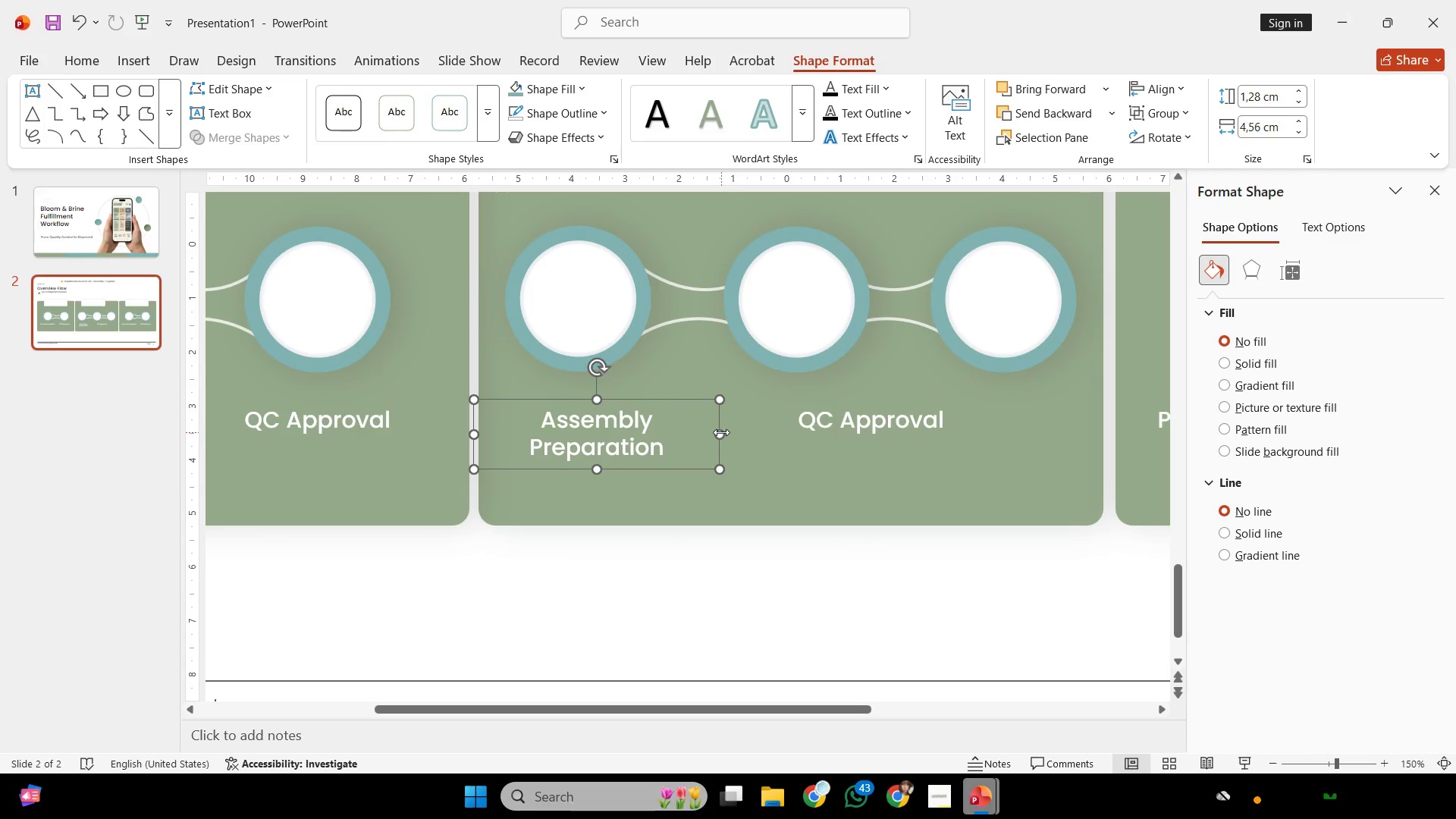 
left_click_drag(start_coordinate=[720, 432], to_coordinate=[651, 433])
 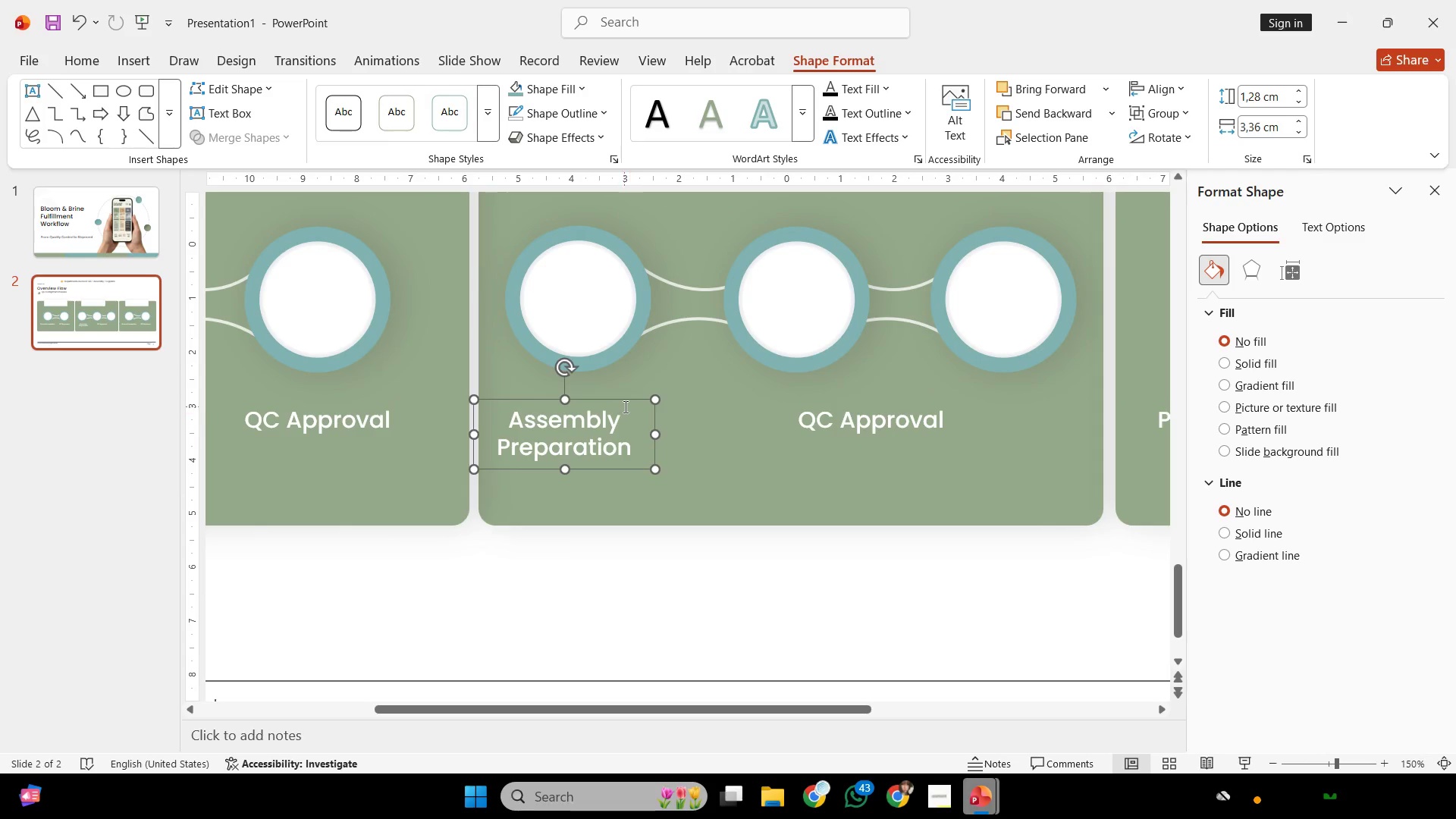 
hold_key(key=ShiftLeft, duration=4.47)
left_click_drag(start_coordinate=[623, 399], to_coordinate=[637, 397])
 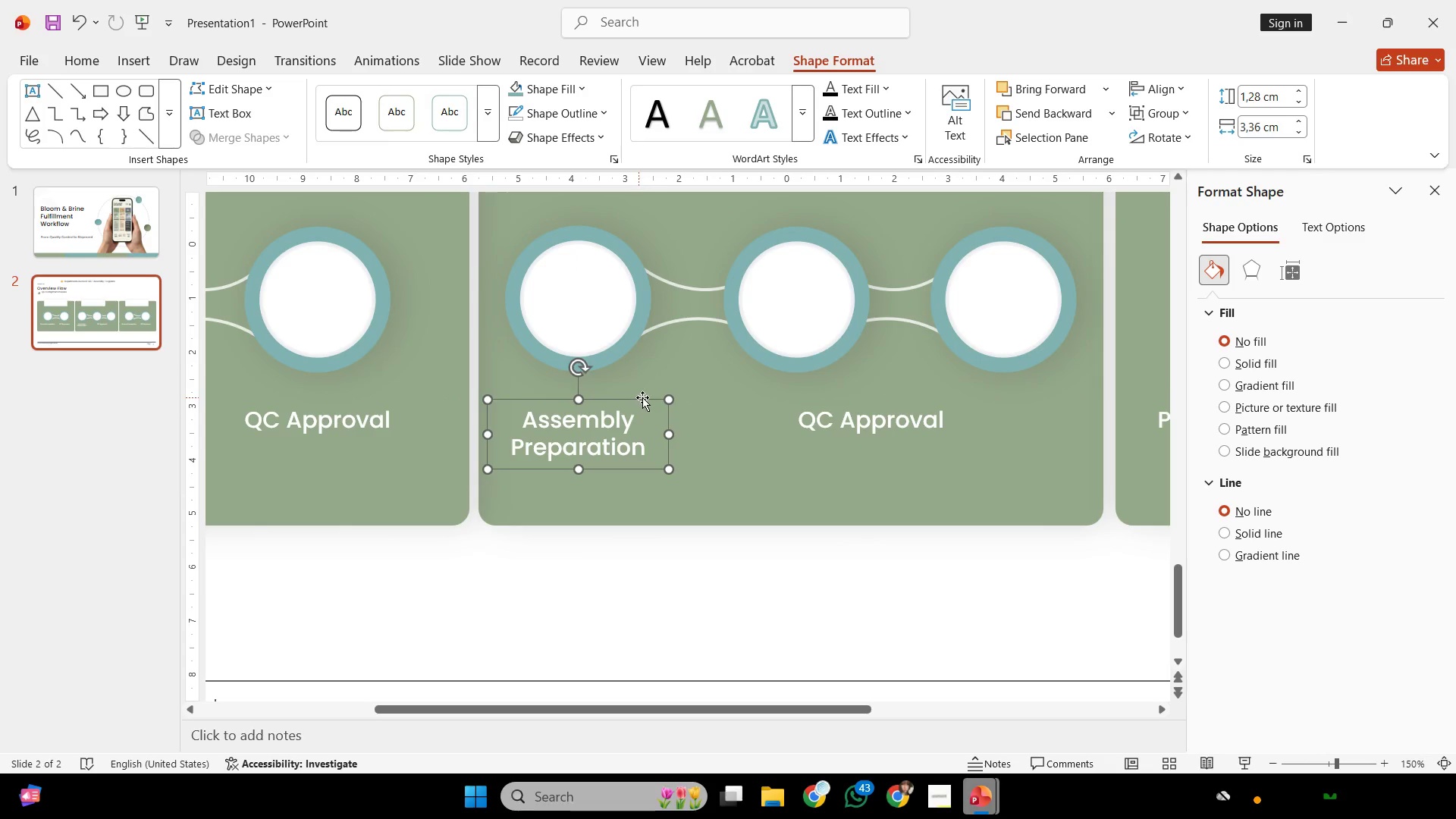 
hold_key(key=ControlLeft, duration=0.31)
 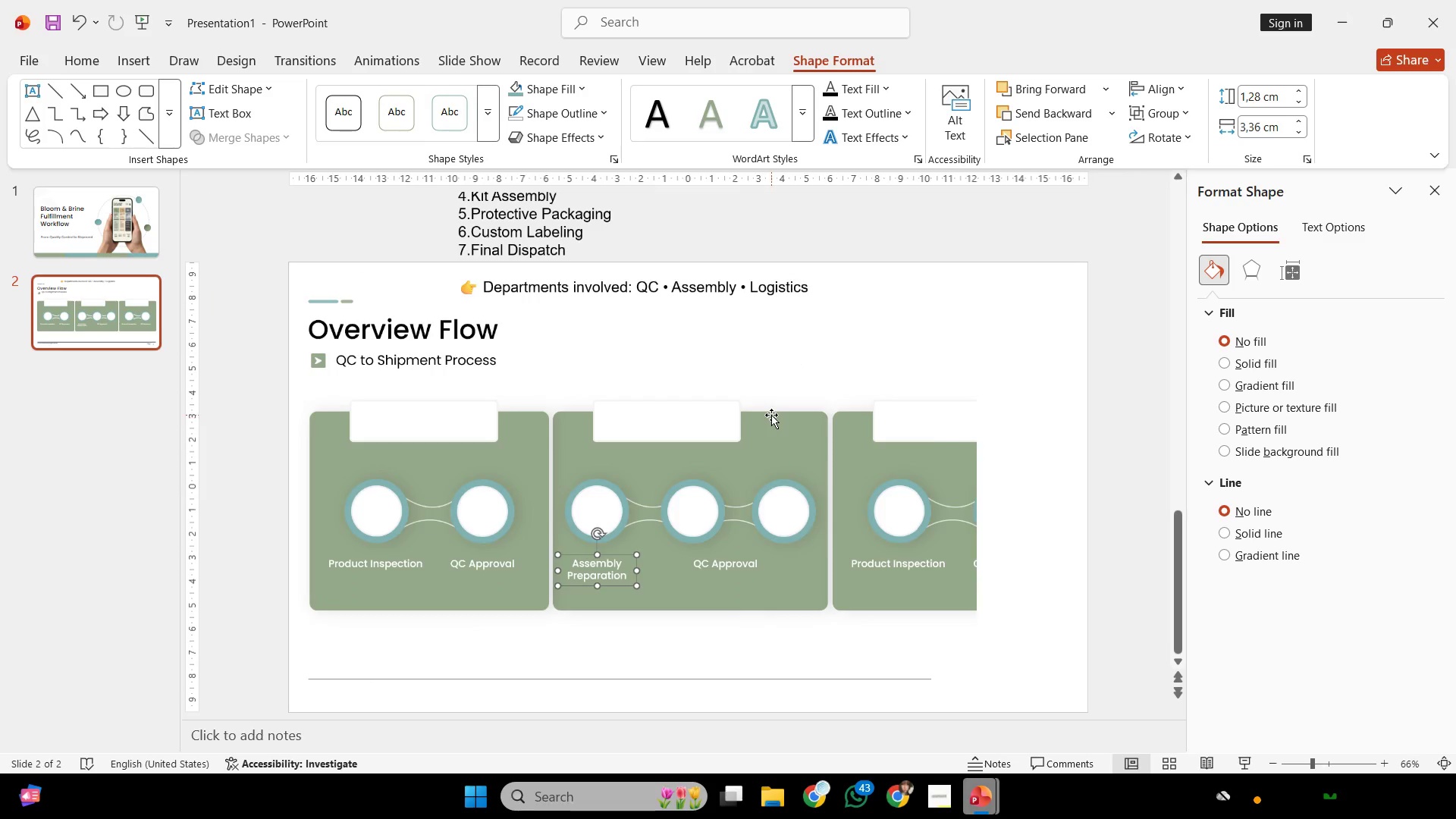 
key(Control+ControlLeft)
 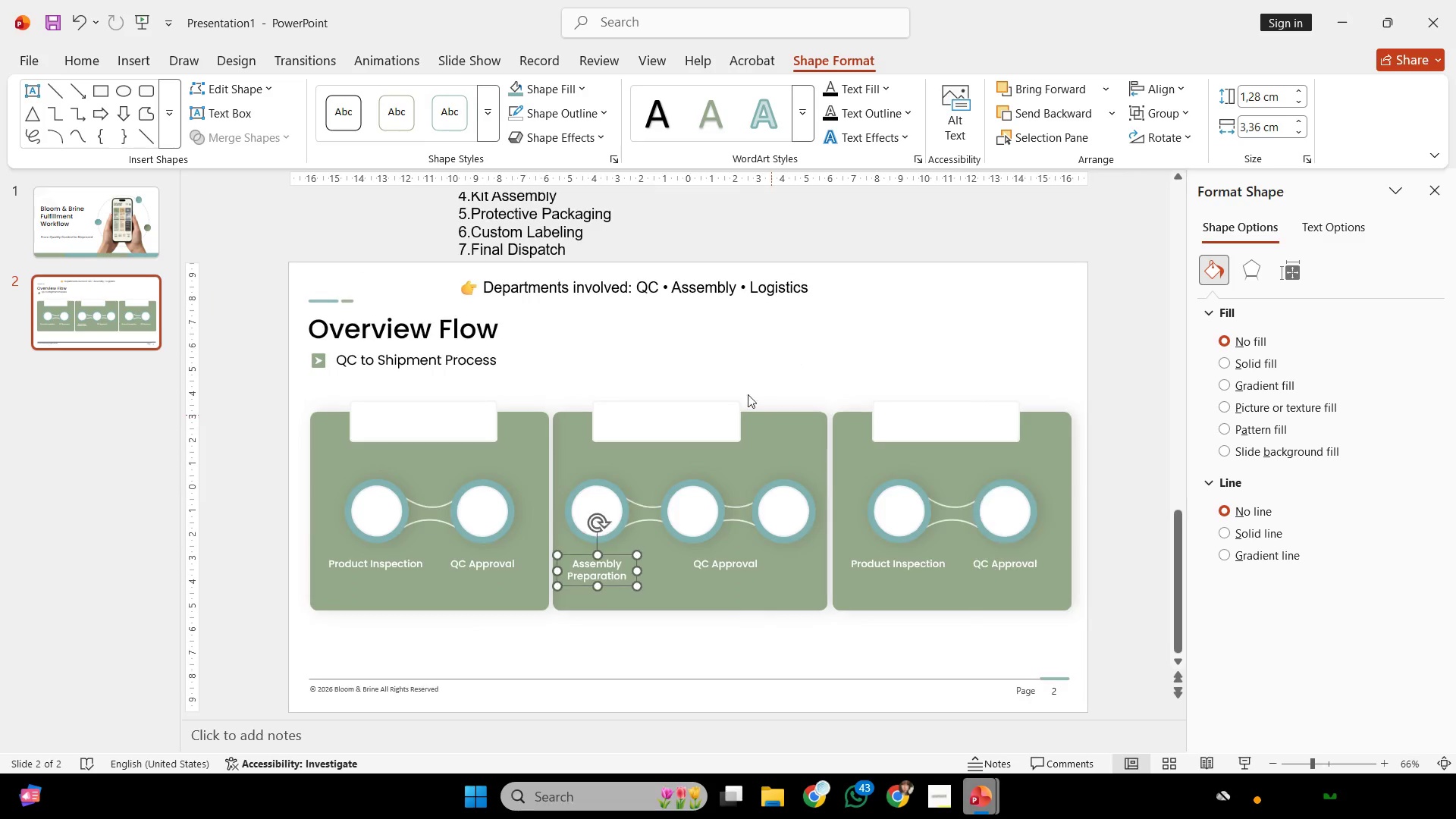 
scroll: coordinate [771, 415], scroll_direction: down, amount: 3.0
 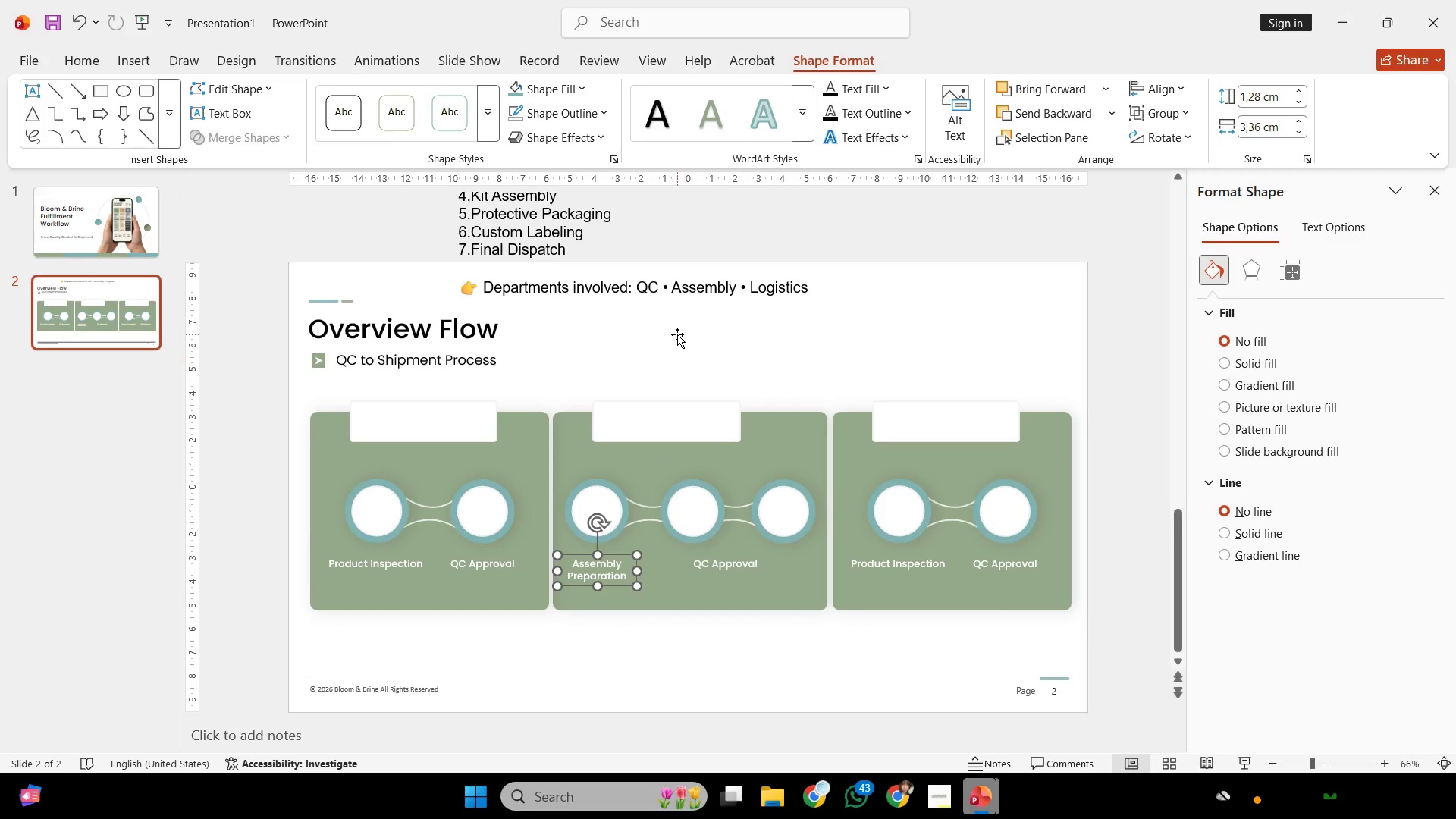 
key(Control+ControlLeft)
 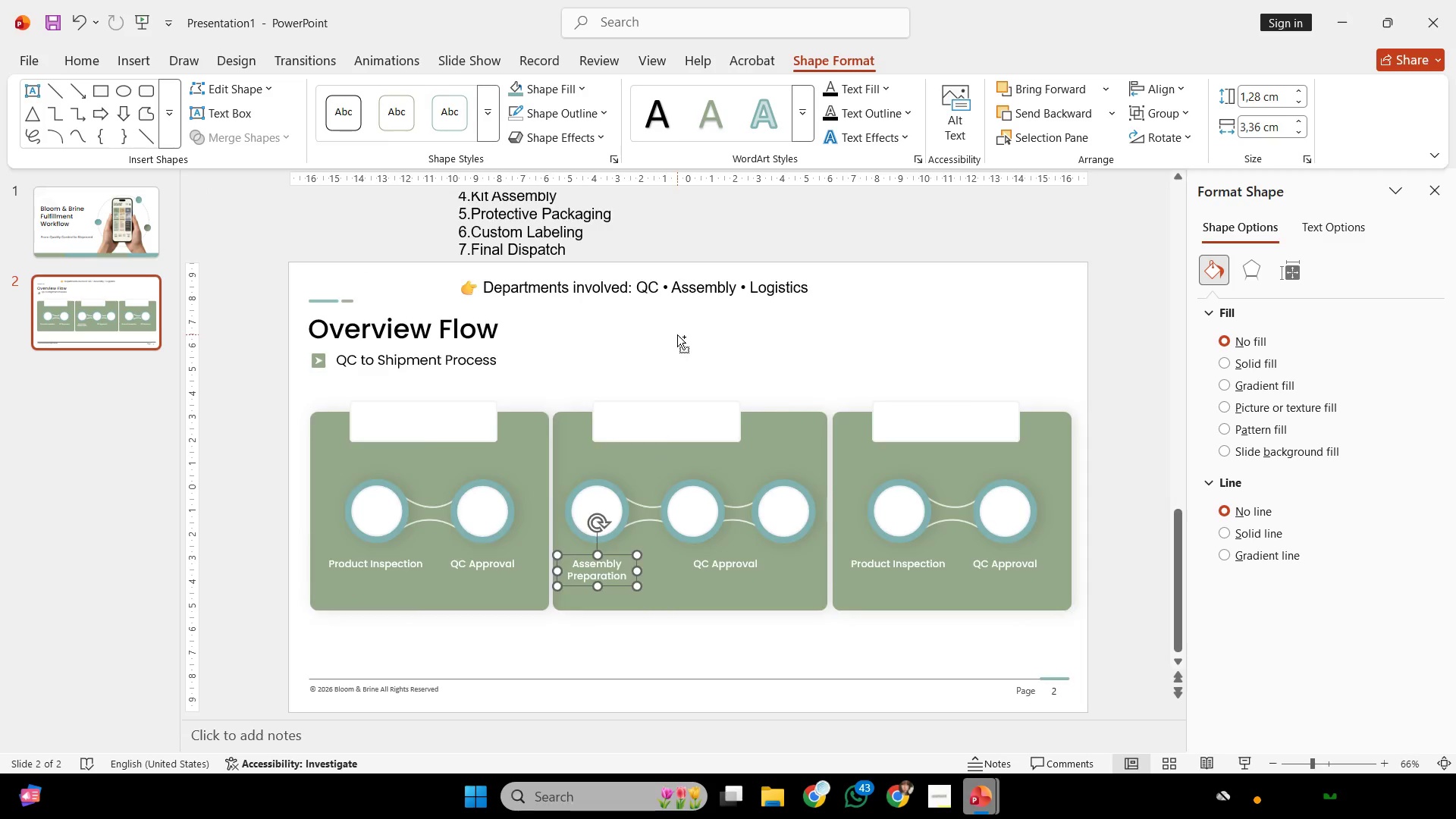 
scroll: coordinate [677, 334], scroll_direction: down, amount: 1.0
 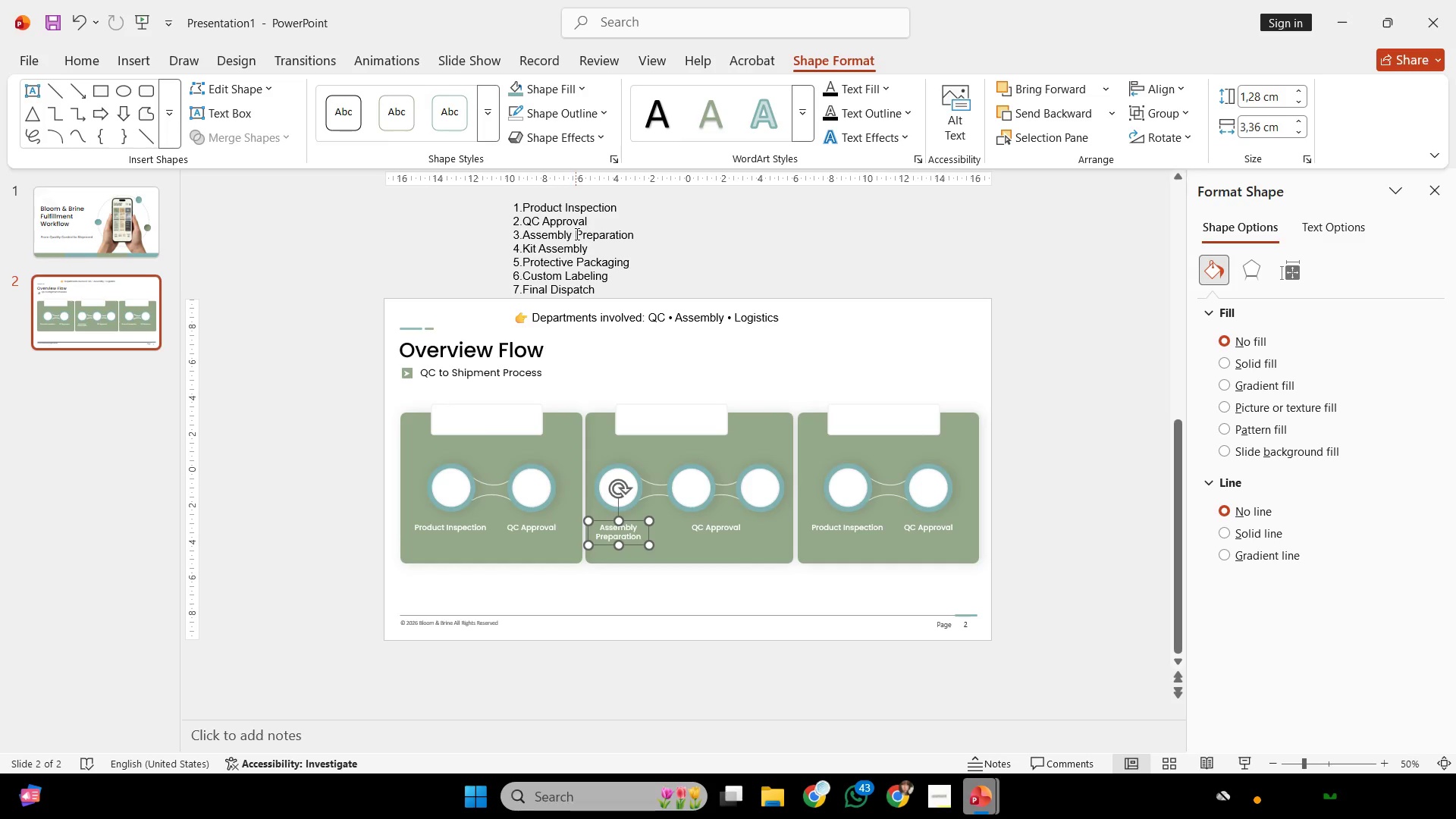 
left_click([576, 234])
 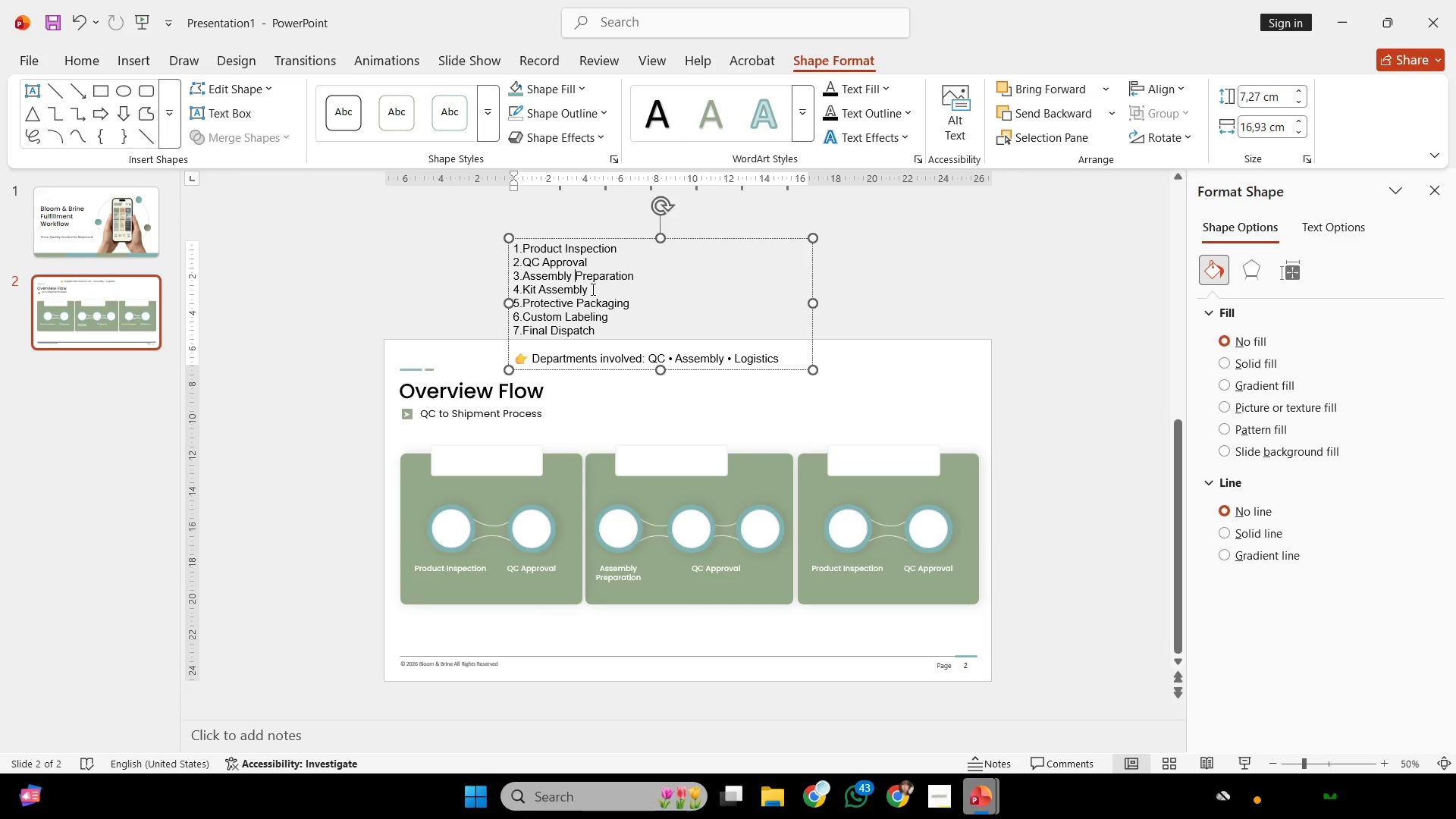 
left_click_drag(start_coordinate=[592, 289], to_coordinate=[527, 290])
 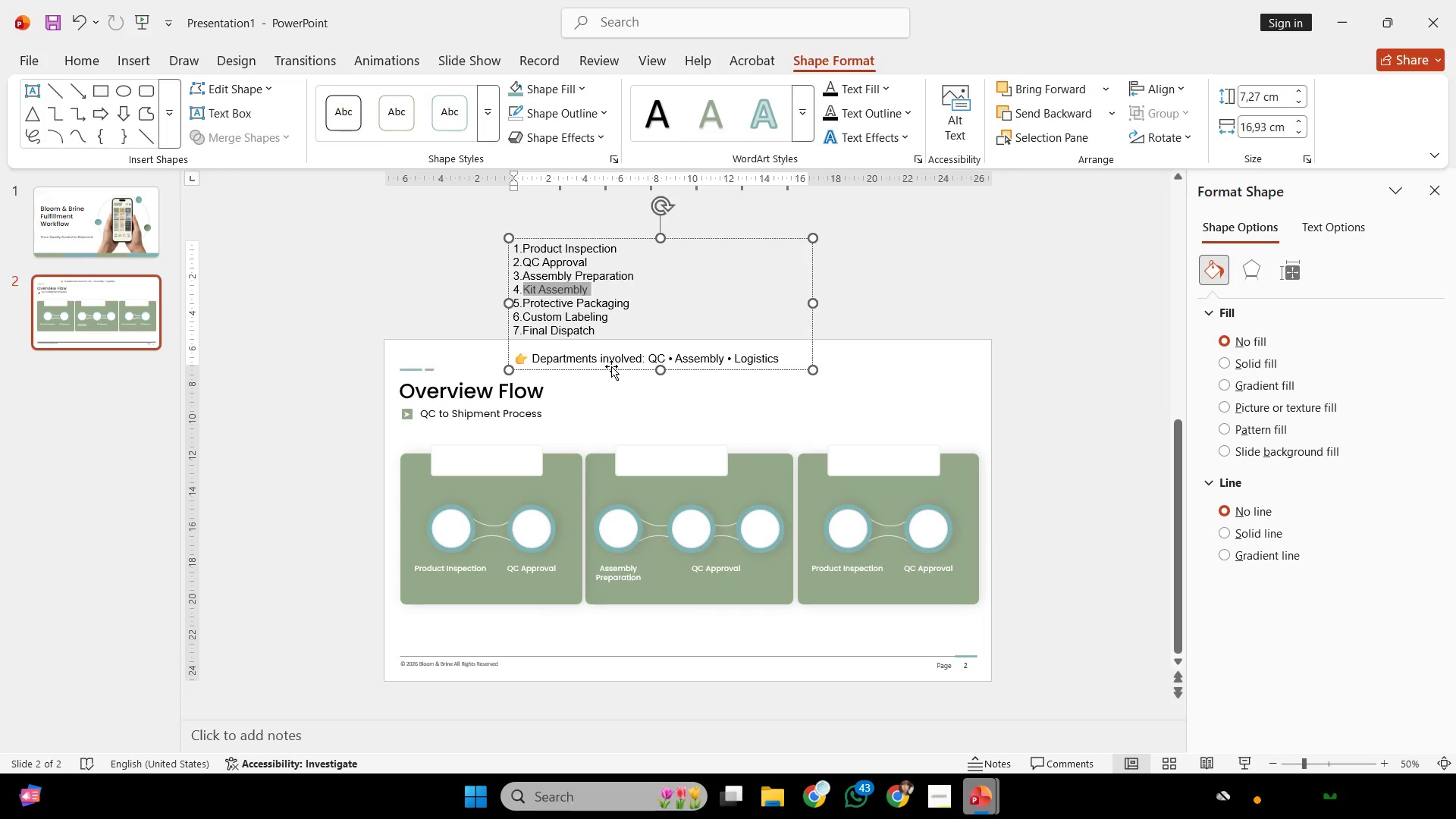 
key(Control+C)
 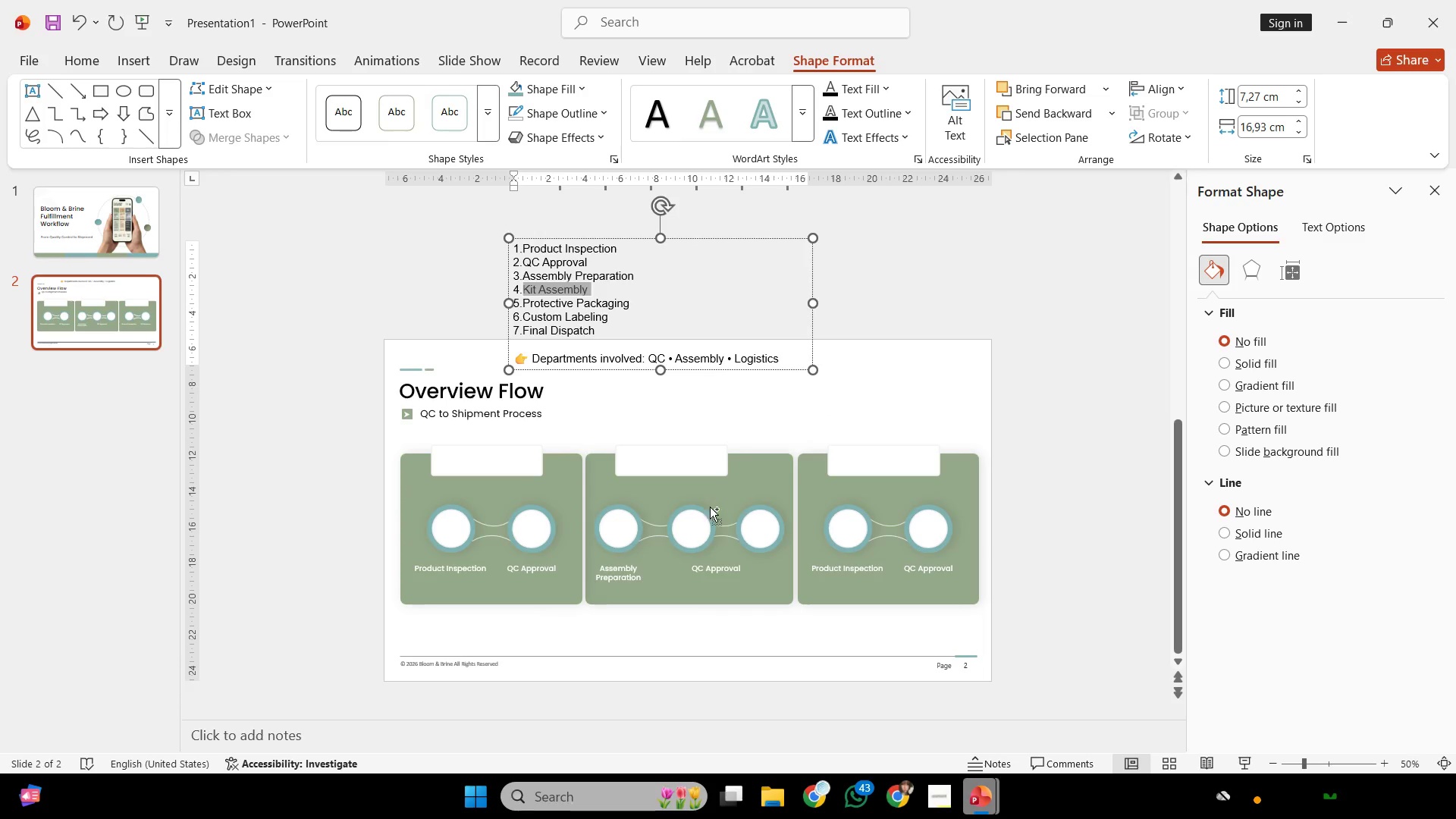 
key(Control+C)
 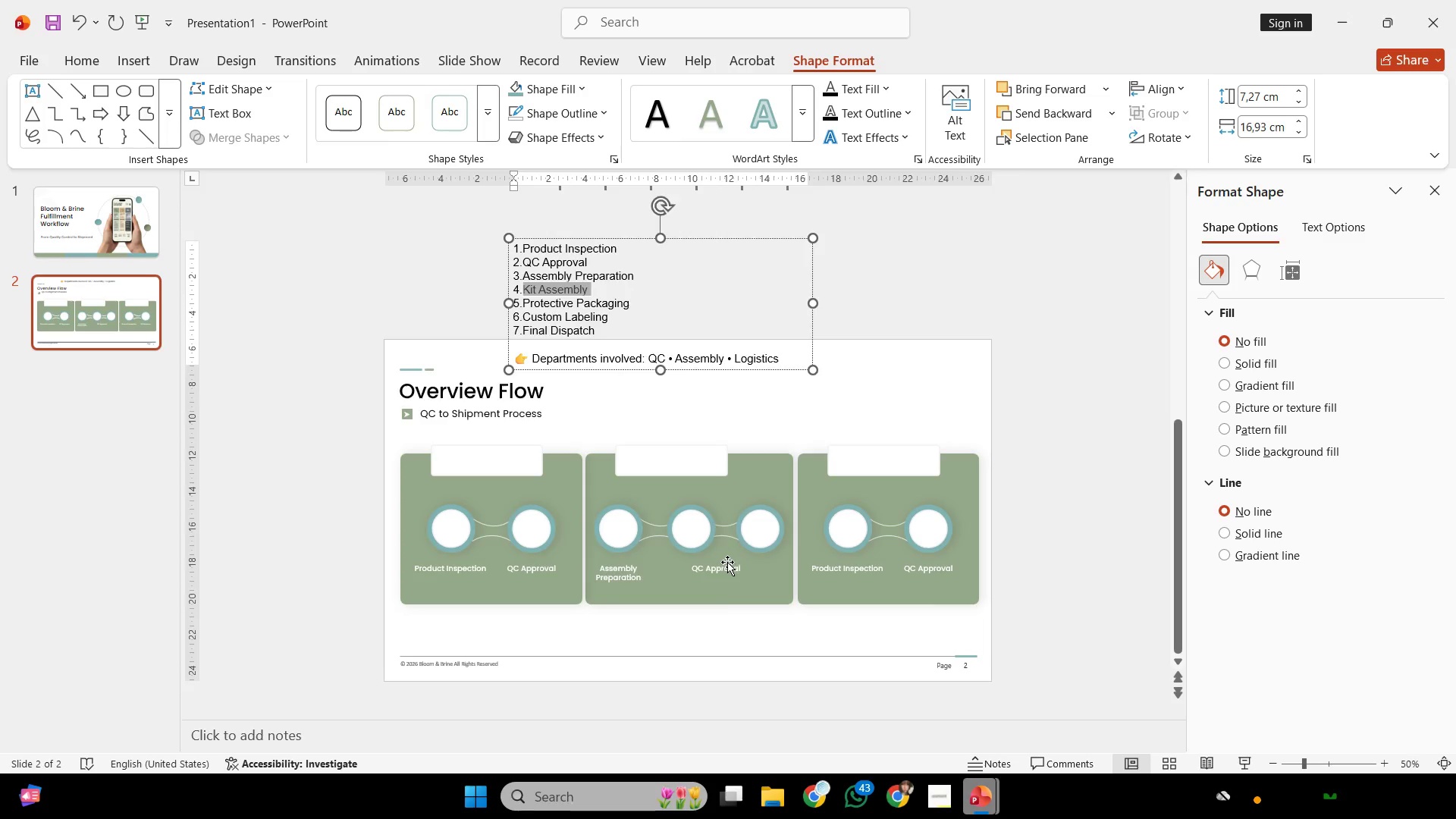 
left_click([727, 562])
 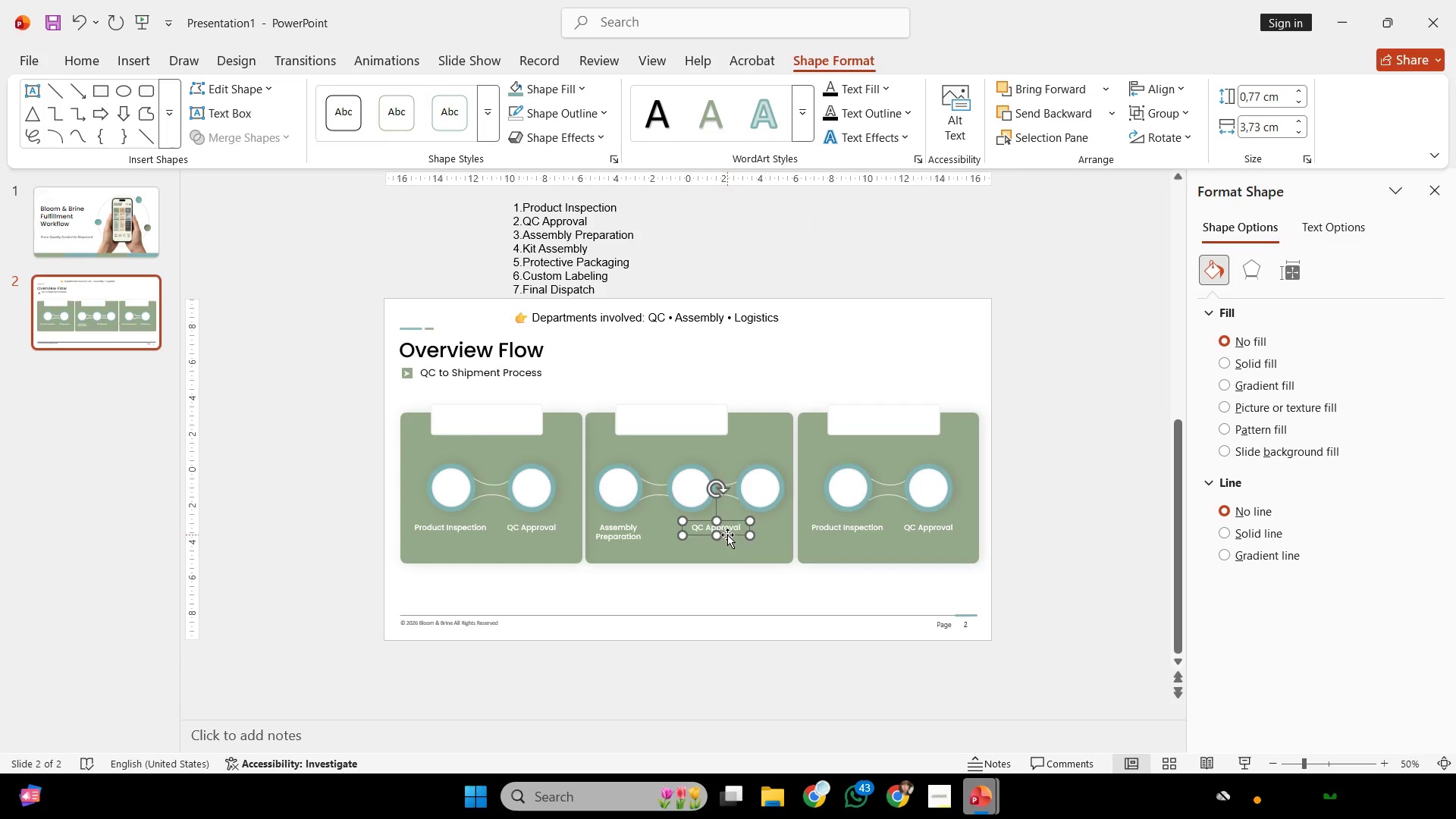 
key(Control+ControlLeft)
 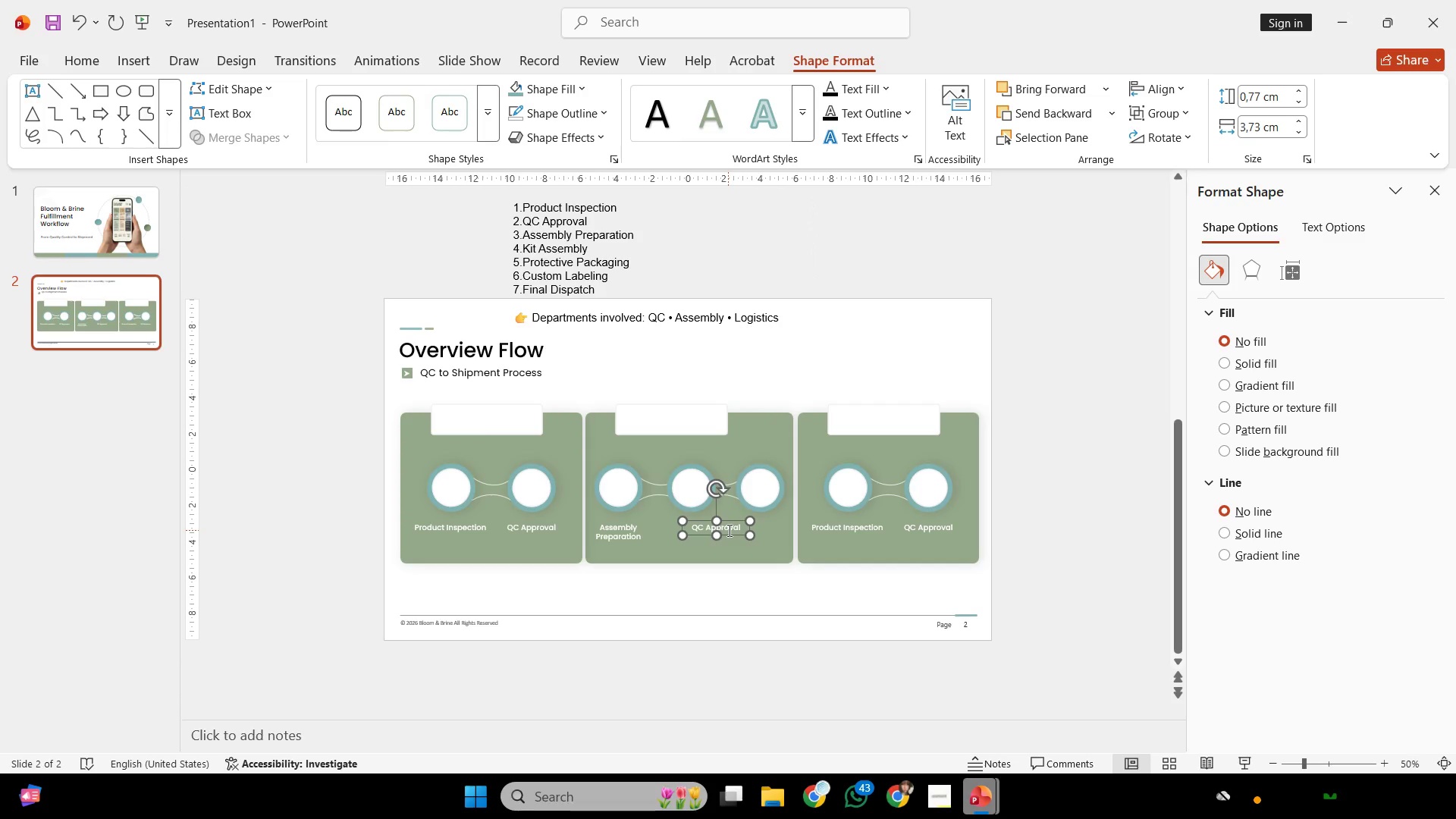 
key(Control+Shift+ShiftLeft)
 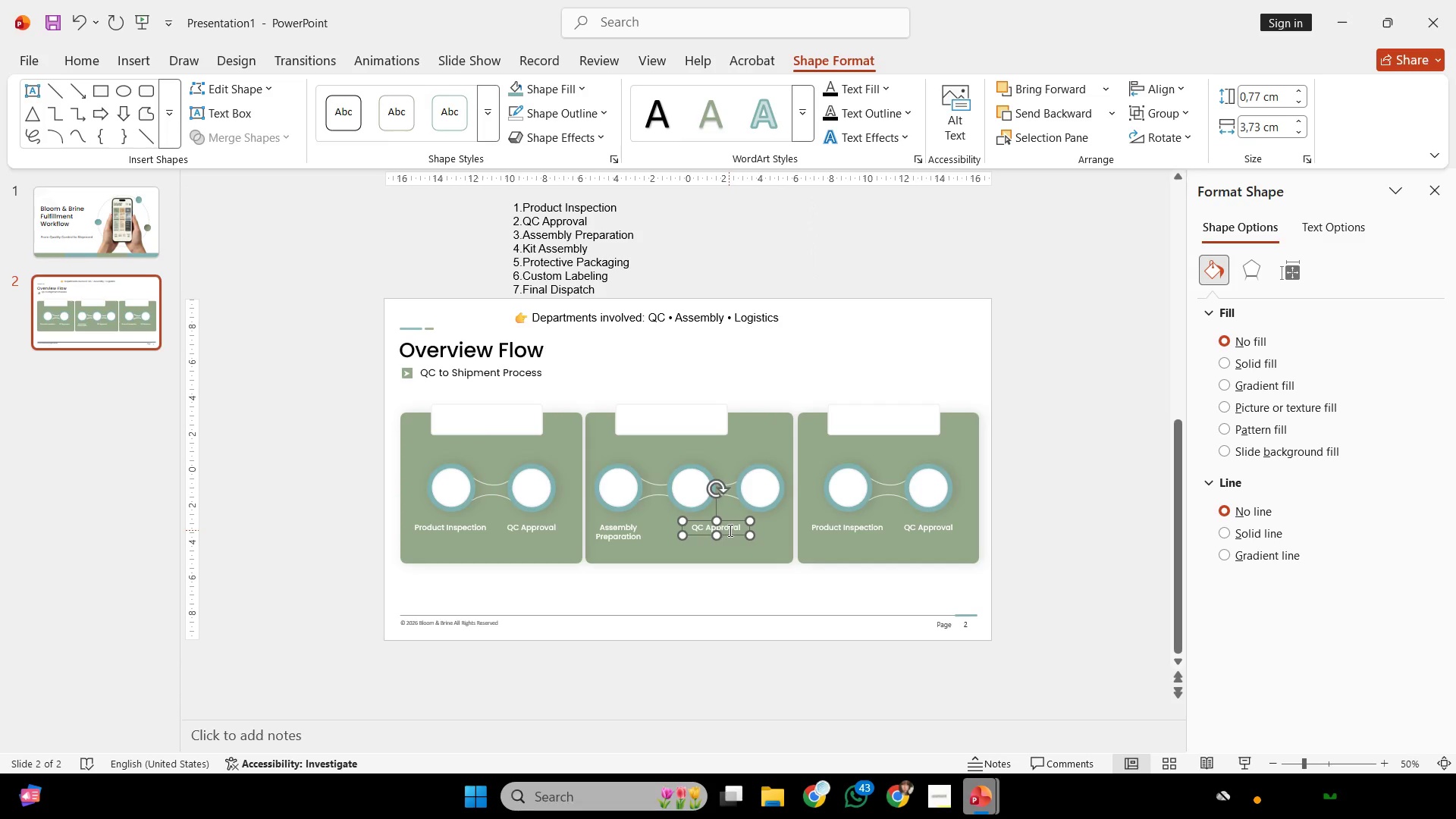 
hold_key(key=ControlLeft, duration=0.56)
scroll: coordinate [730, 530], scroll_direction: up, amount: 2.0
 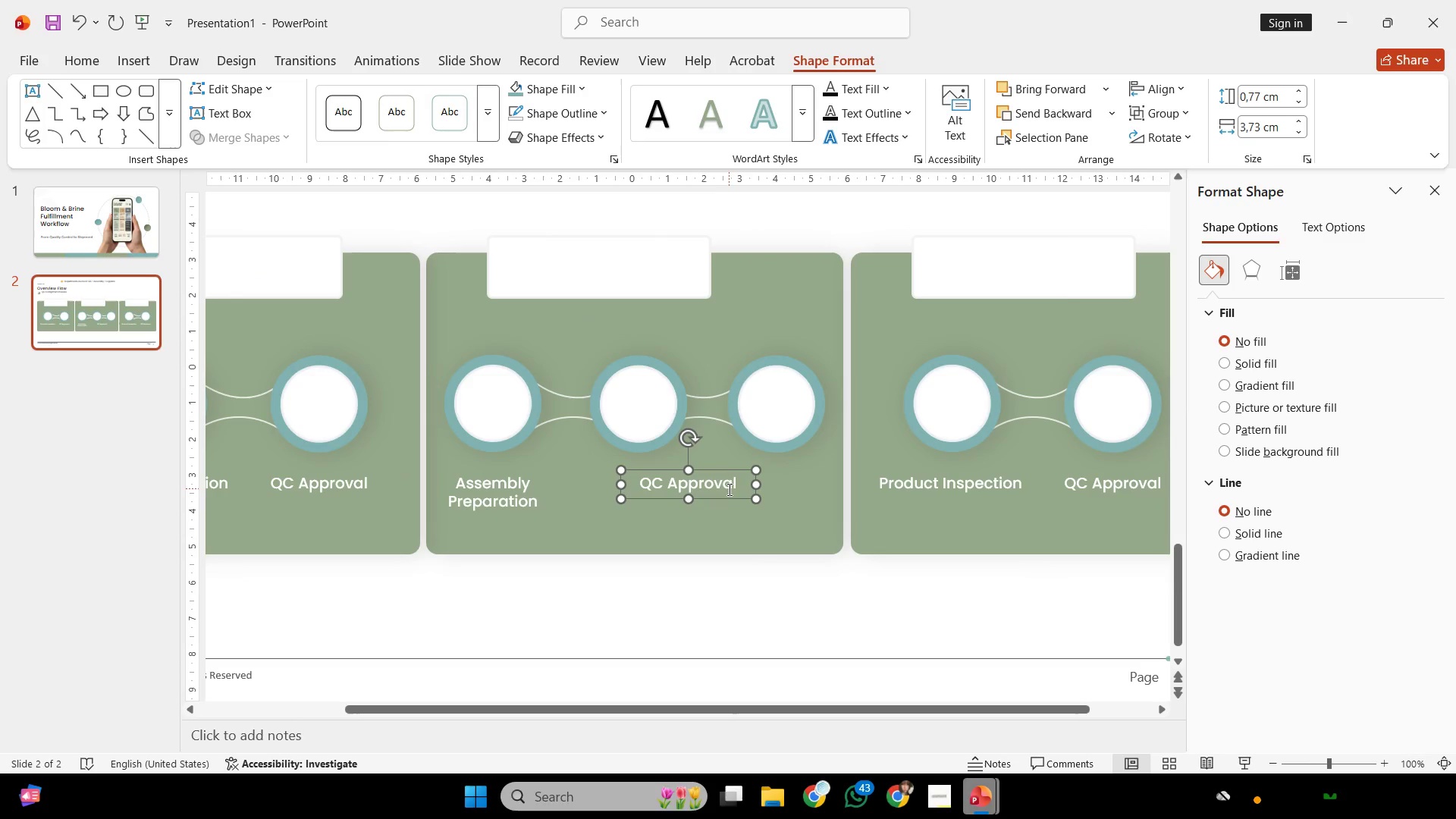 
hold_key(key=ShiftLeft, duration=2.33)
left_click_drag(start_coordinate=[724, 500], to_coordinate=[689, 491])
 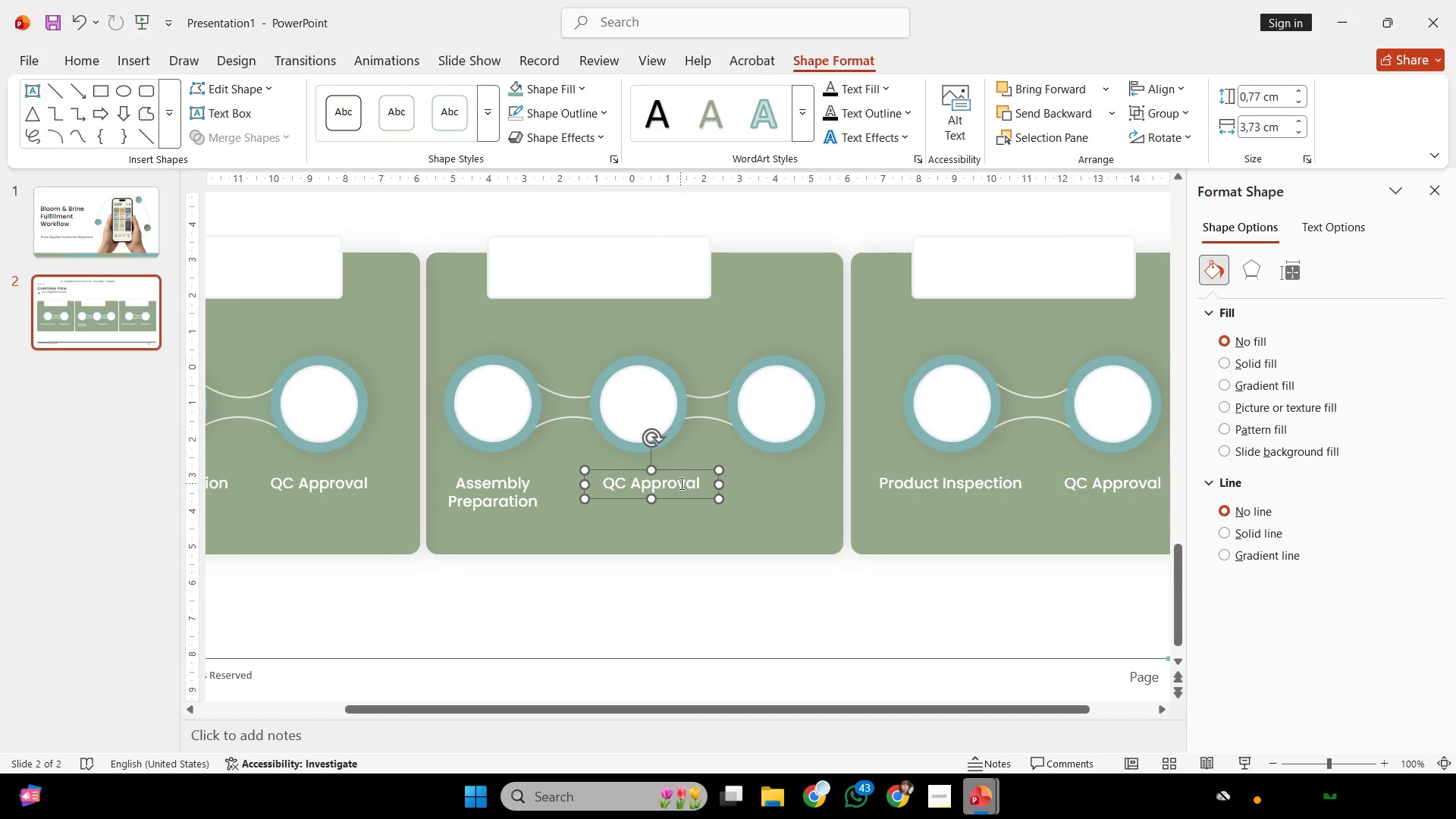 
left_click([680, 483])
 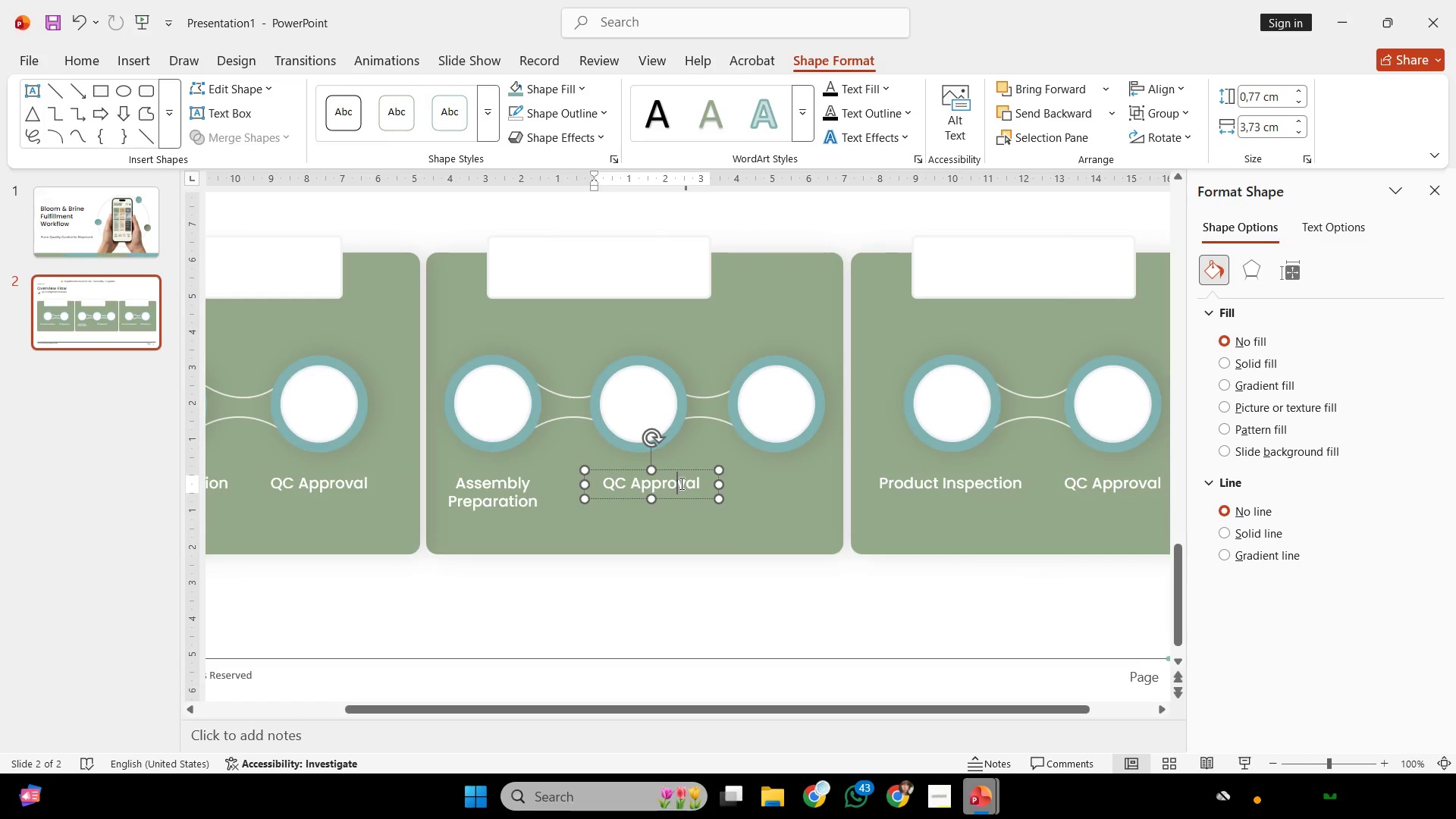 
key(Control+ControlLeft)
 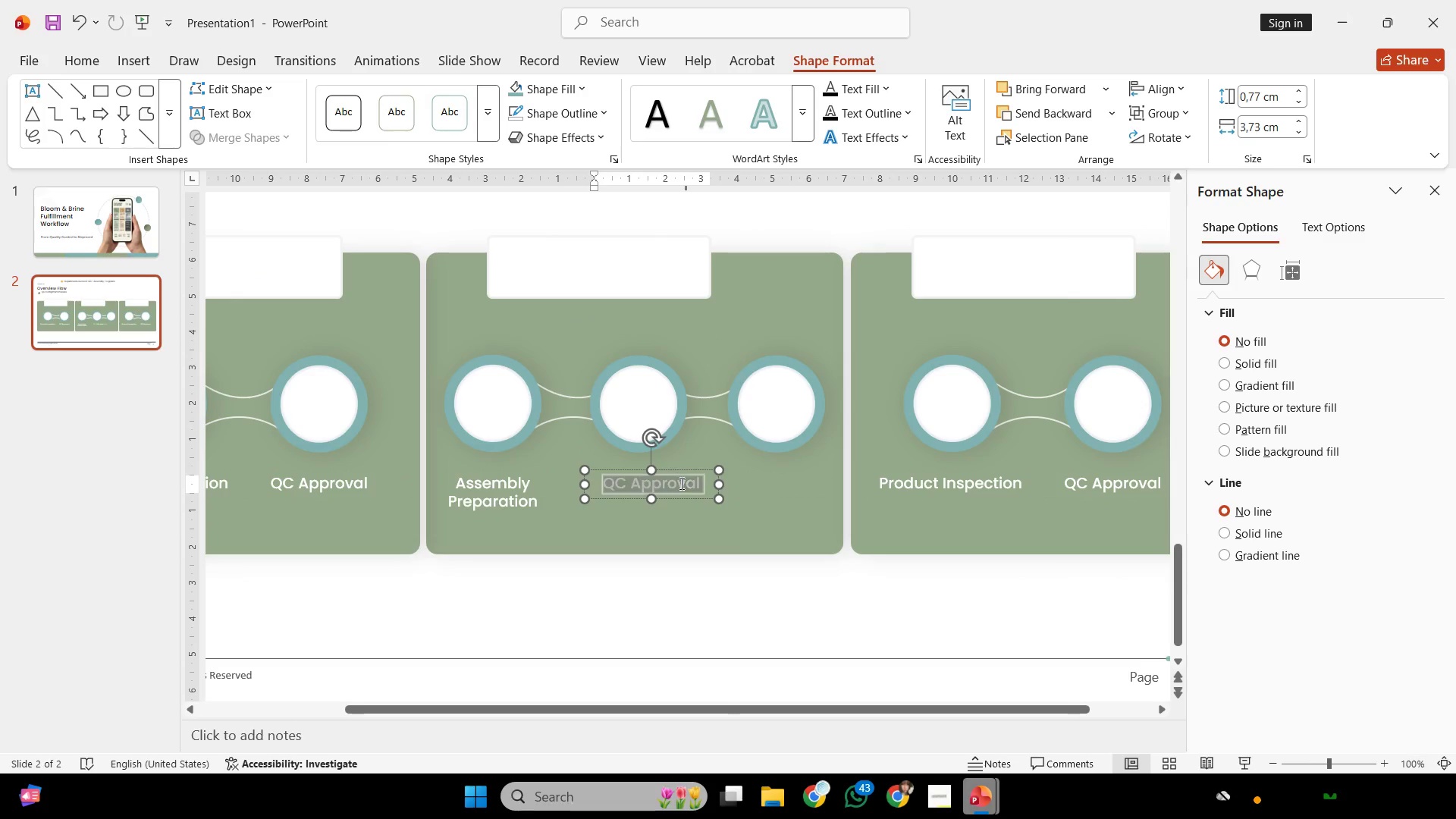 
key(Control+A)
 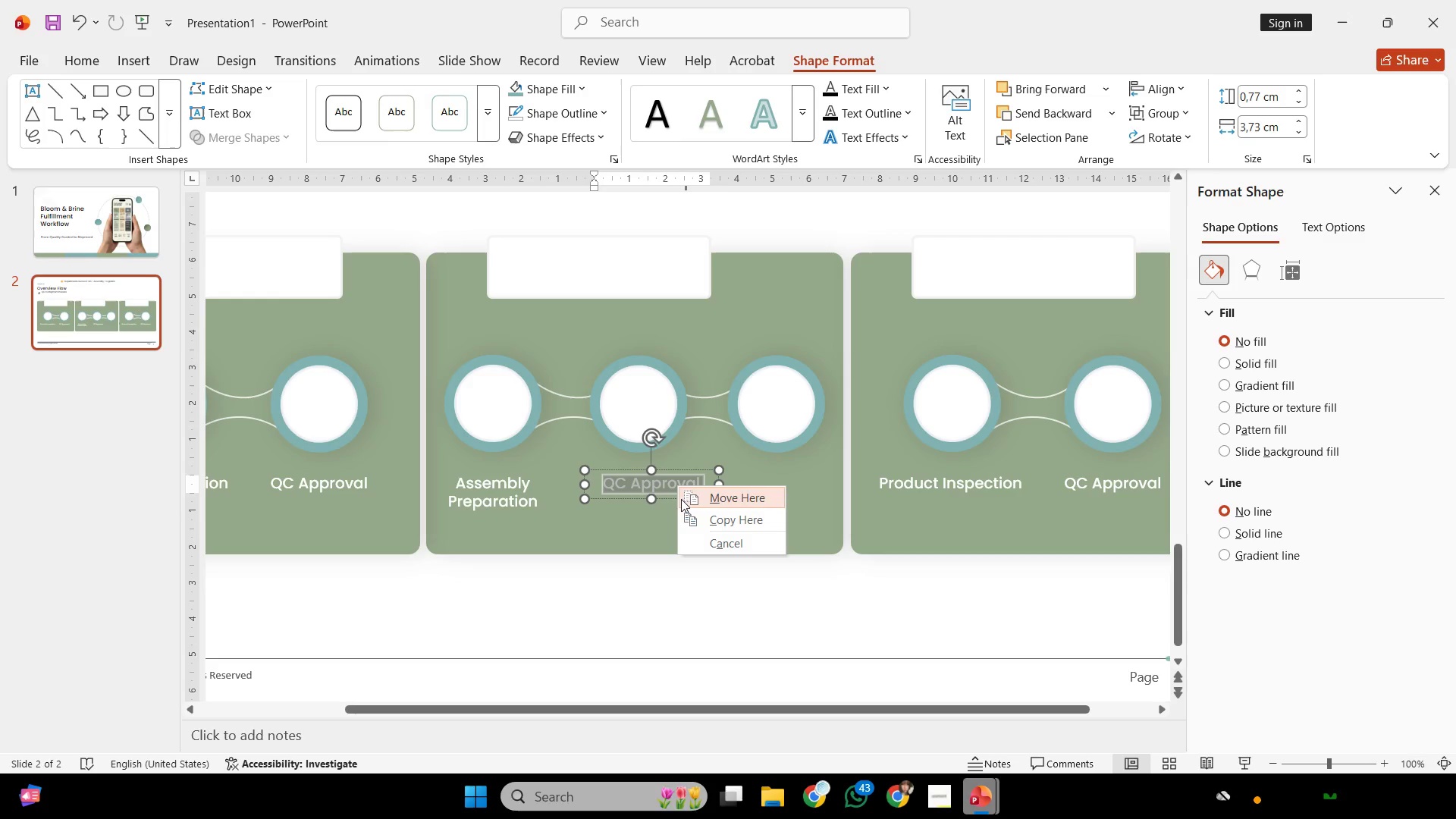 
right_click([654, 488])
 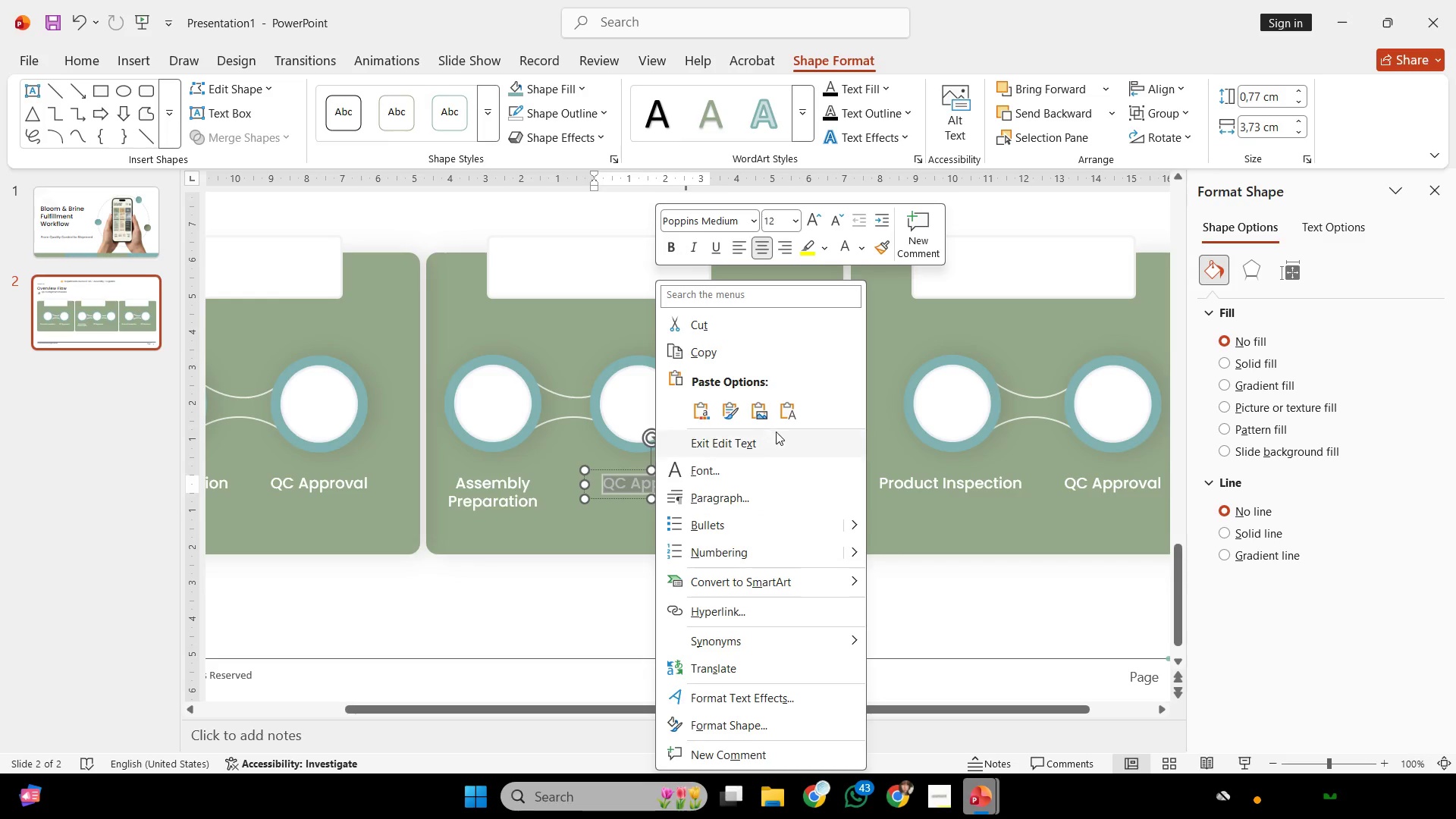 
left_click([786, 409])
 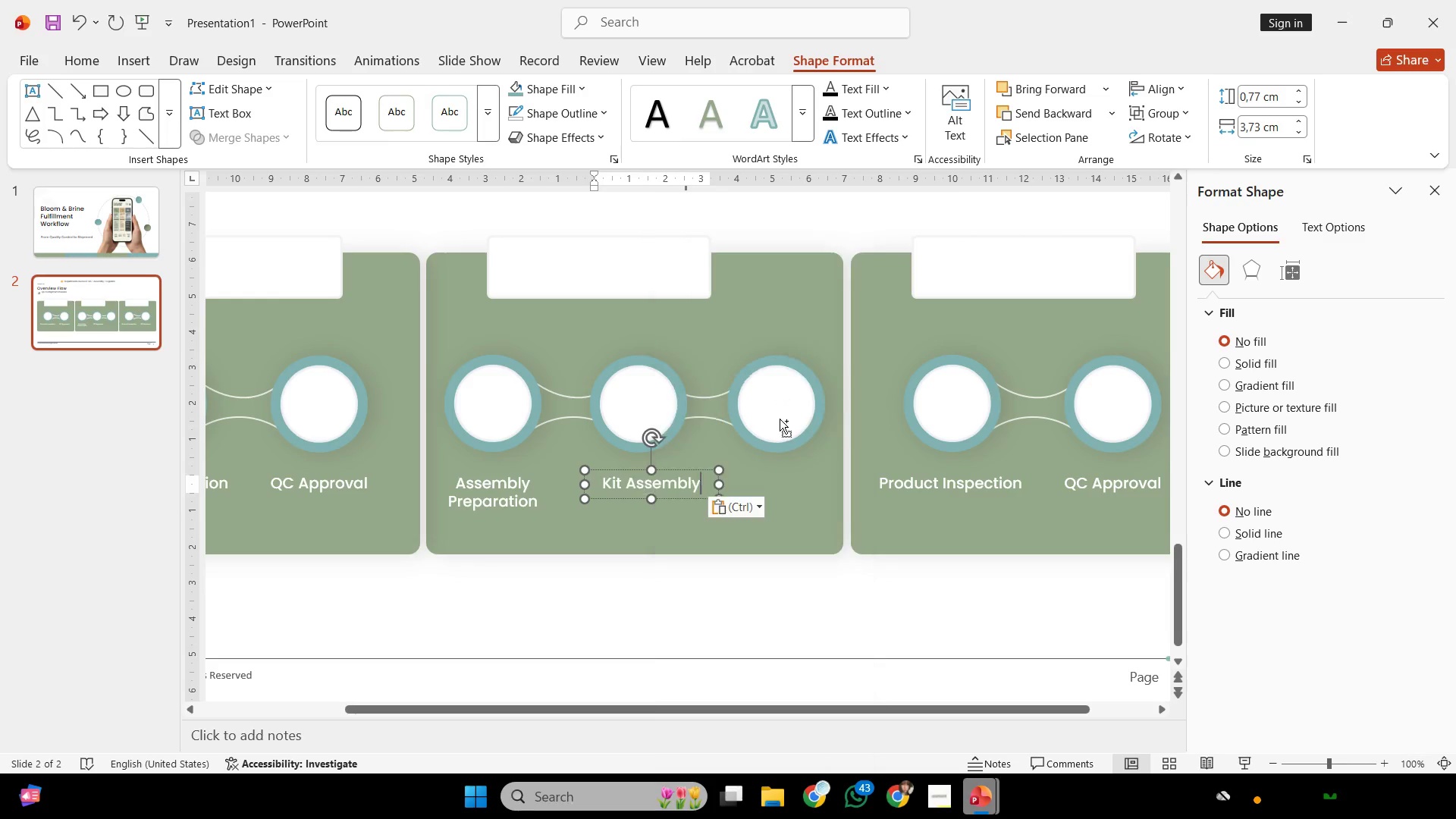 
hold_key(key=ControlLeft, duration=0.47)
 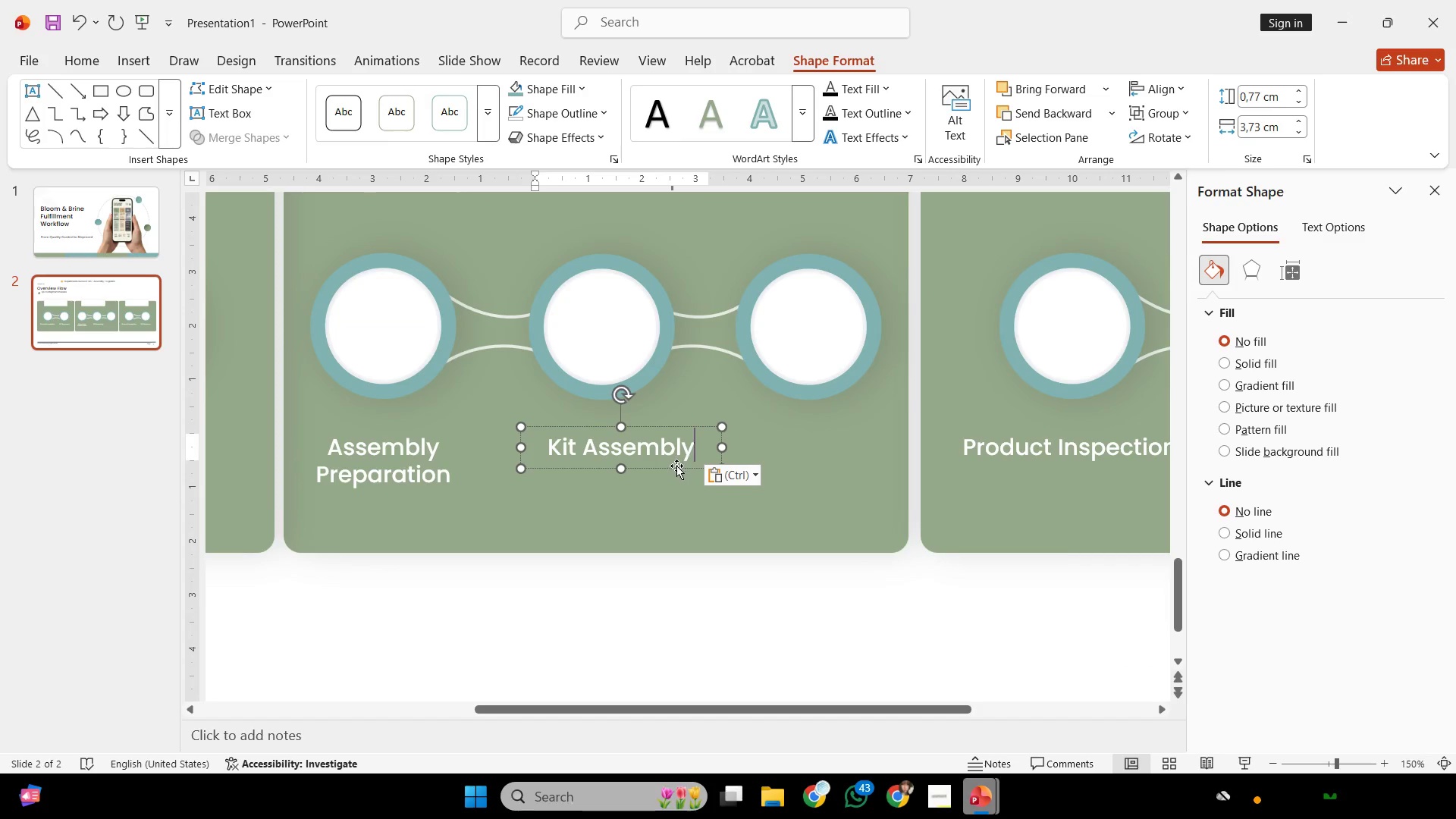 
hold_key(key=ShiftLeft, duration=3.09)
 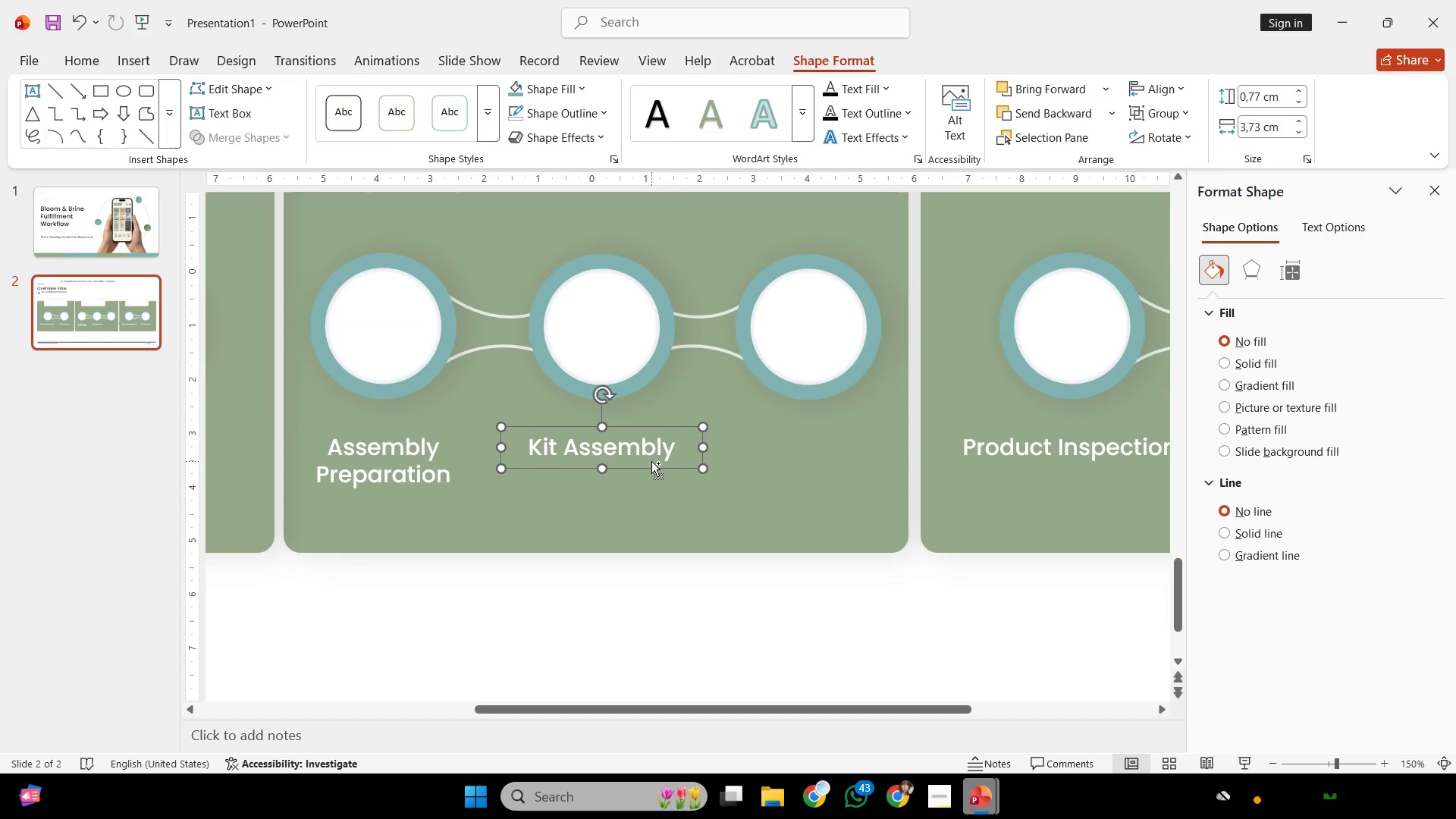 
scroll: coordinate [780, 420], scroll_direction: up, amount: 2.0
 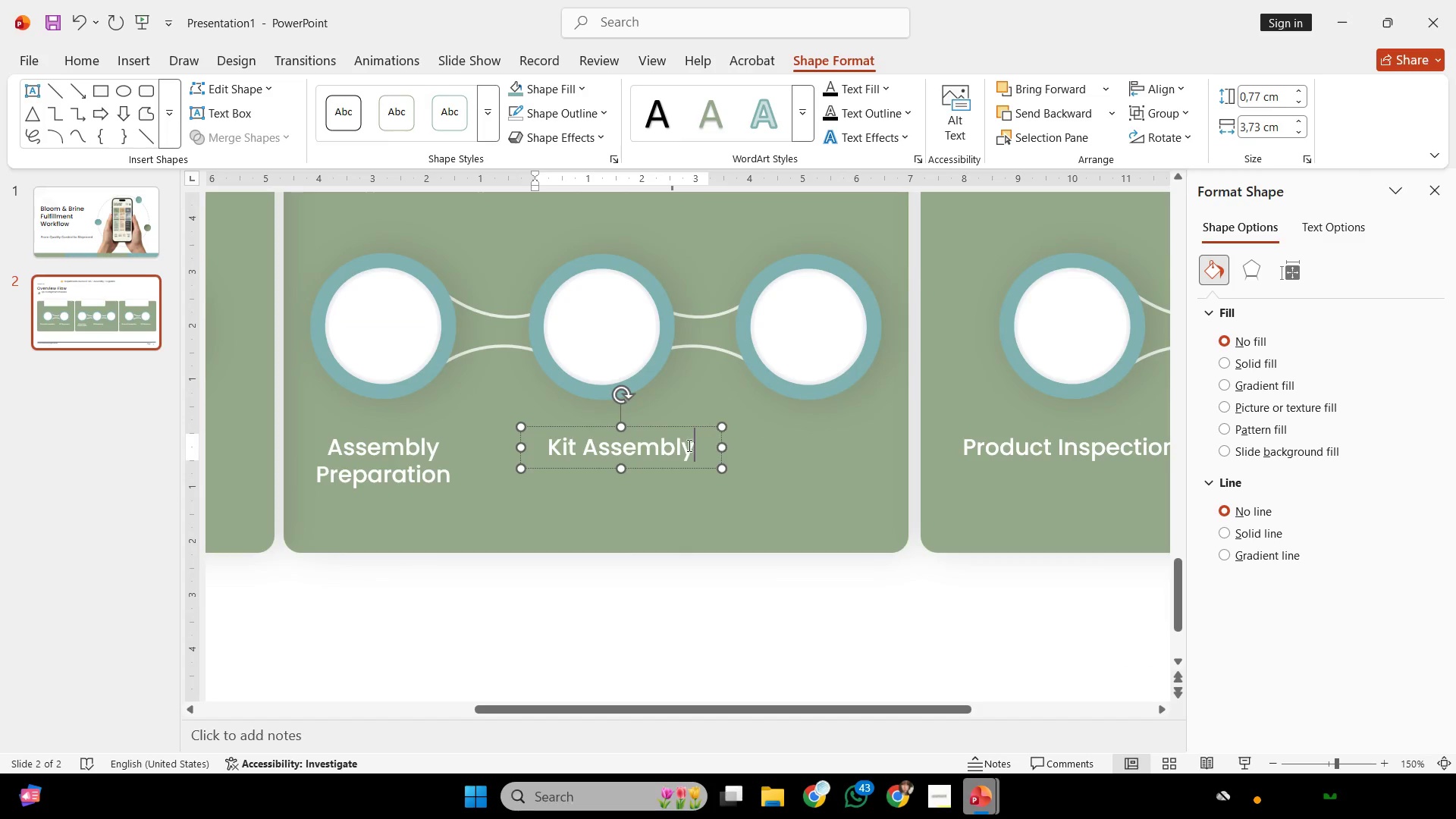 
left_click_drag(start_coordinate=[673, 466], to_coordinate=[654, 459])
 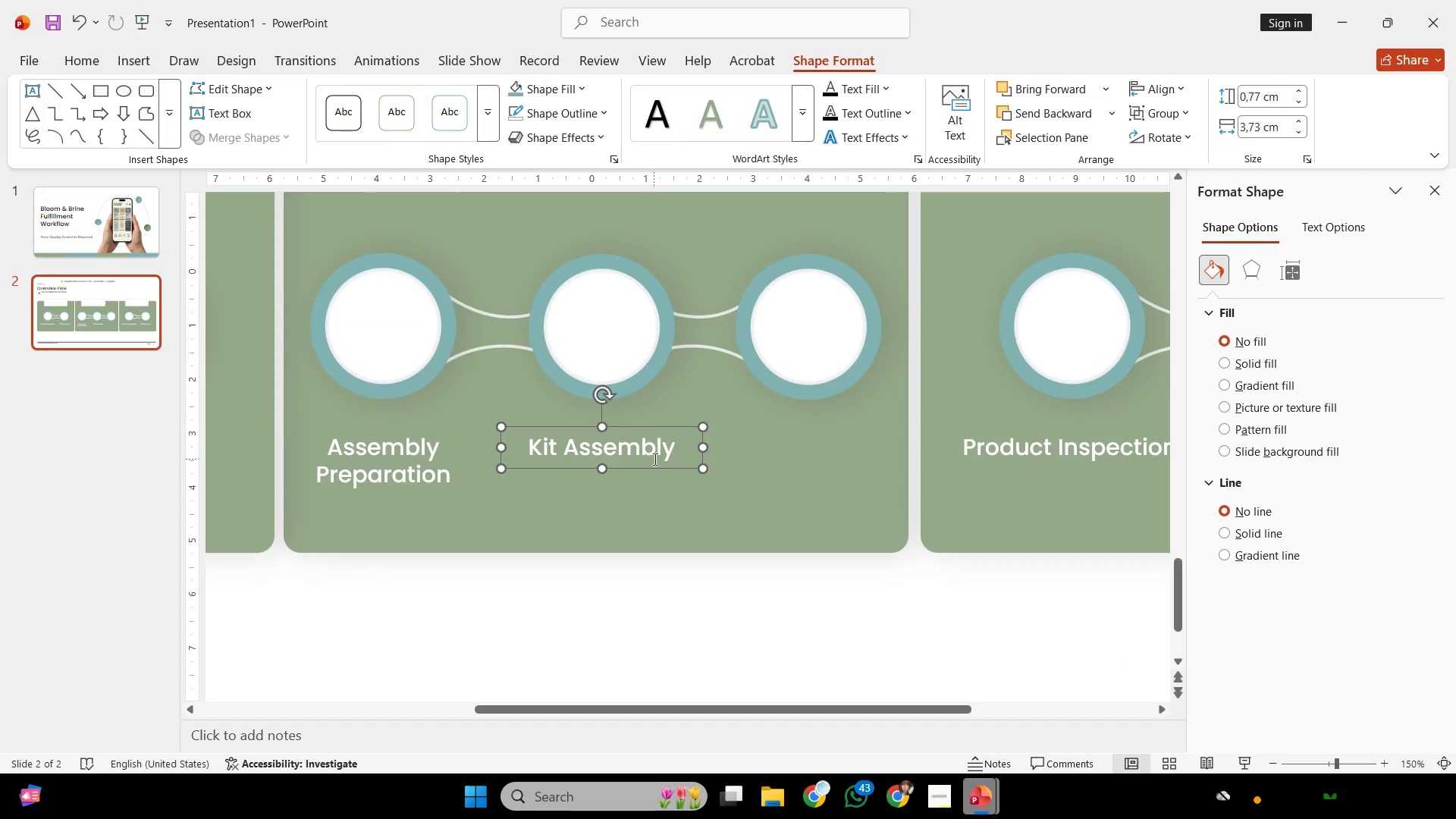 
hold_key(key=ControlLeft, duration=3.11)
hold_key(key=ShiftLeft, duration=3.06)
left_click_drag(start_coordinate=[651, 467], to_coordinate=[849, 465])
 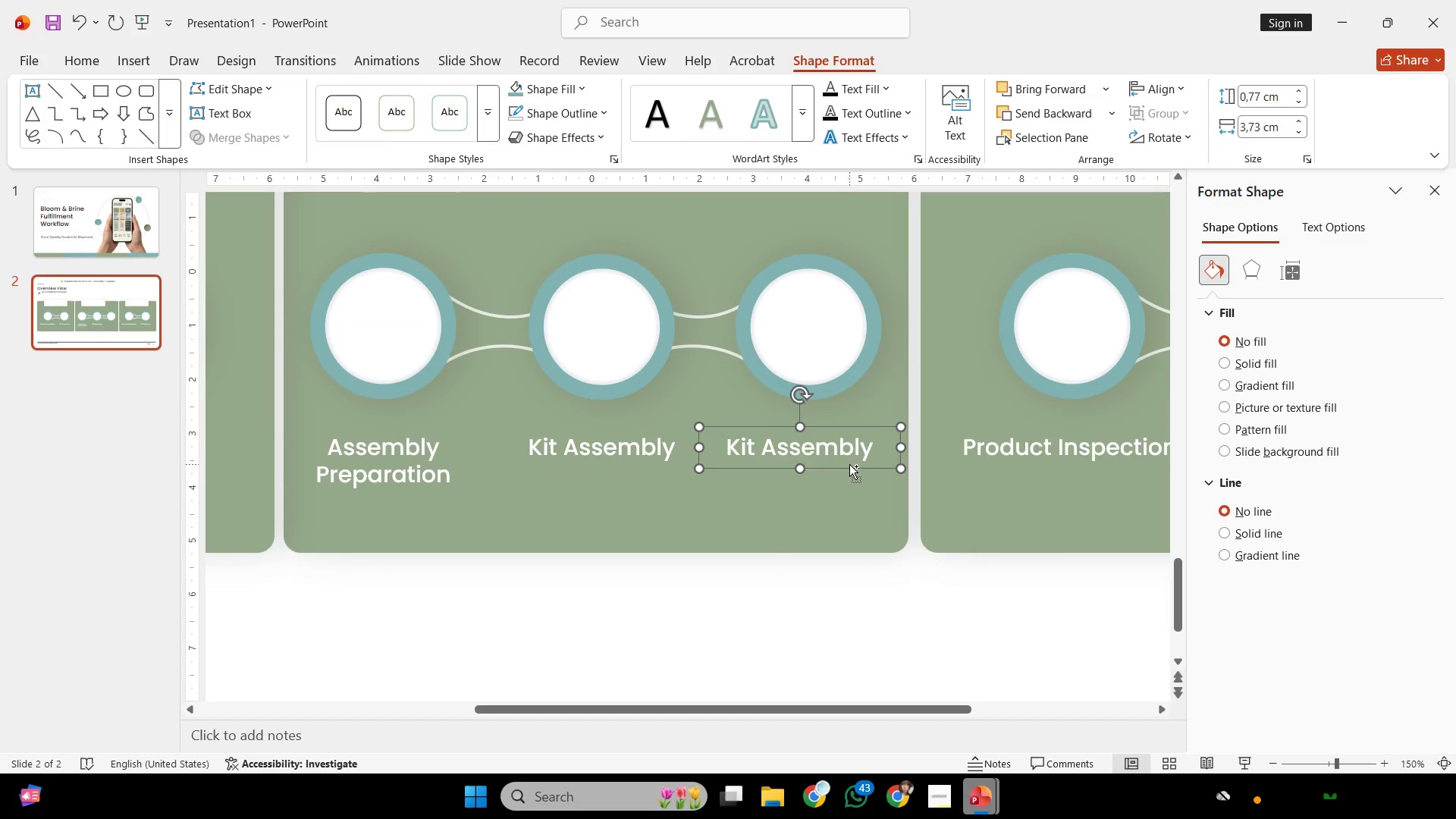 
hold_key(key=ControlLeft, duration=0.33)
 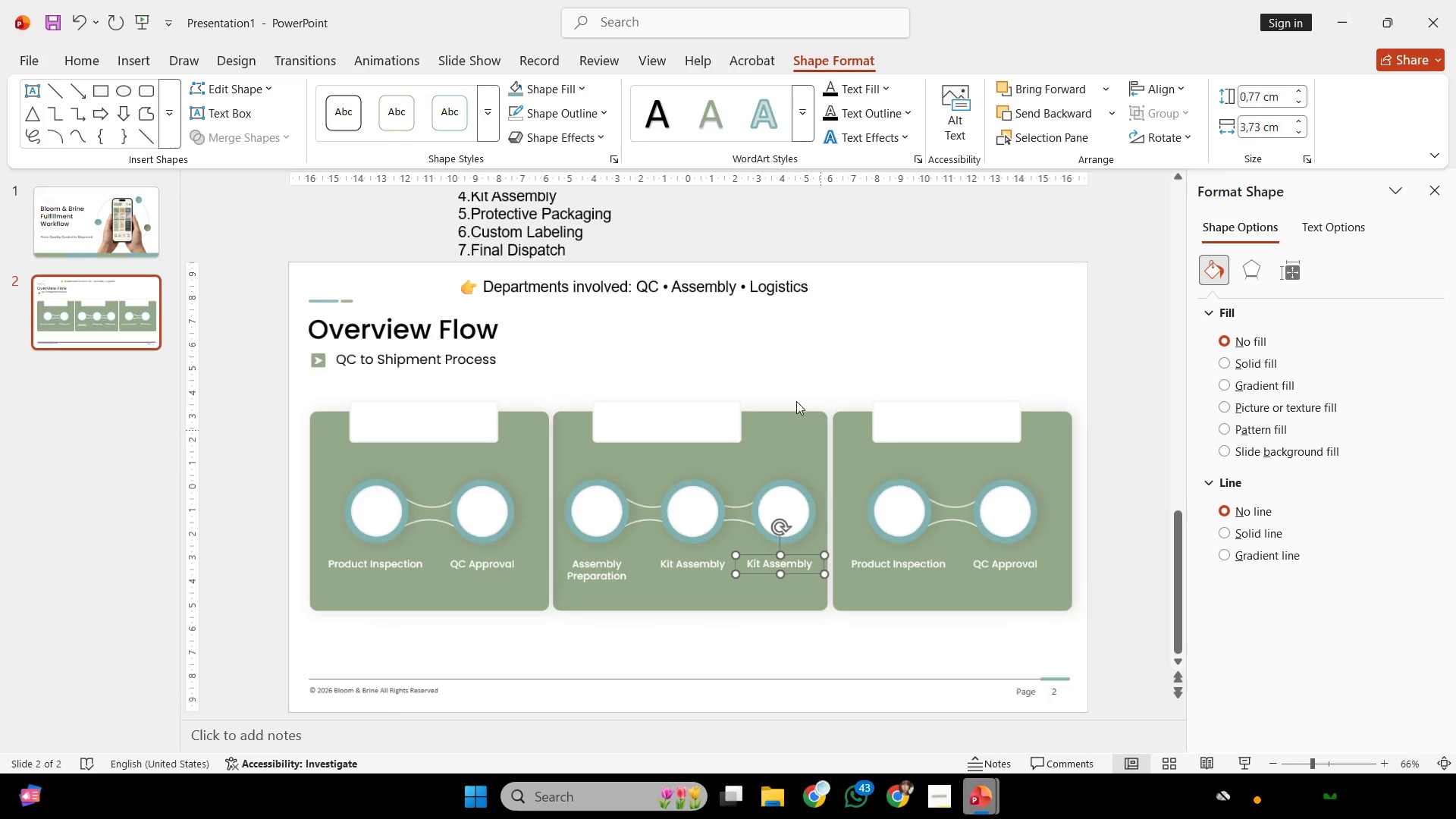 
key(Control+ControlLeft)
 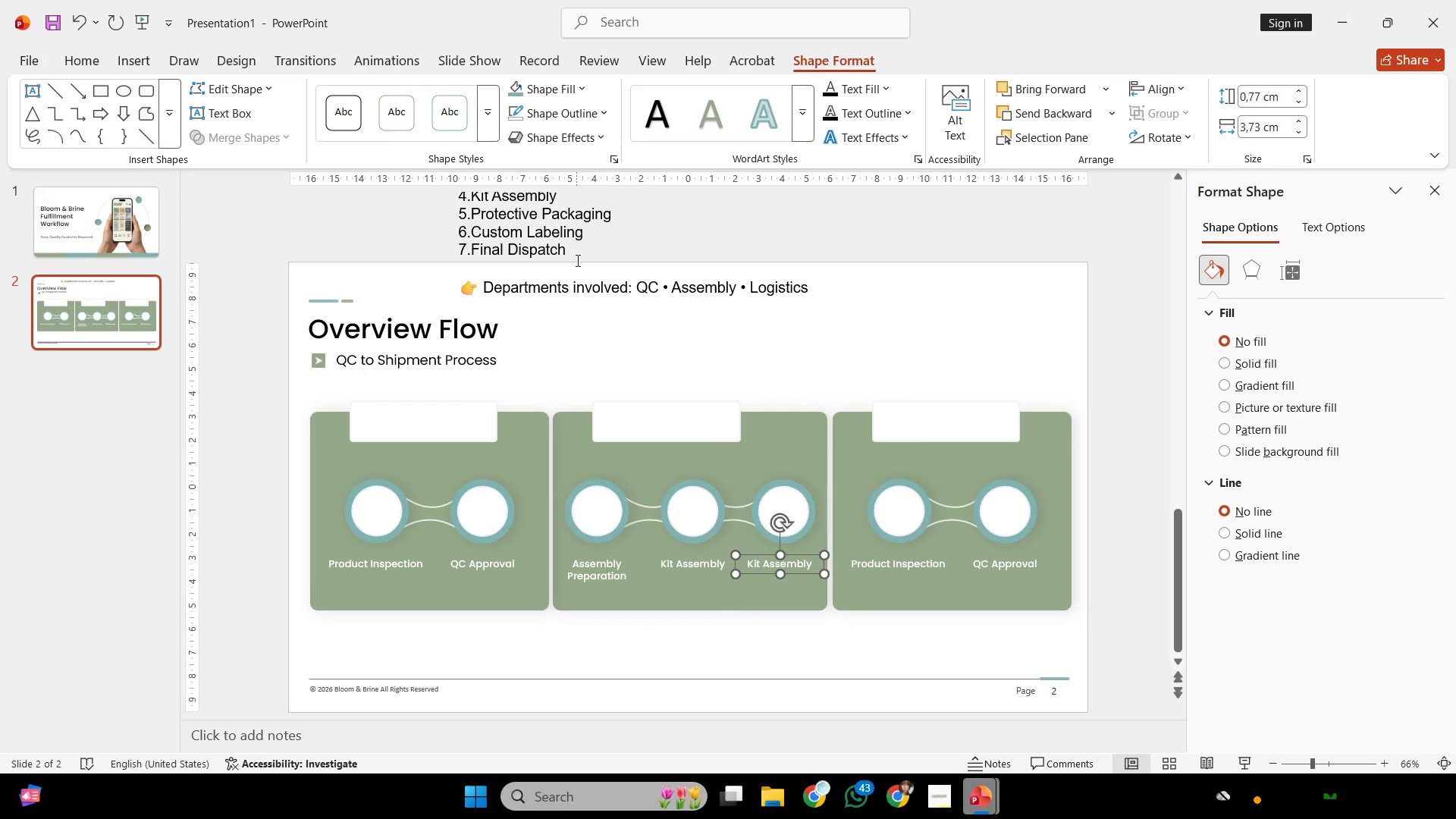 
scroll: coordinate [849, 464], scroll_direction: down, amount: 3.0
 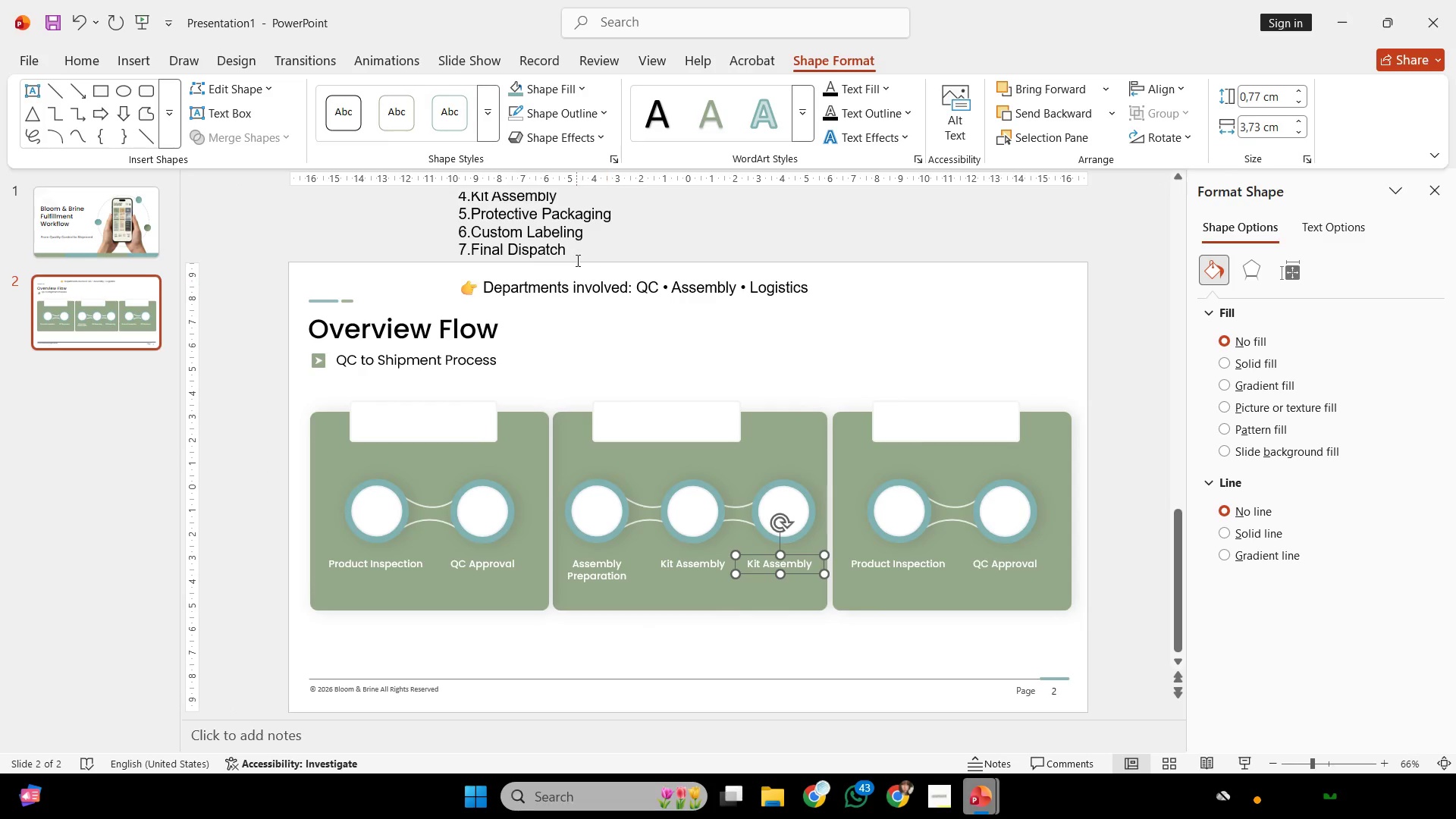 
hold_key(key=ControlLeft, duration=0.58)
scroll: coordinate [585, 265], scroll_direction: down, amount: 1.0
 